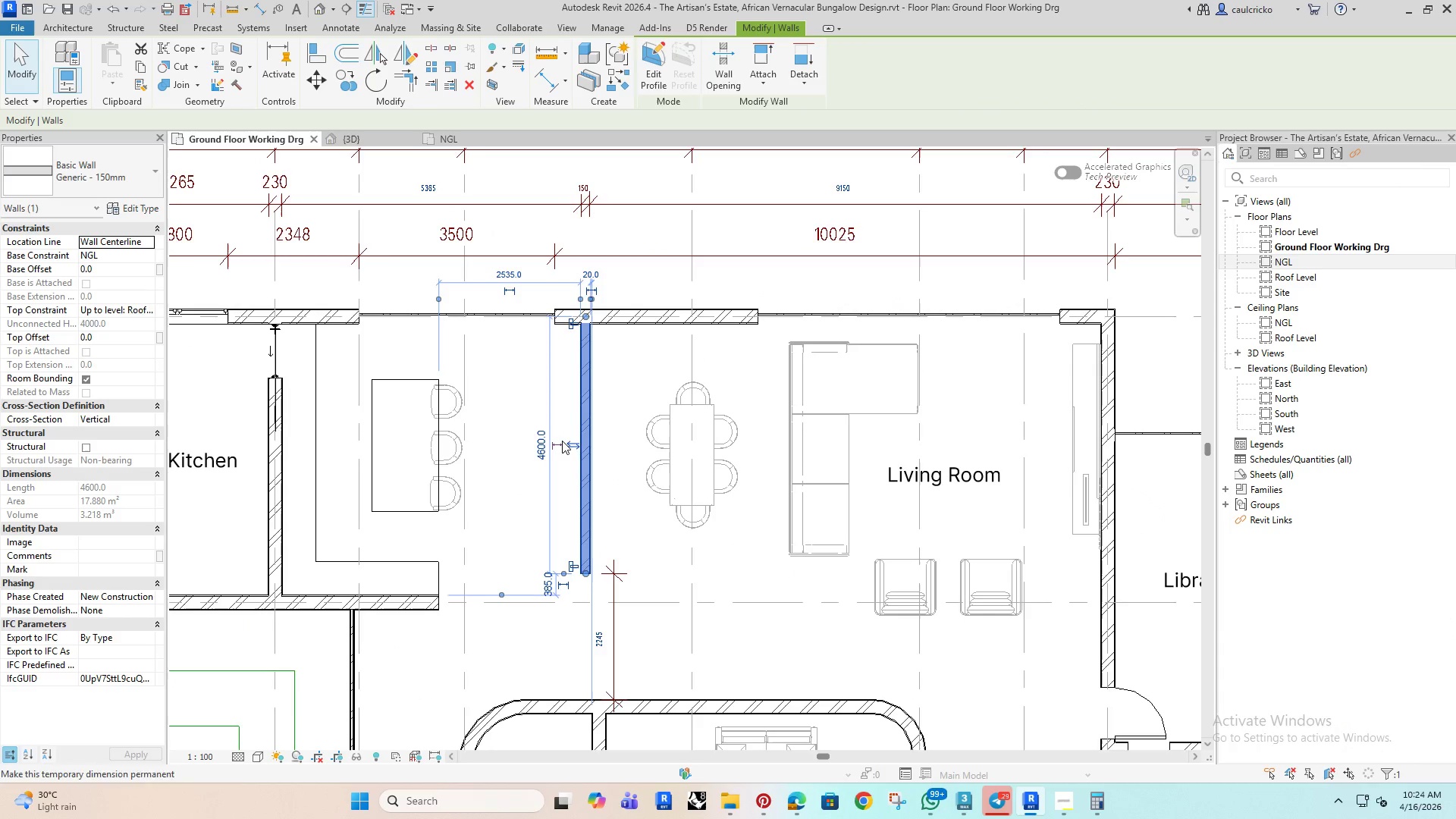 
key(ArrowLeft)
 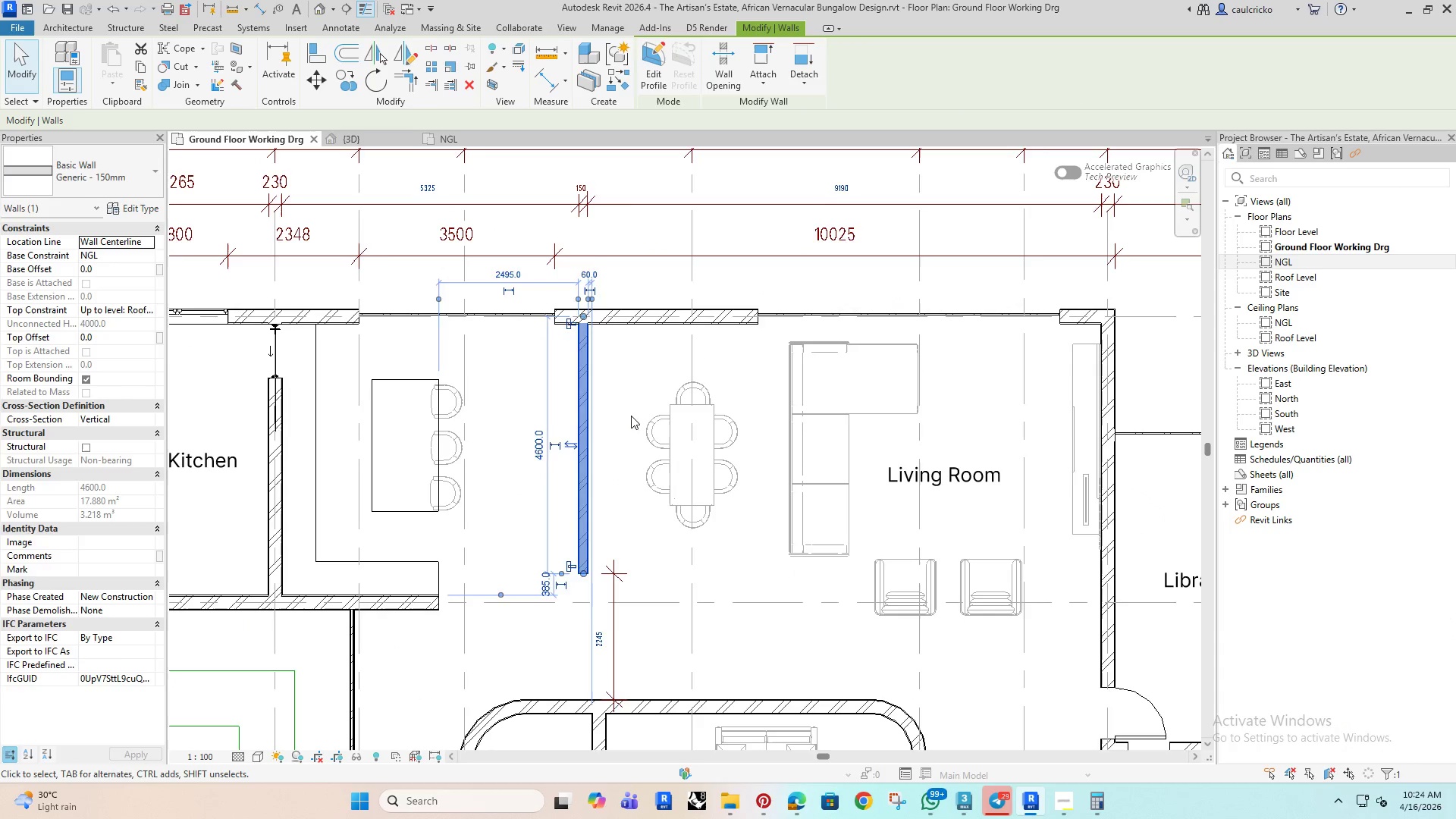 
left_click([632, 415])
 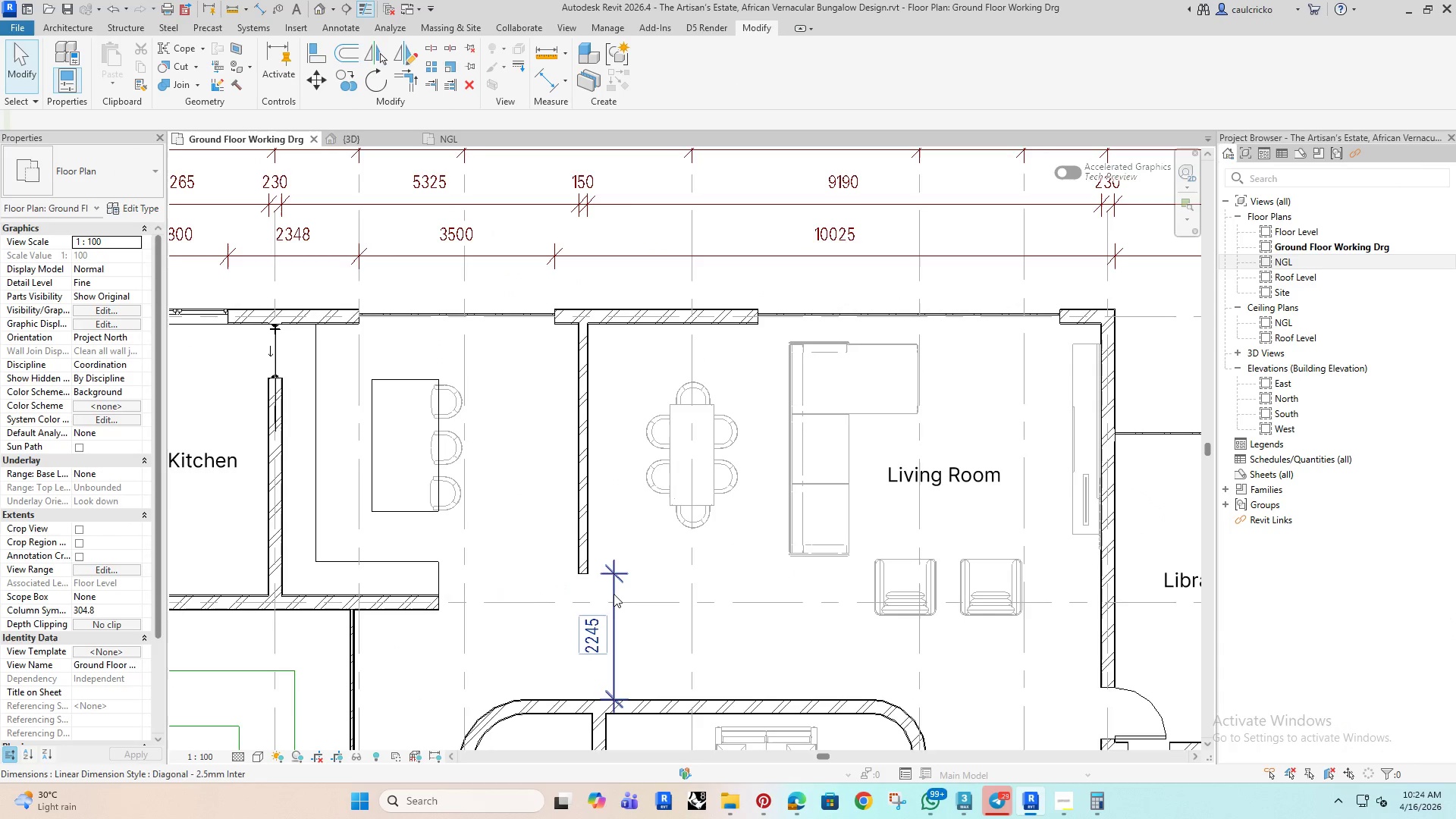 
left_click([617, 593])
 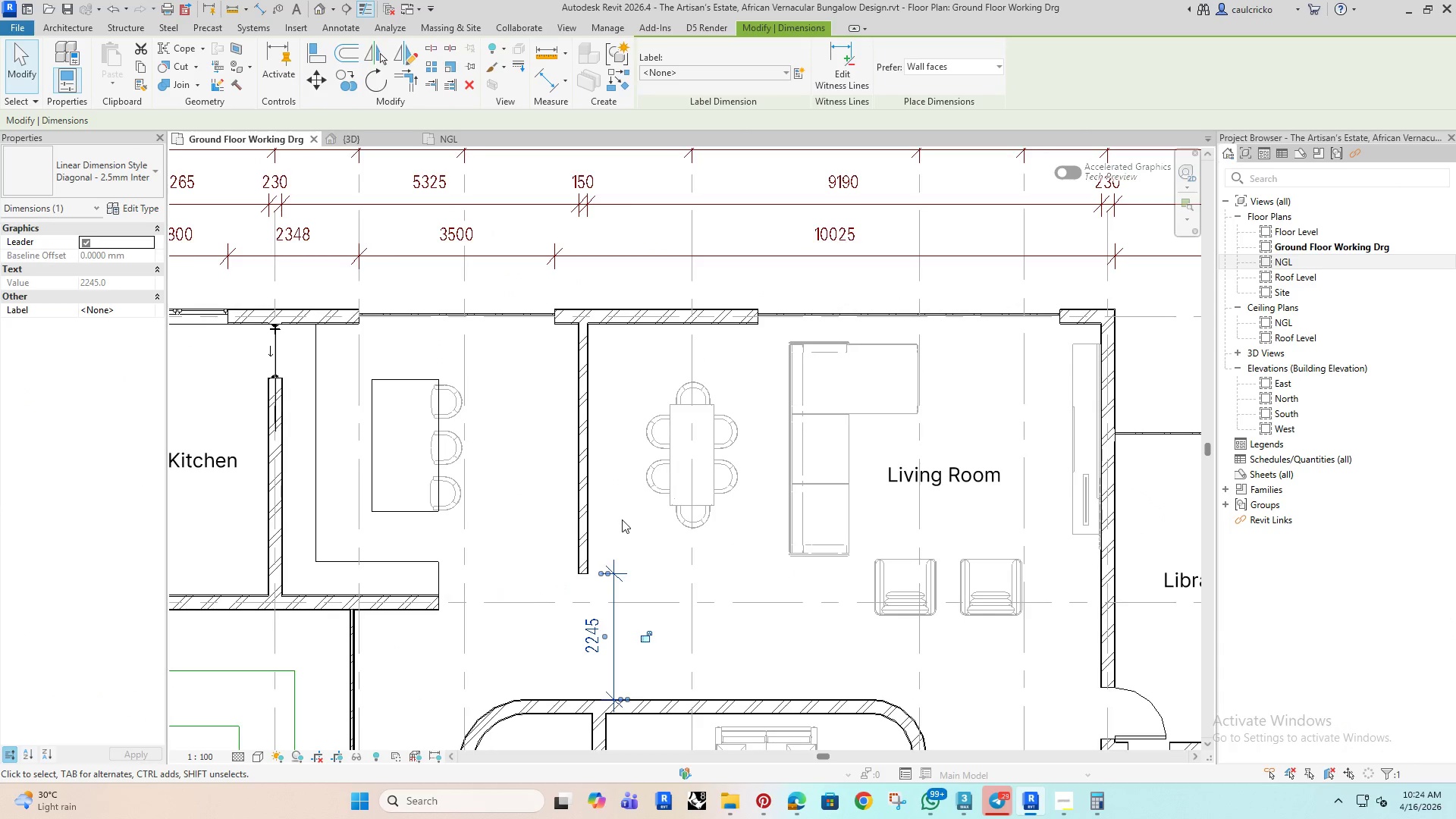 
key(Delete)
 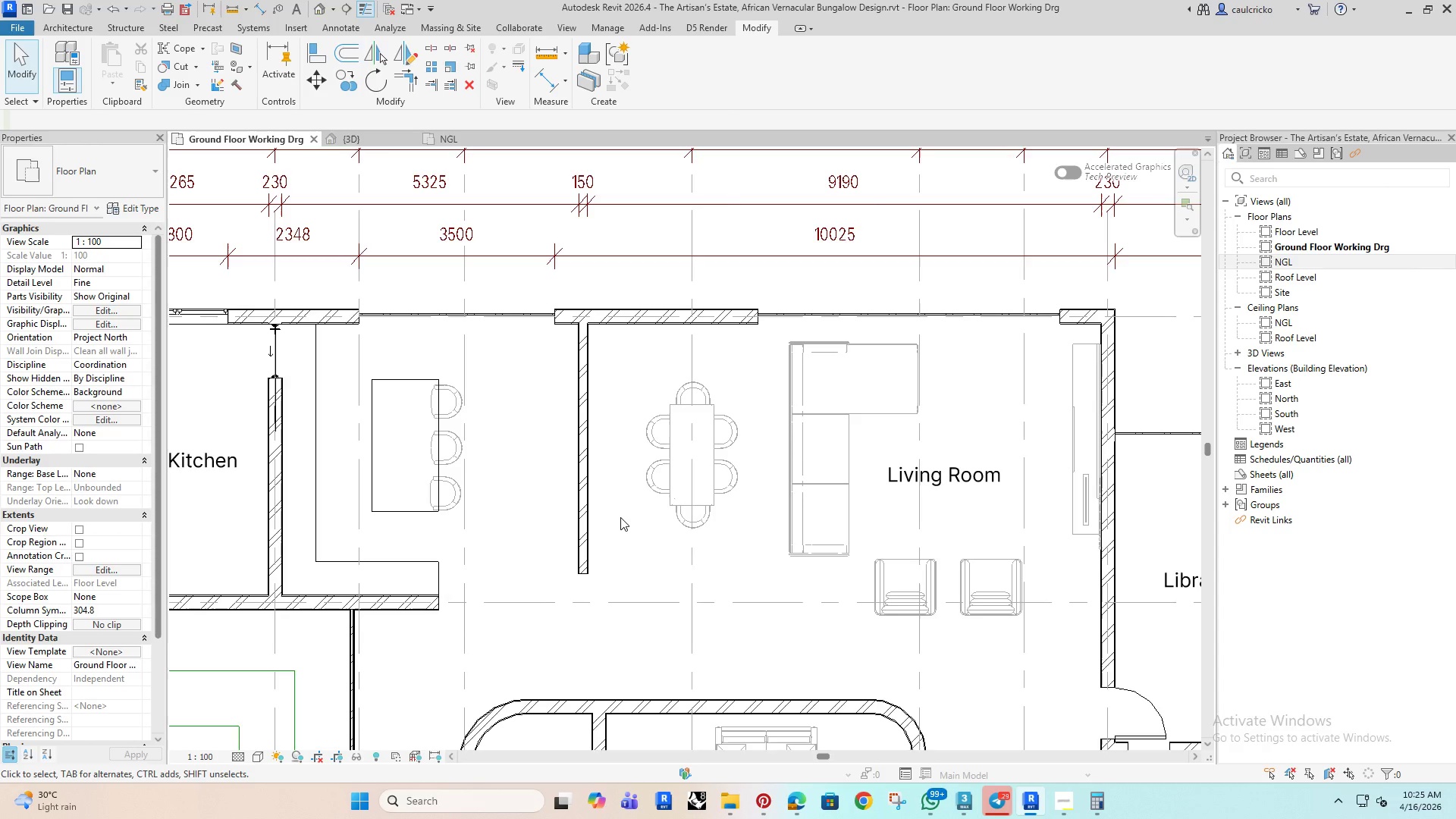 
wait(7.47)
 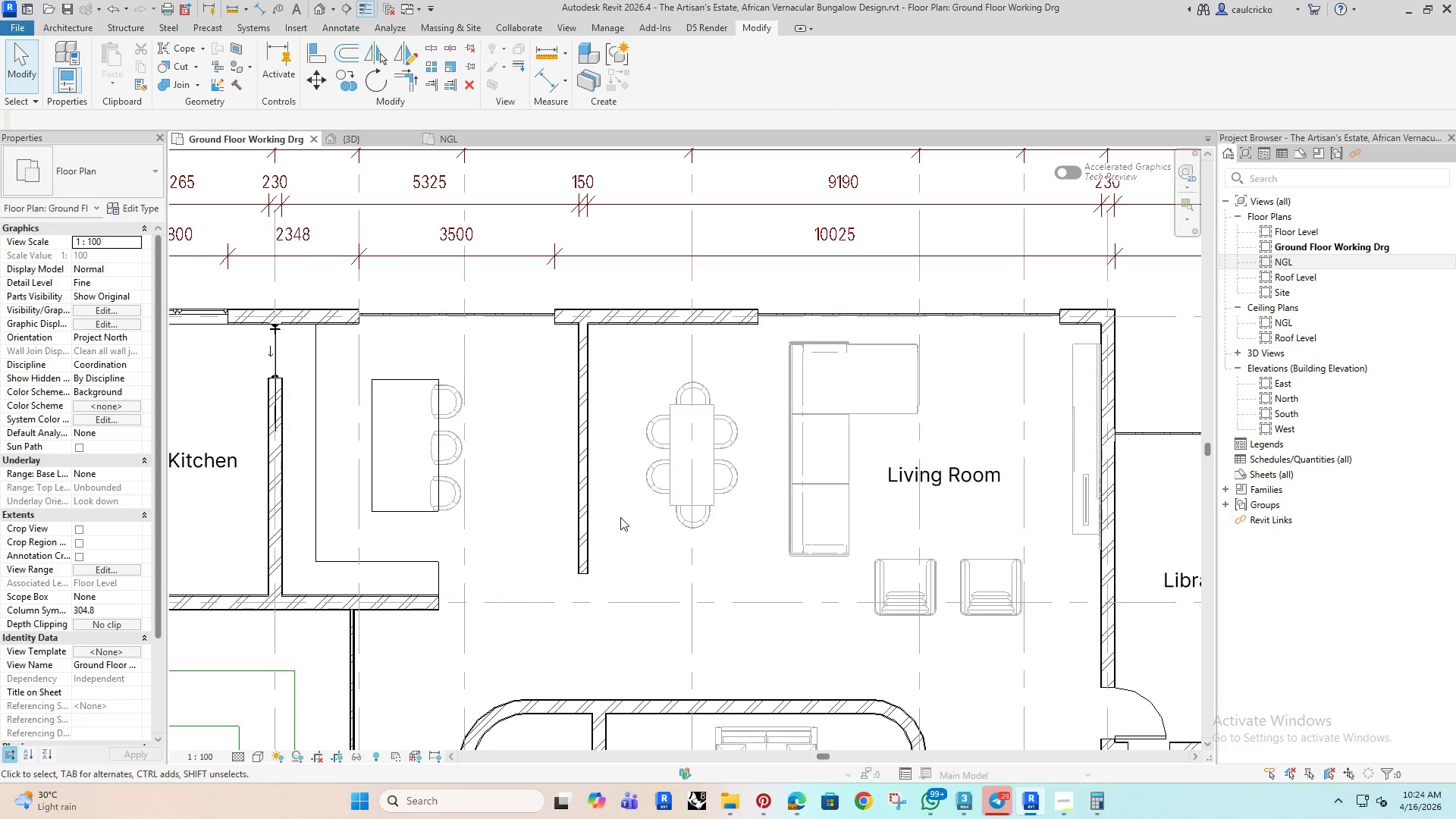 
left_click_drag(start_coordinate=[654, 485], to_coordinate=[522, 418])
 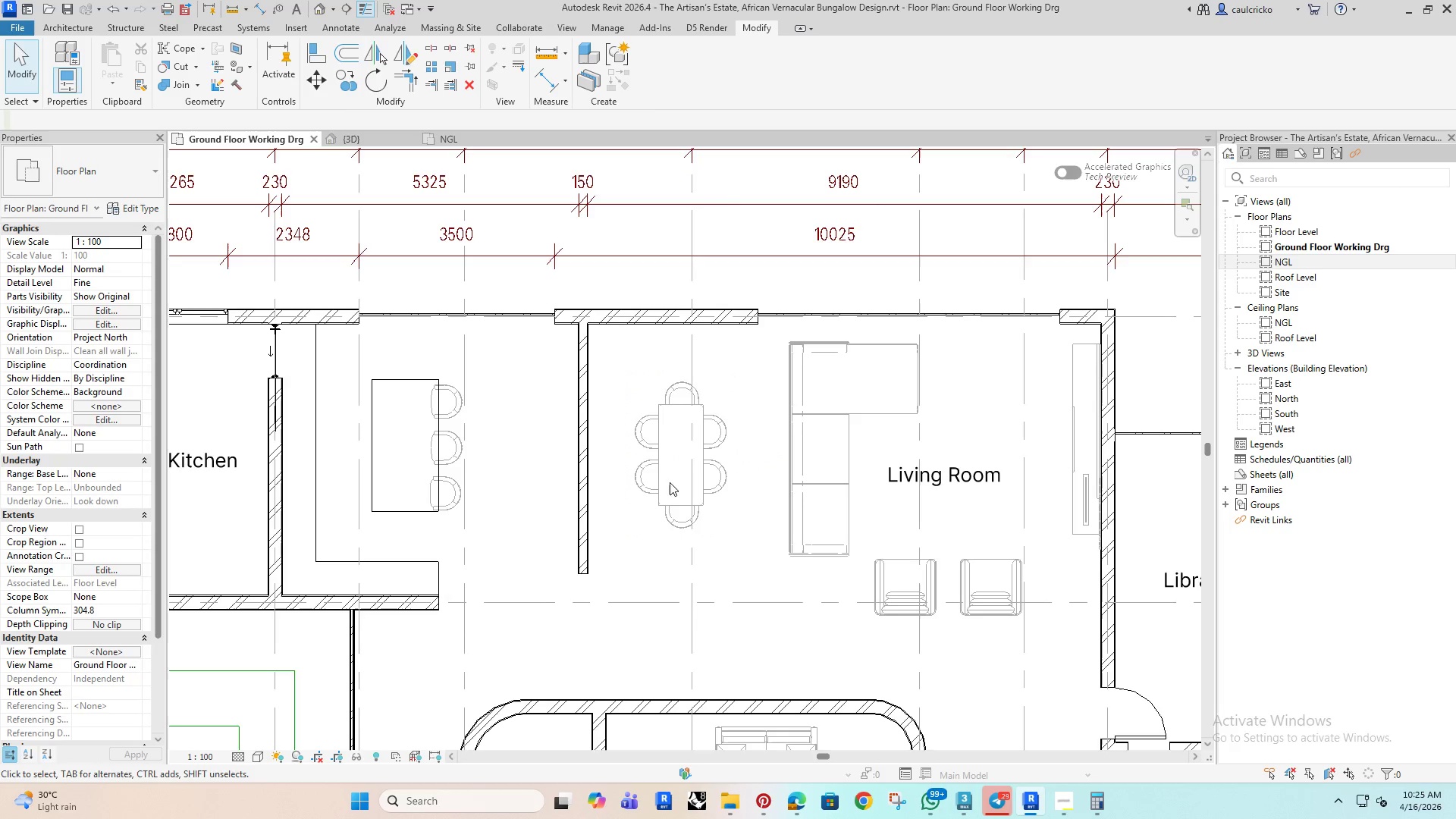 
key(ArrowLeft)
 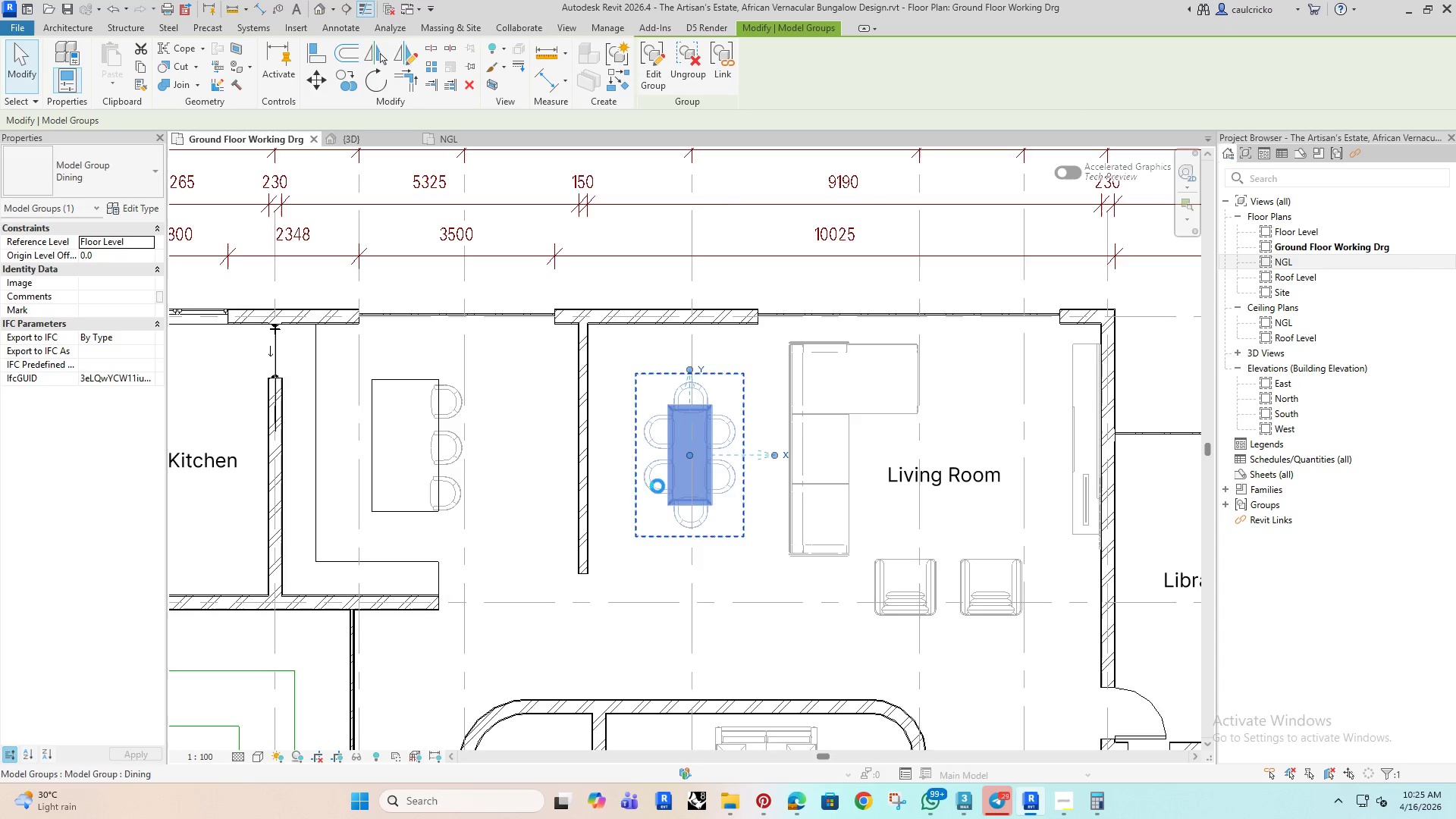 
key(ArrowLeft)
 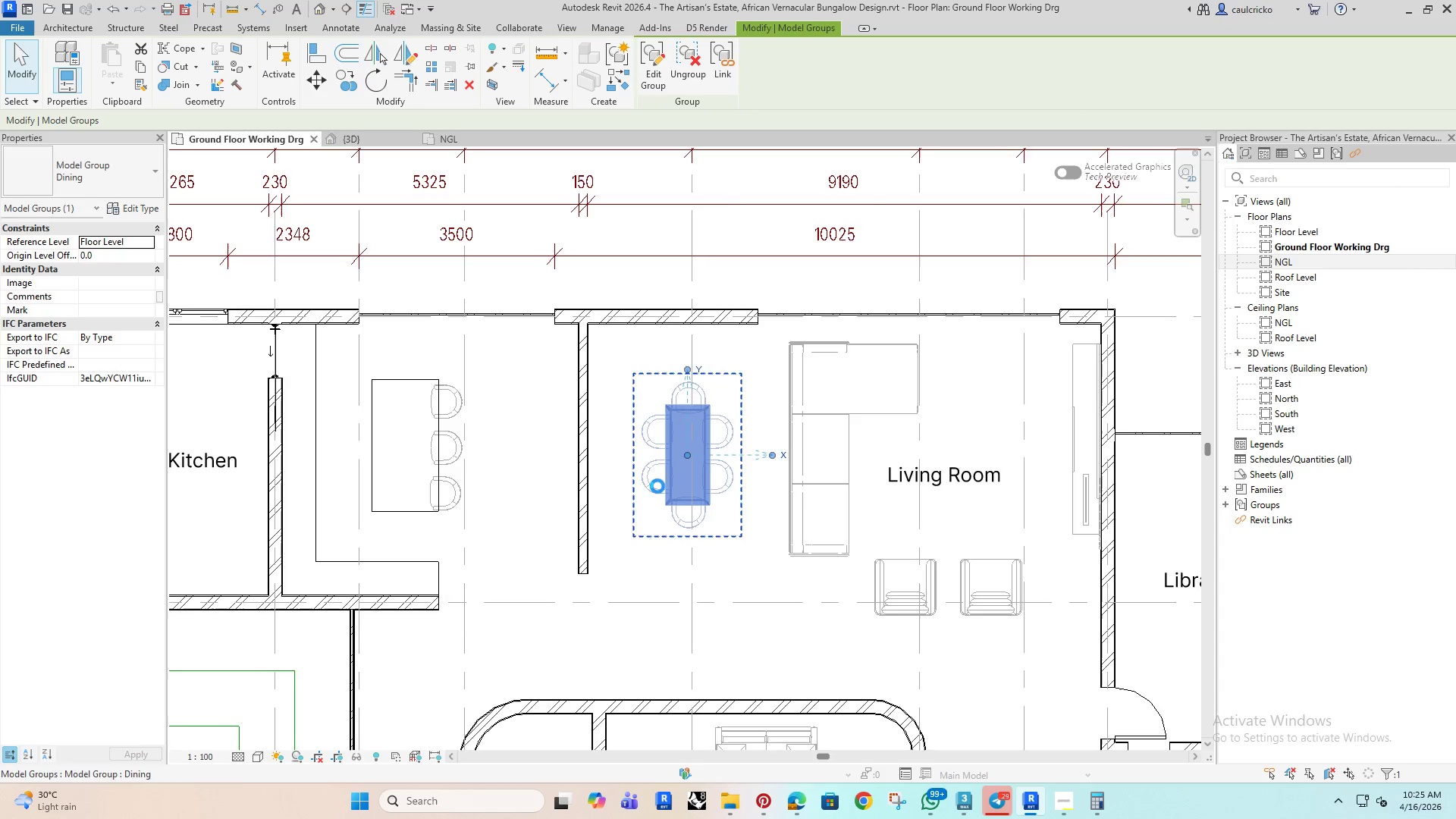 
key(ArrowLeft)
 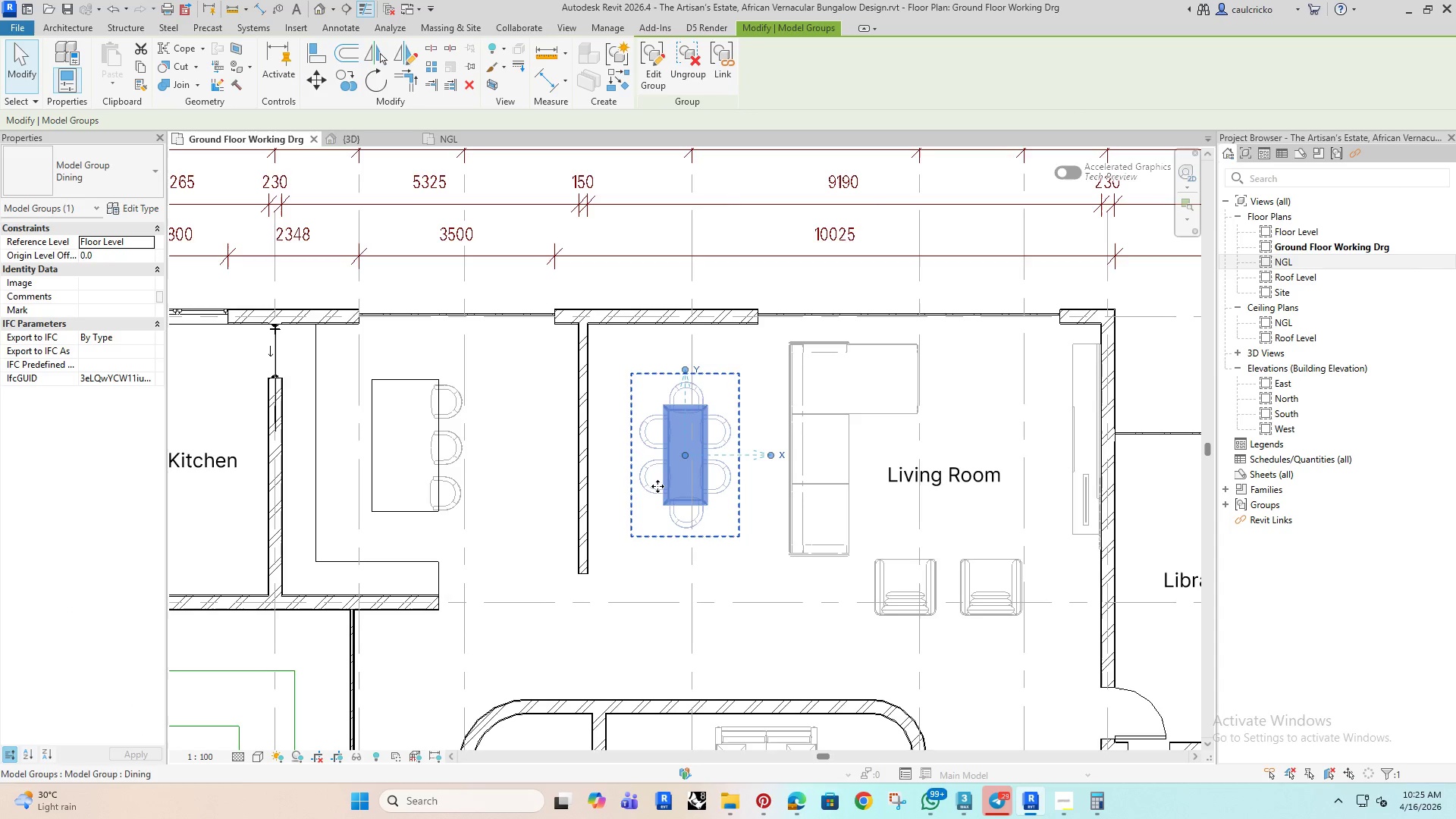 
key(ArrowLeft)
 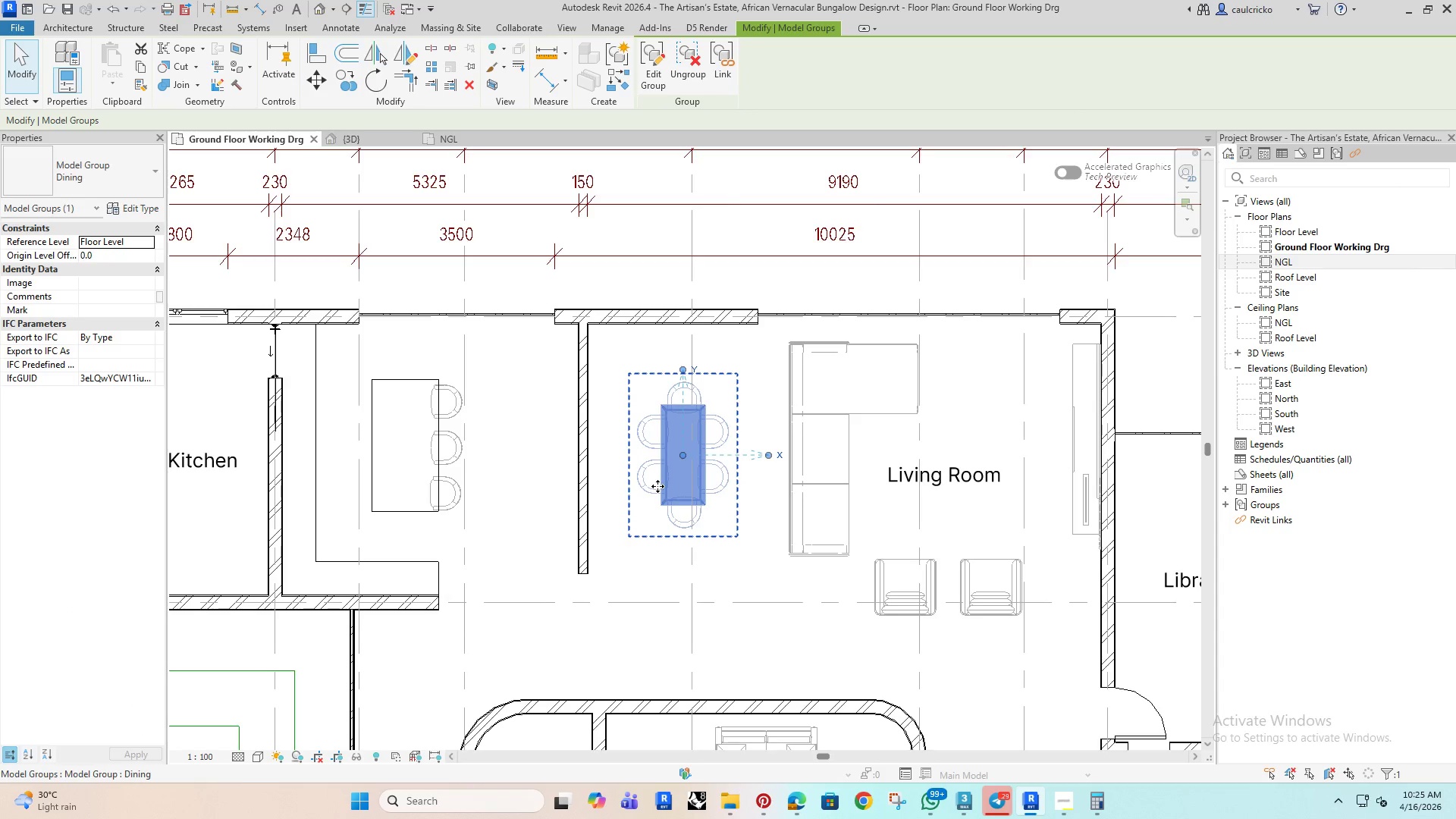 
key(ArrowLeft)
 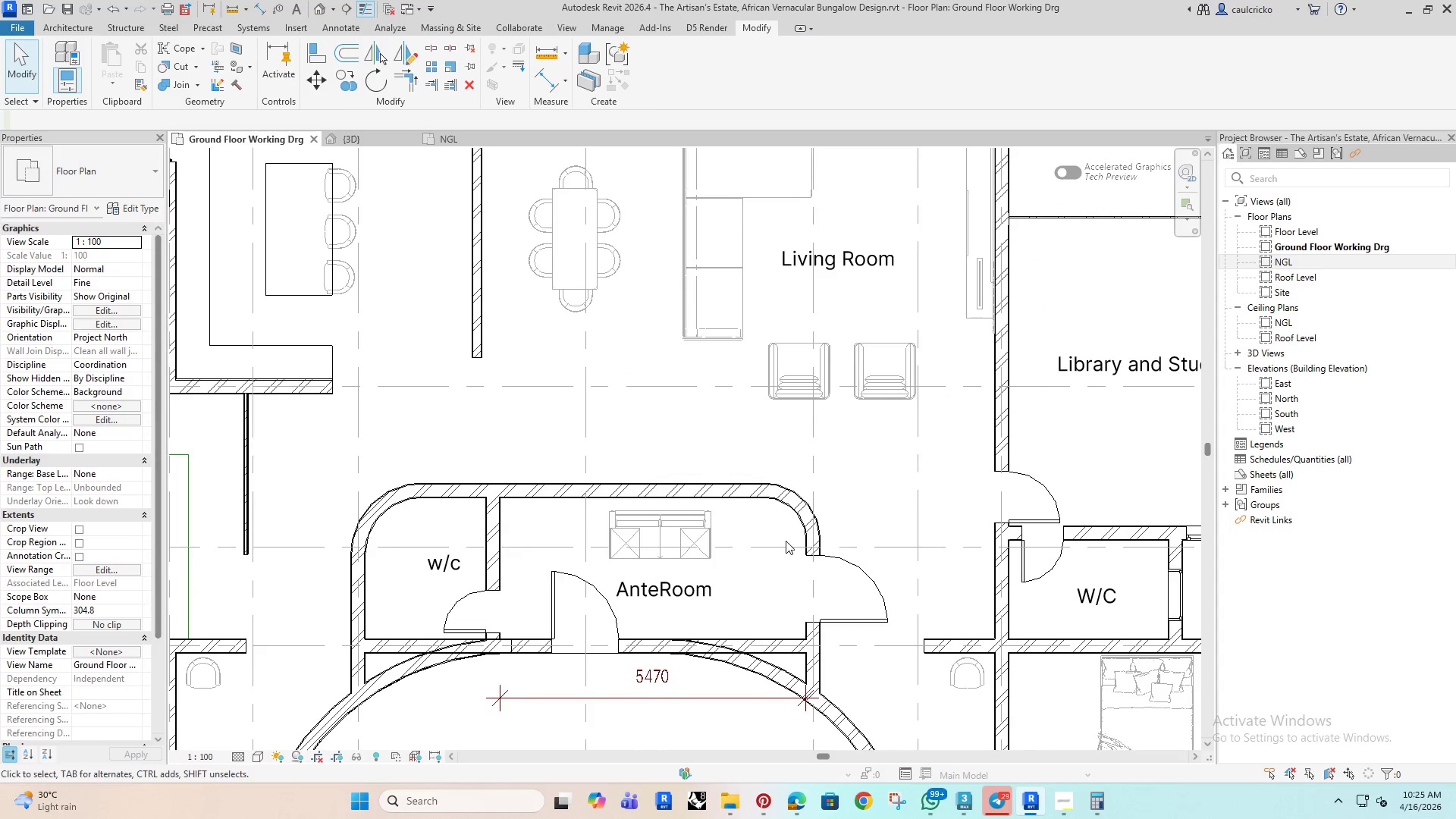 
left_click([875, 625])
 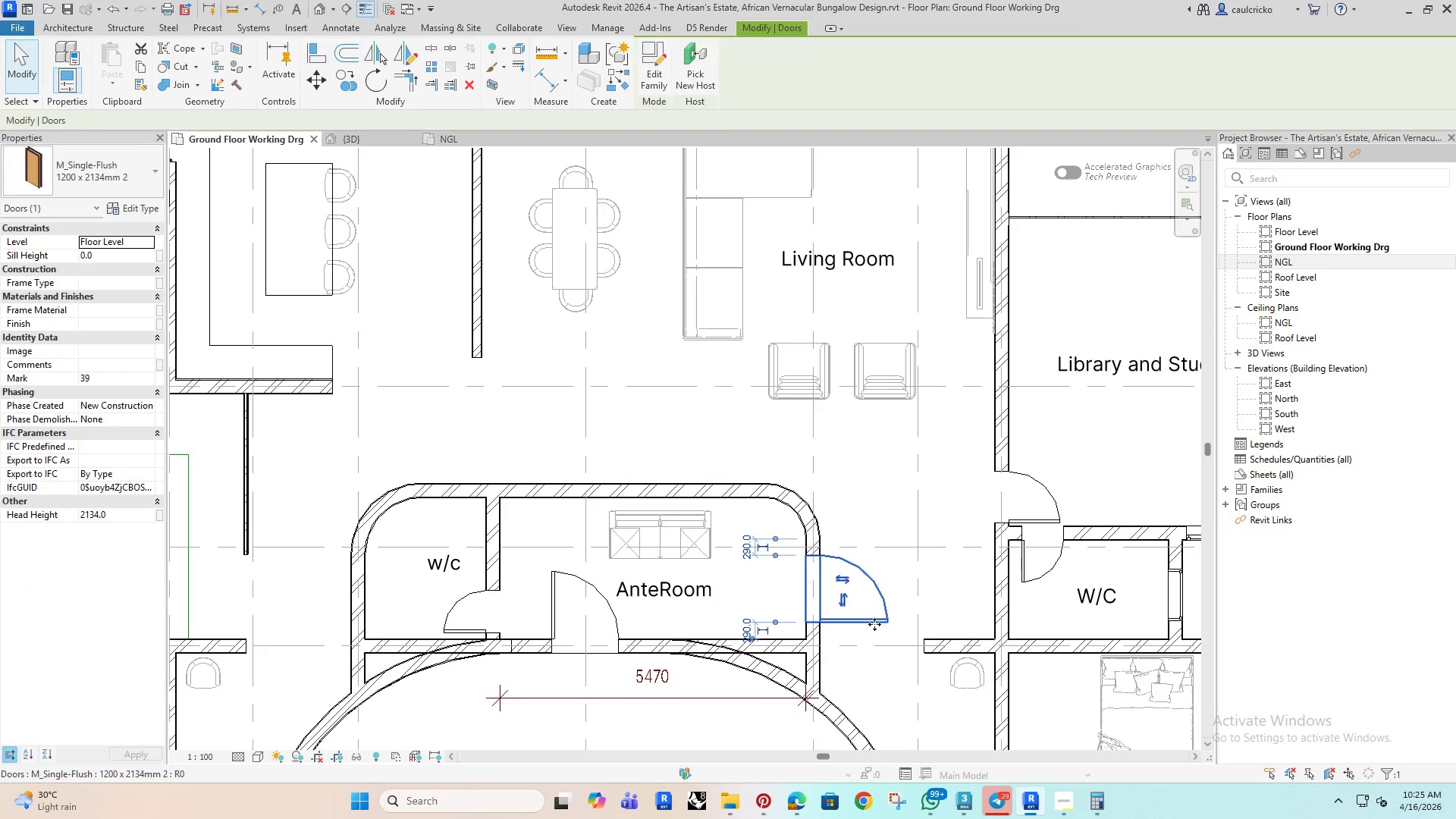 
key(Space)
 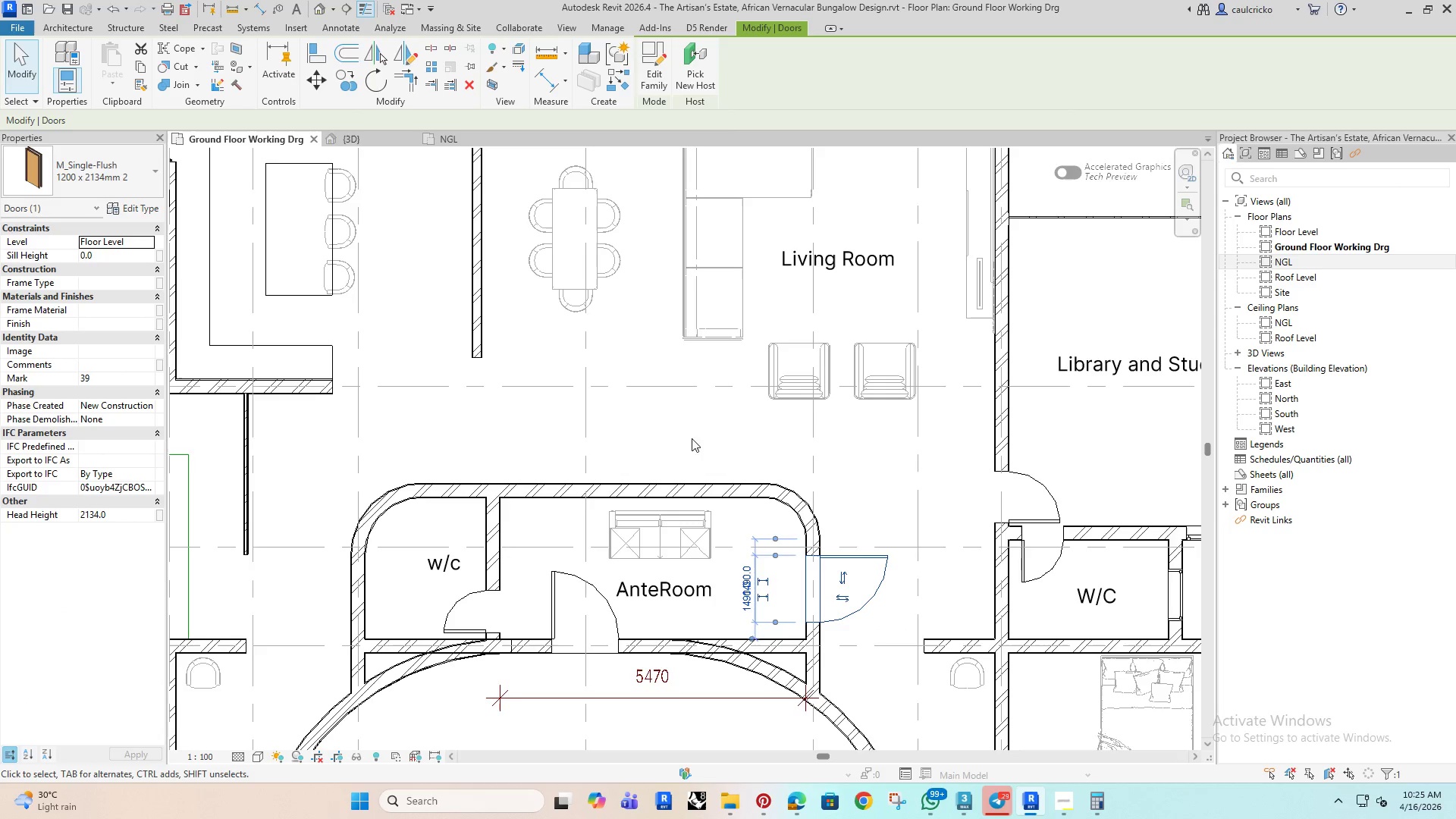 
wait(5.36)
 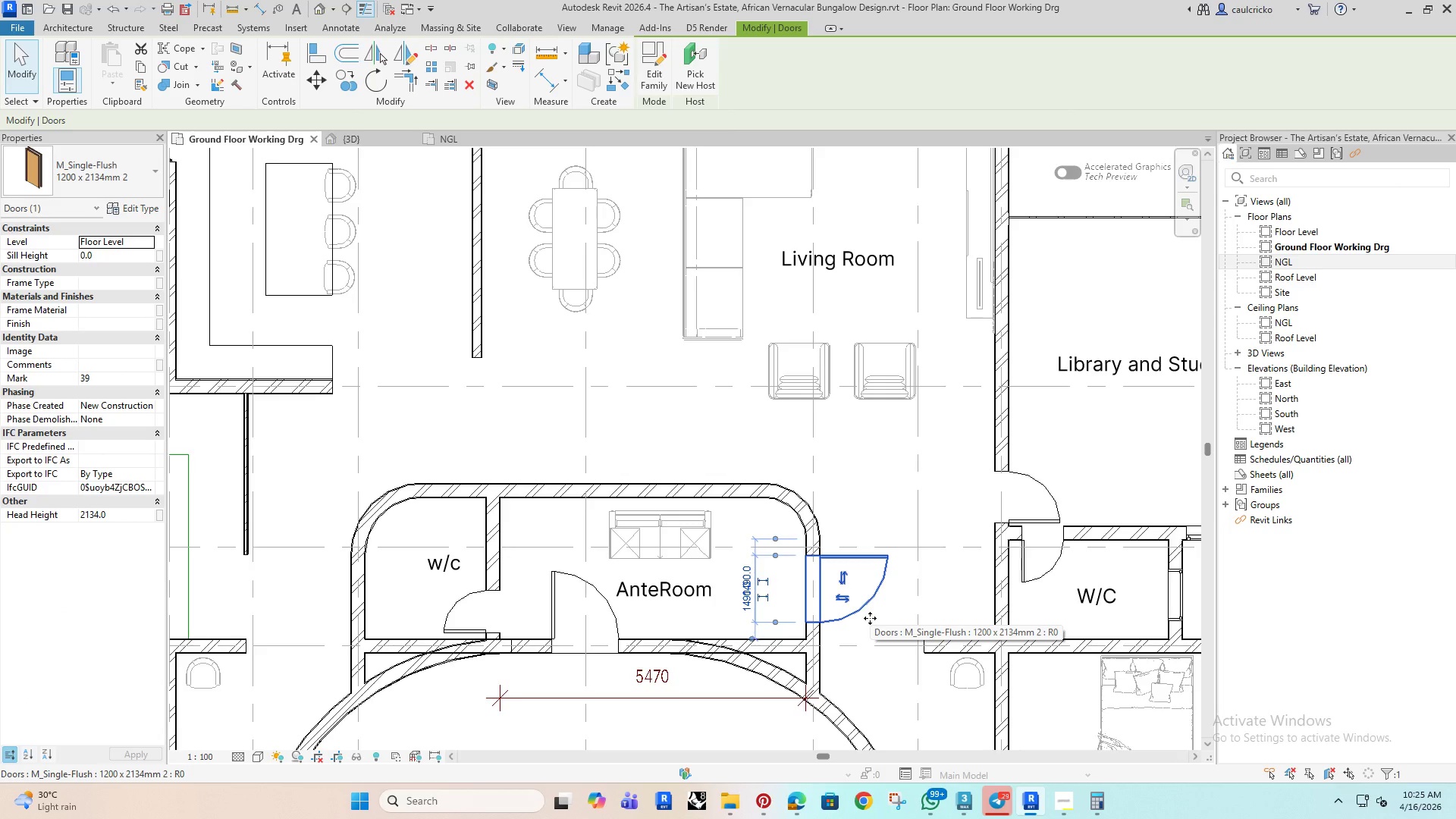 
key(Space)
 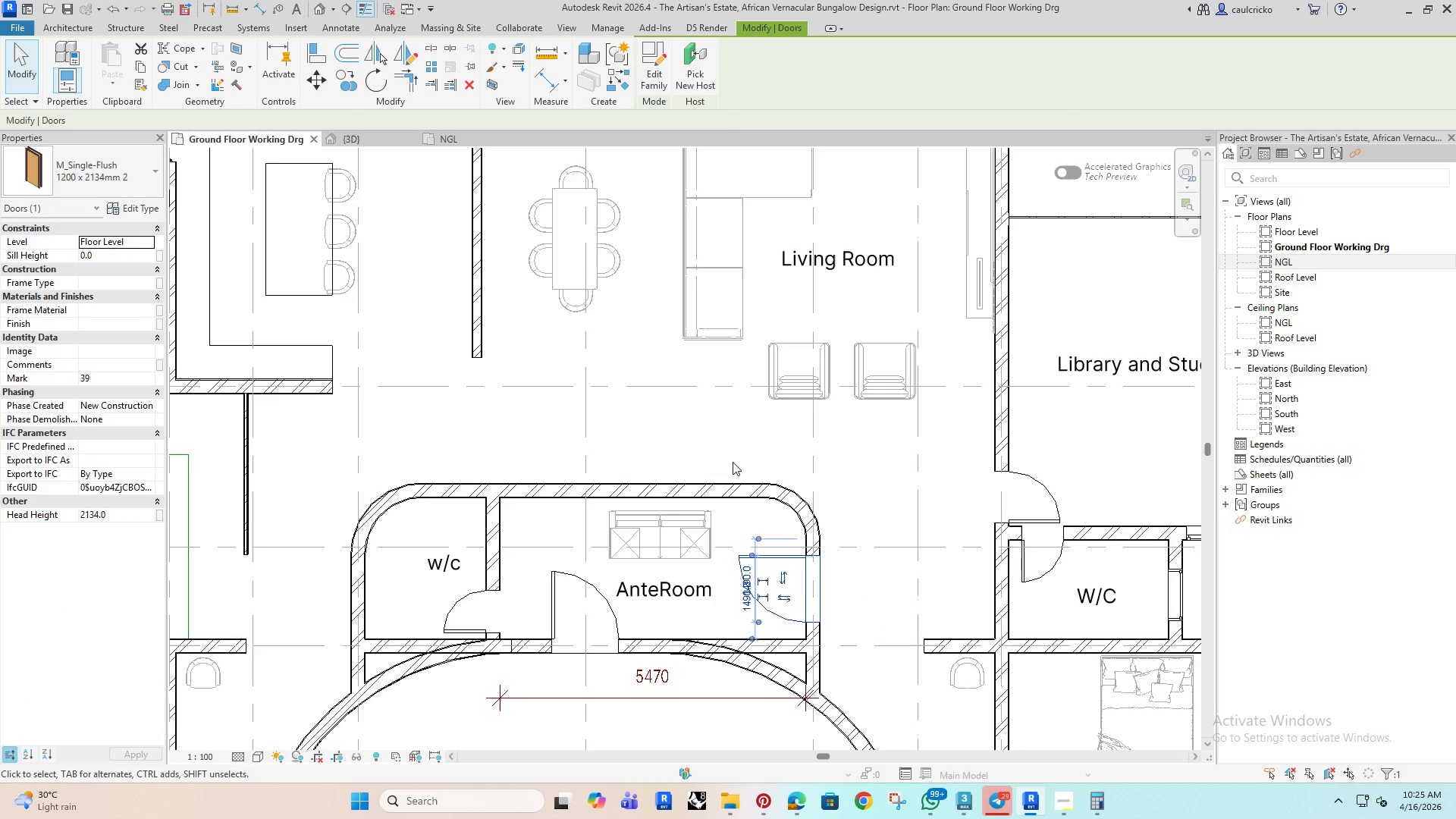 
key(Space)
 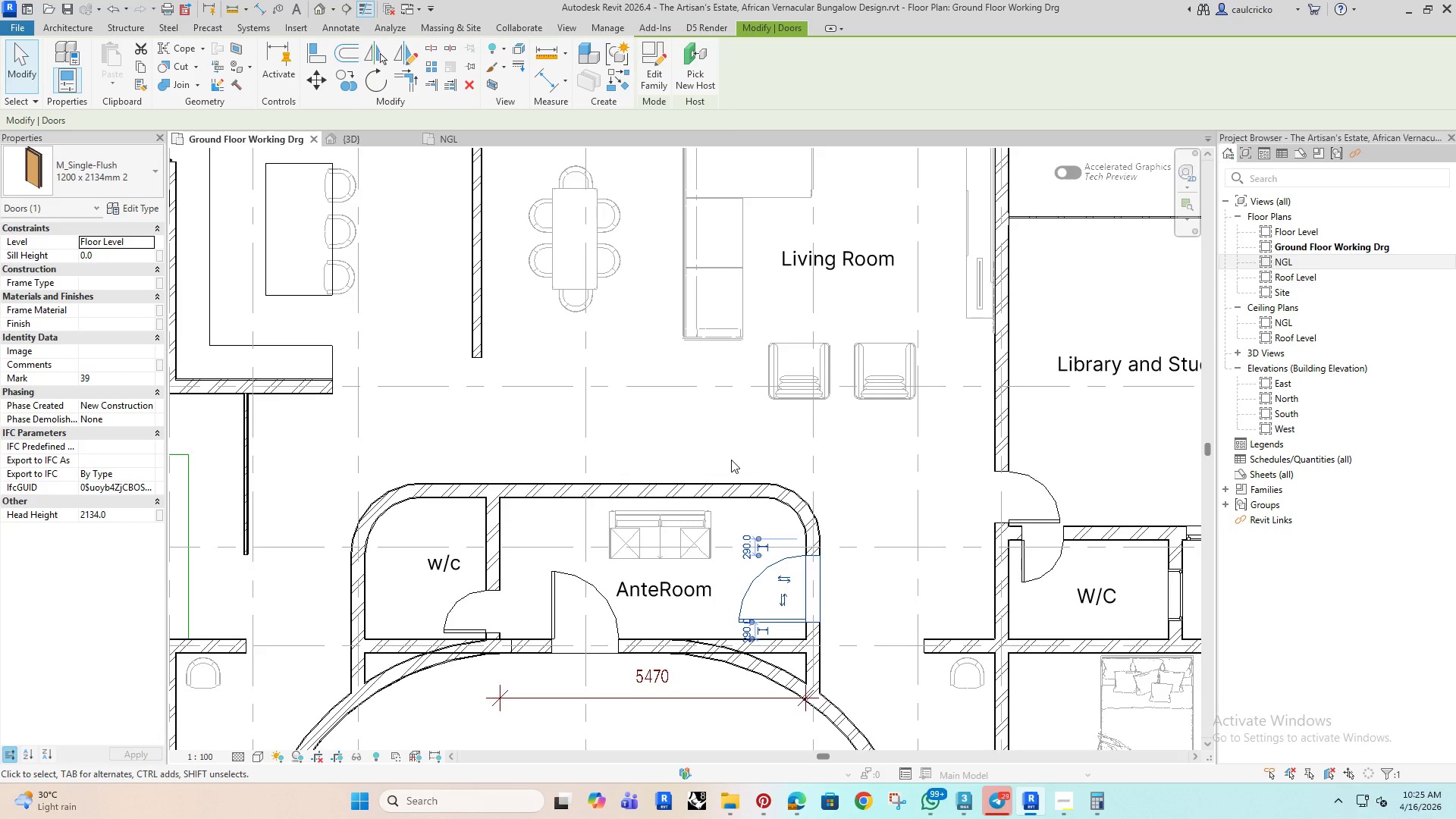 
key(Space)
 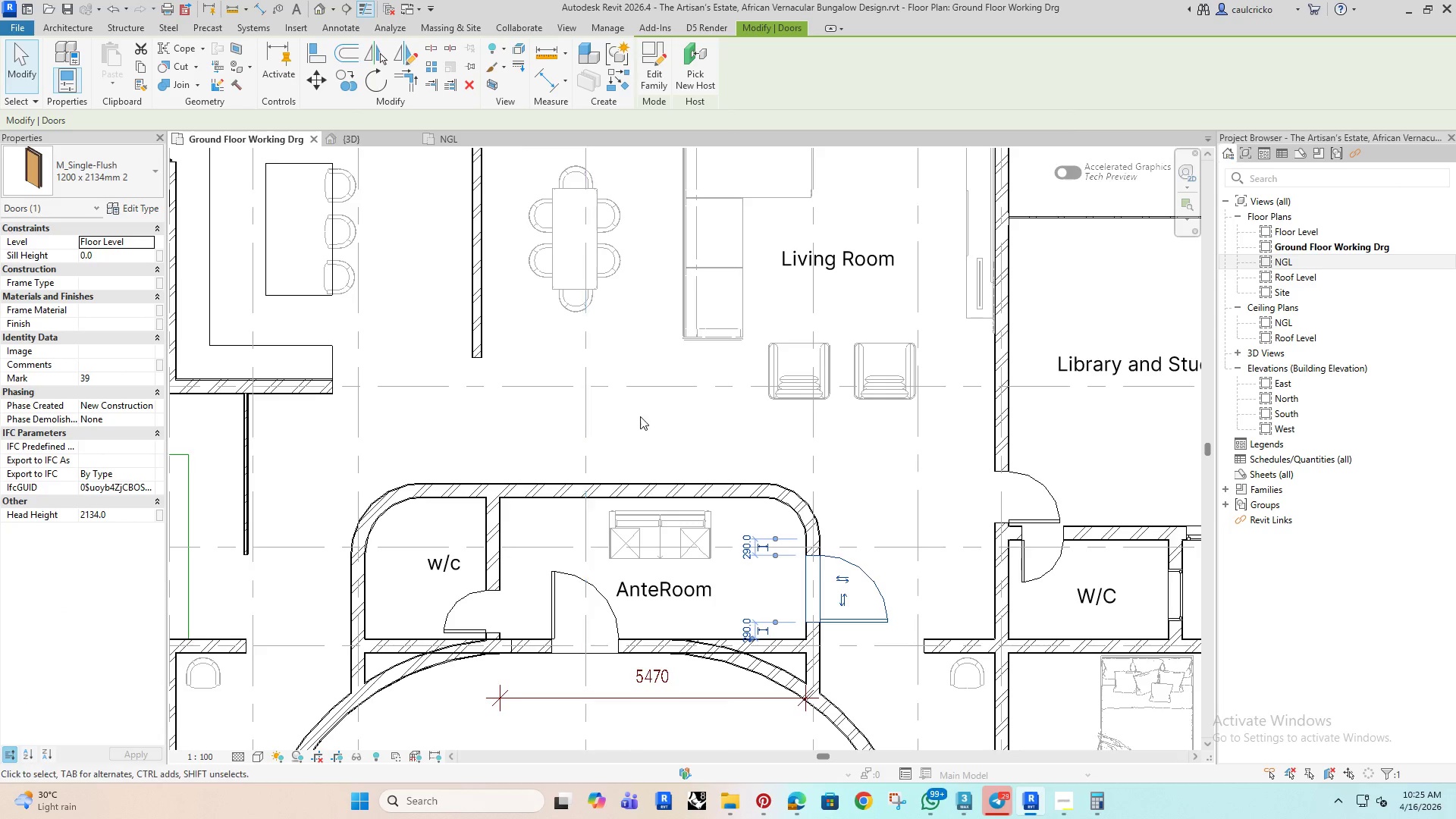 
left_click_drag(start_coordinate=[680, 416], to_coordinate=[733, 814])
 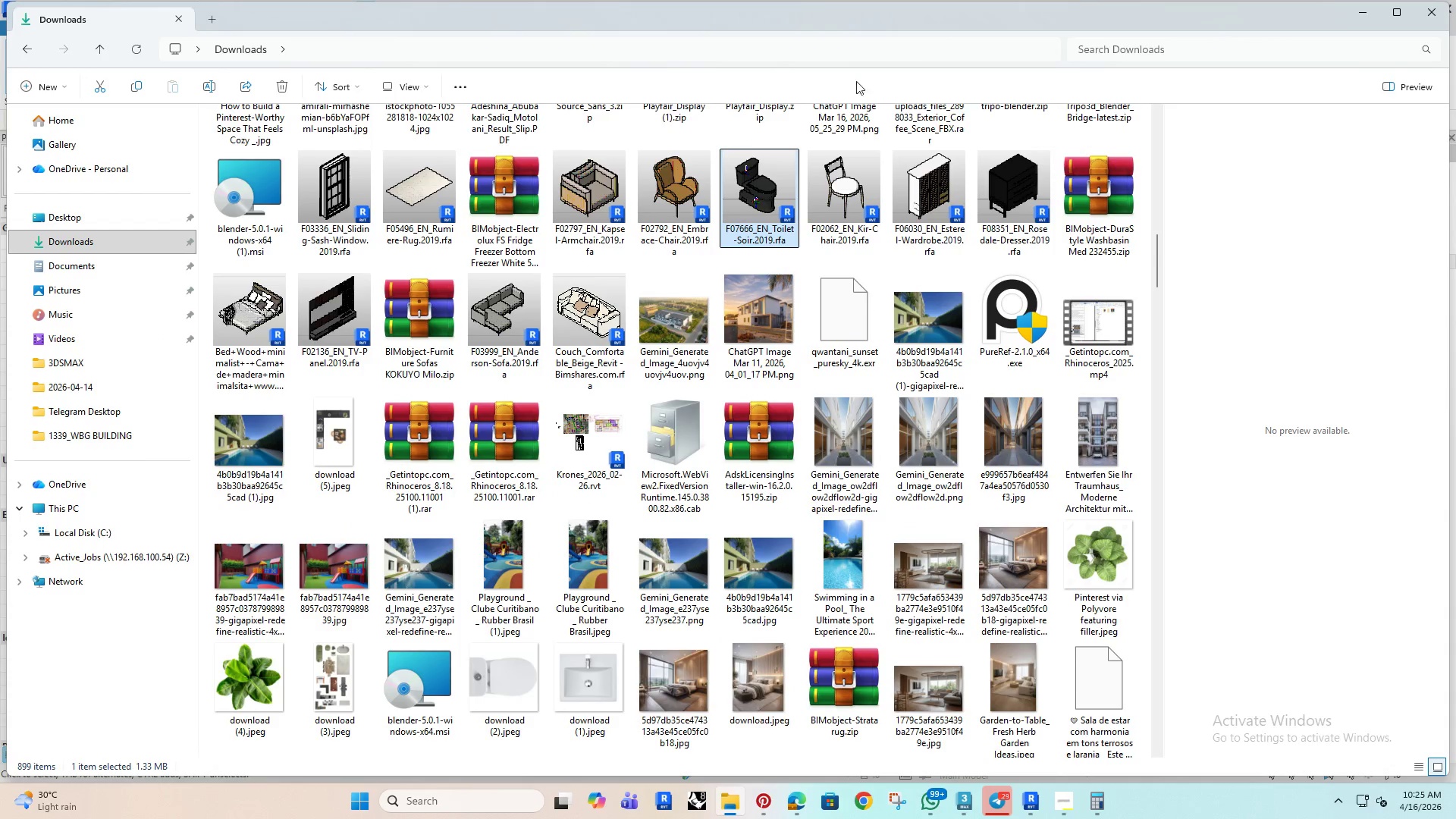 
scroll: coordinate [714, 445], scroll_direction: down, amount: 3.0
 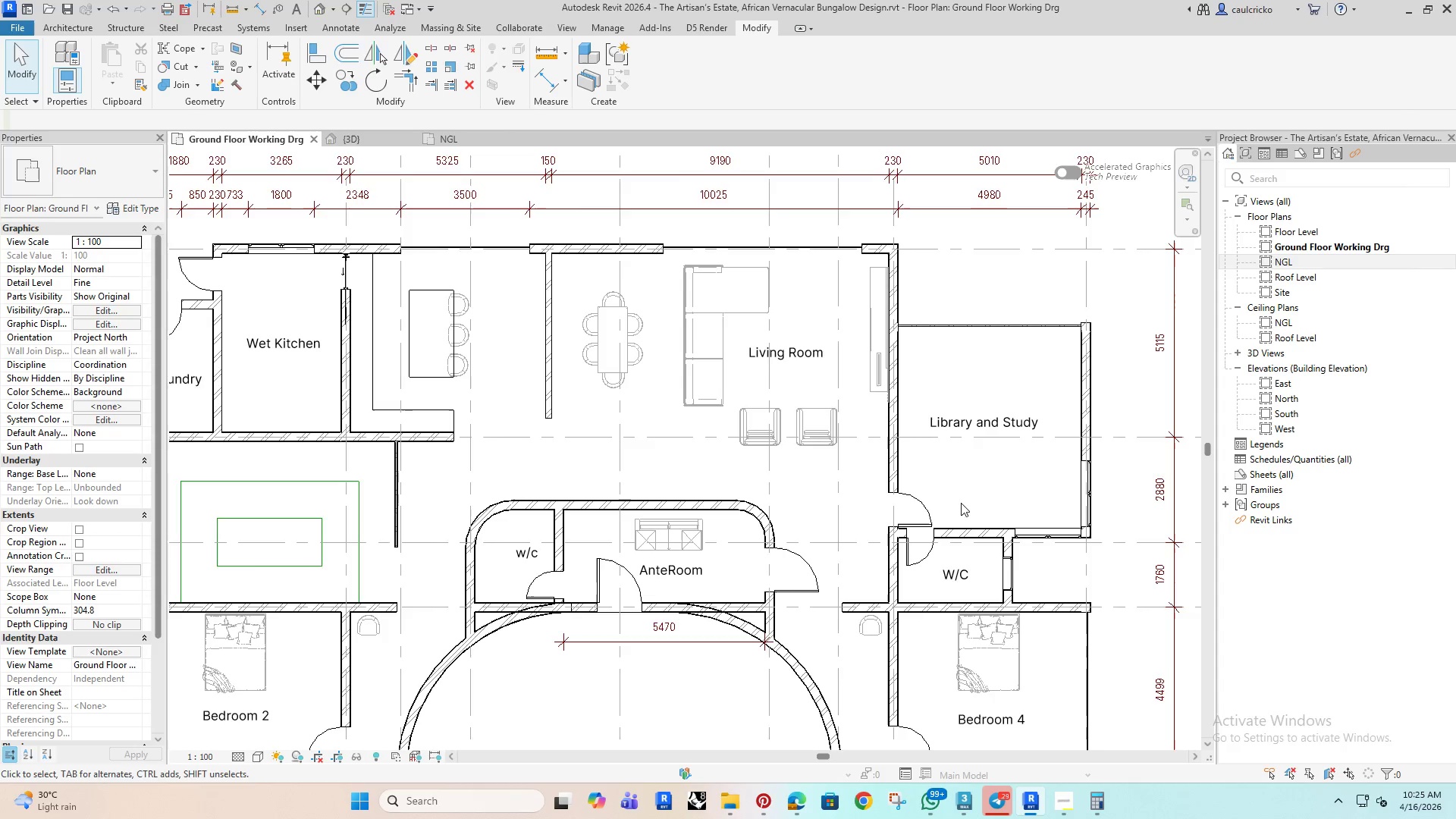 
scroll: coordinate [810, 548], scroll_direction: up, amount: 4.0
 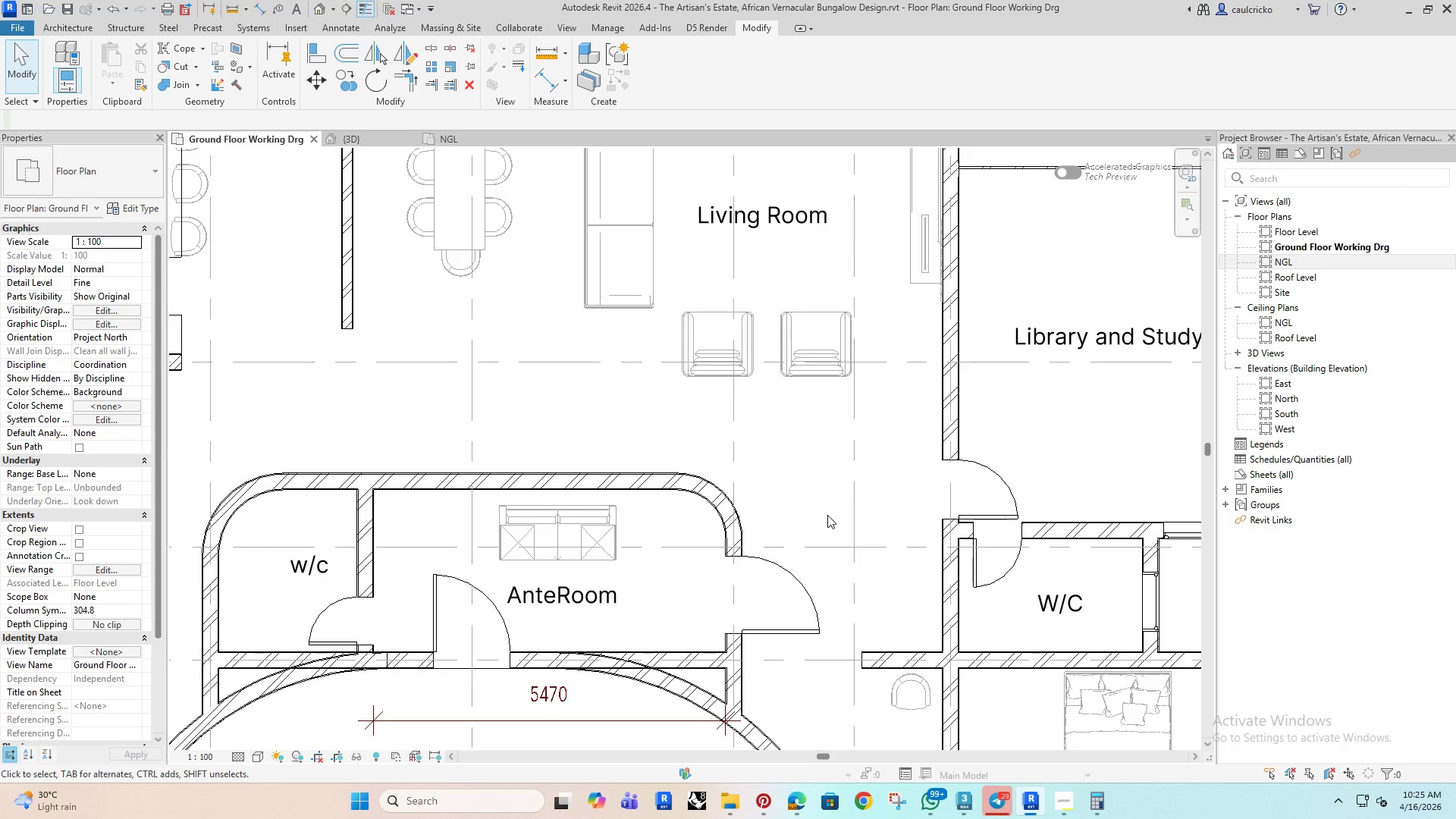 
scroll: coordinate [816, 572], scroll_direction: down, amount: 4.0
 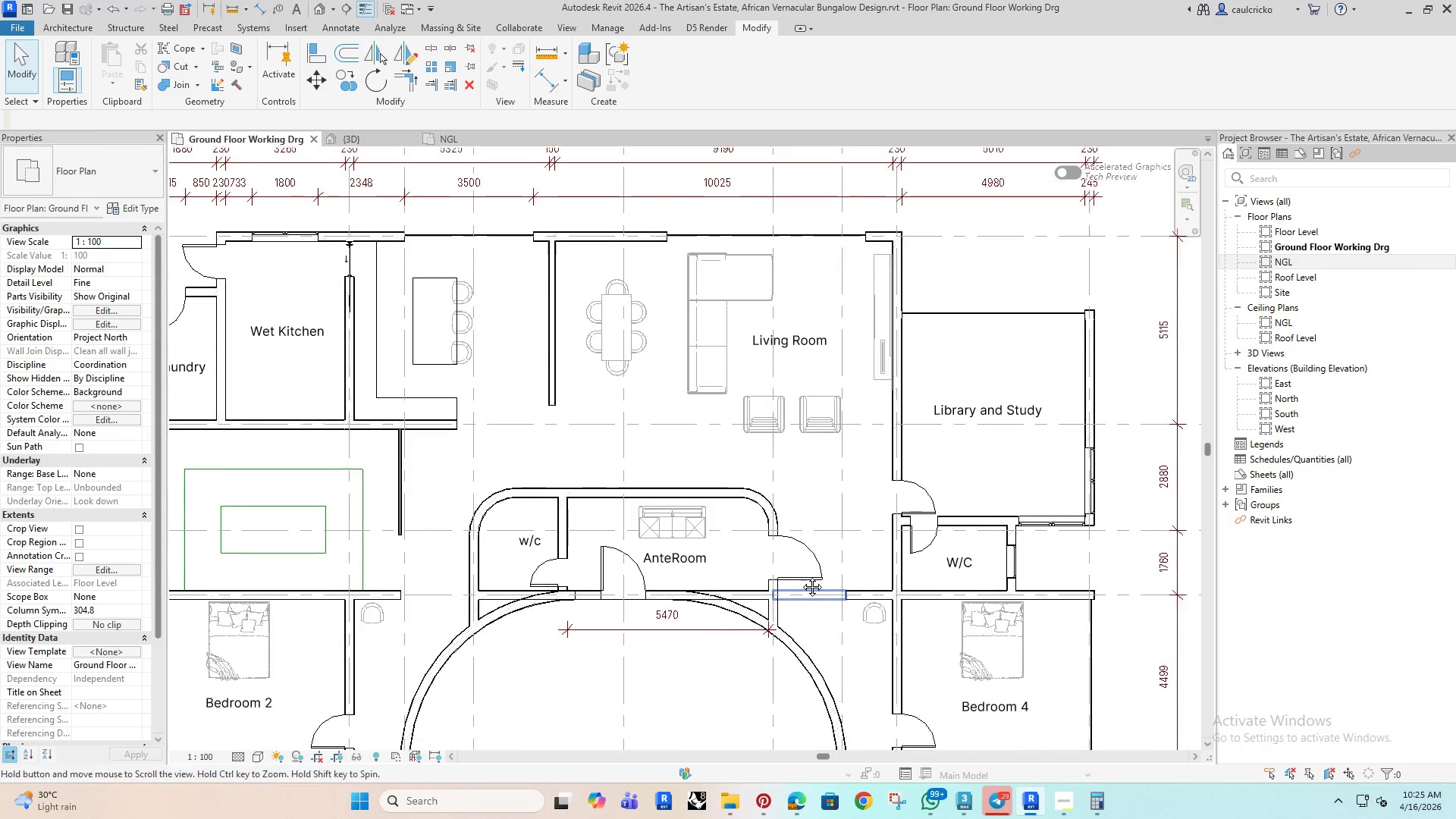 
scroll: coordinate [805, 460], scroll_direction: up, amount: 3.0
 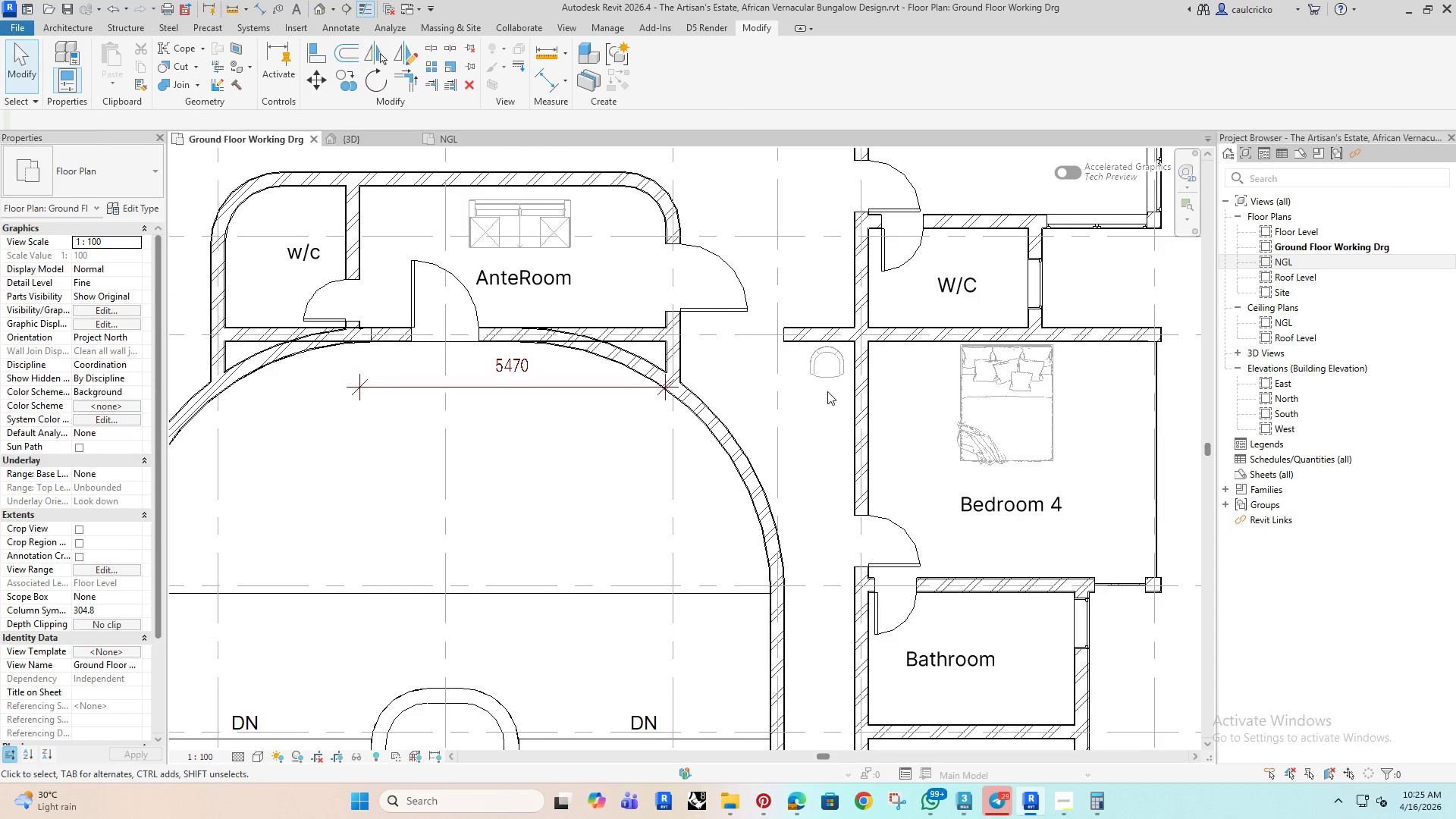 
scroll: coordinate [675, 475], scroll_direction: down, amount: 5.0
 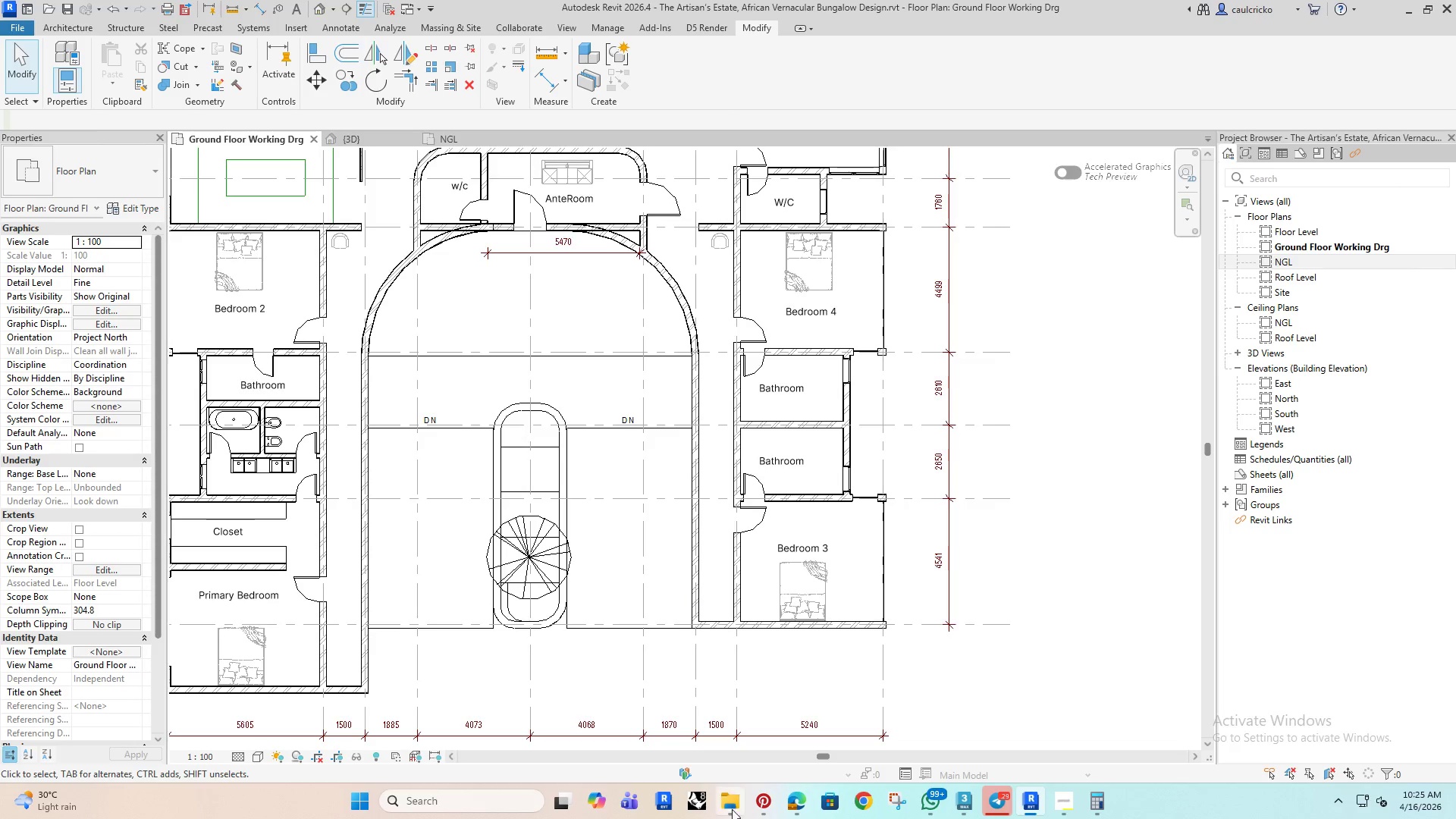 
left_click([787, 804])
 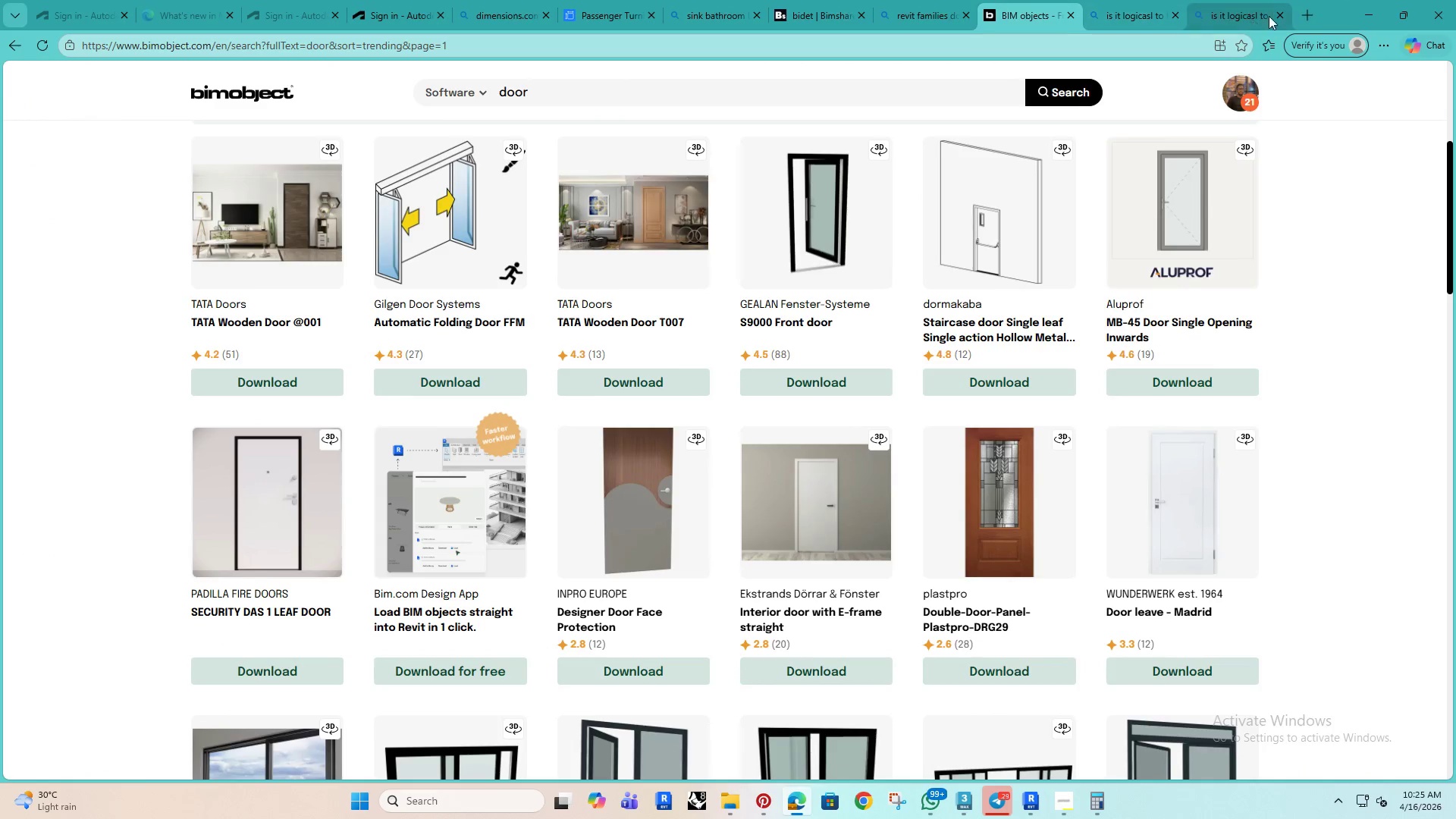 
left_click([1310, 14])
 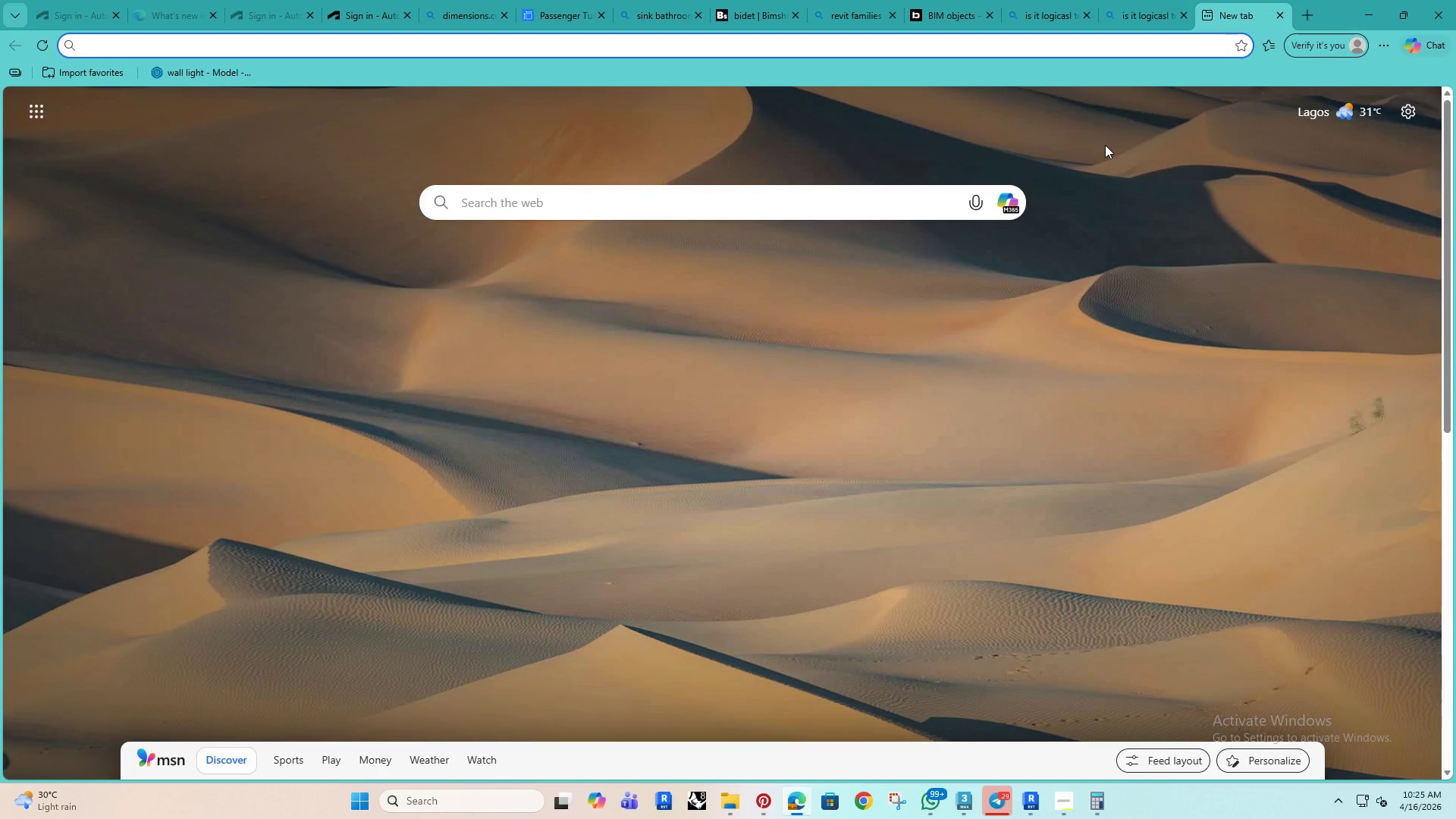 
type(screen wall)
 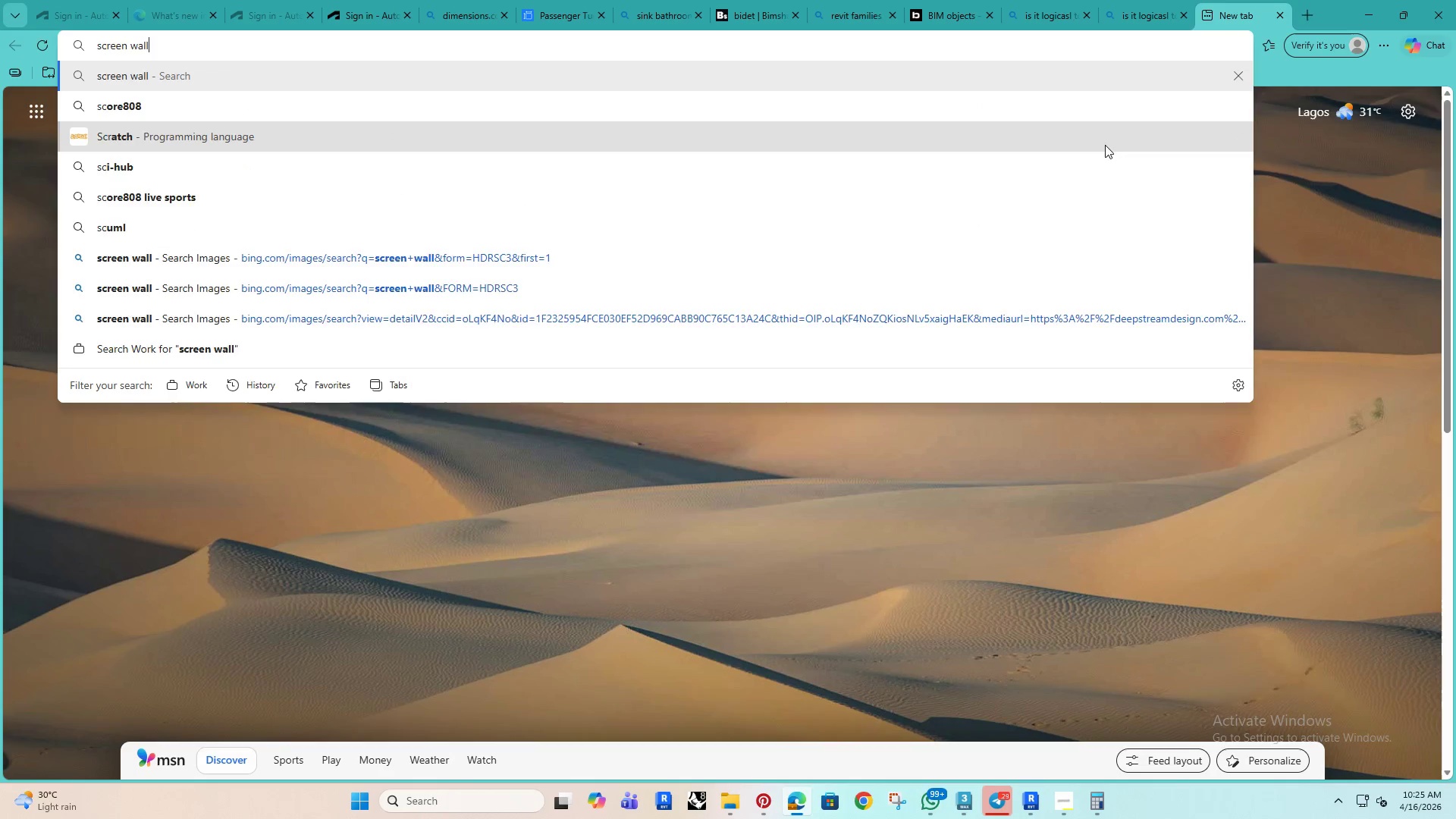 
key(Enter)
 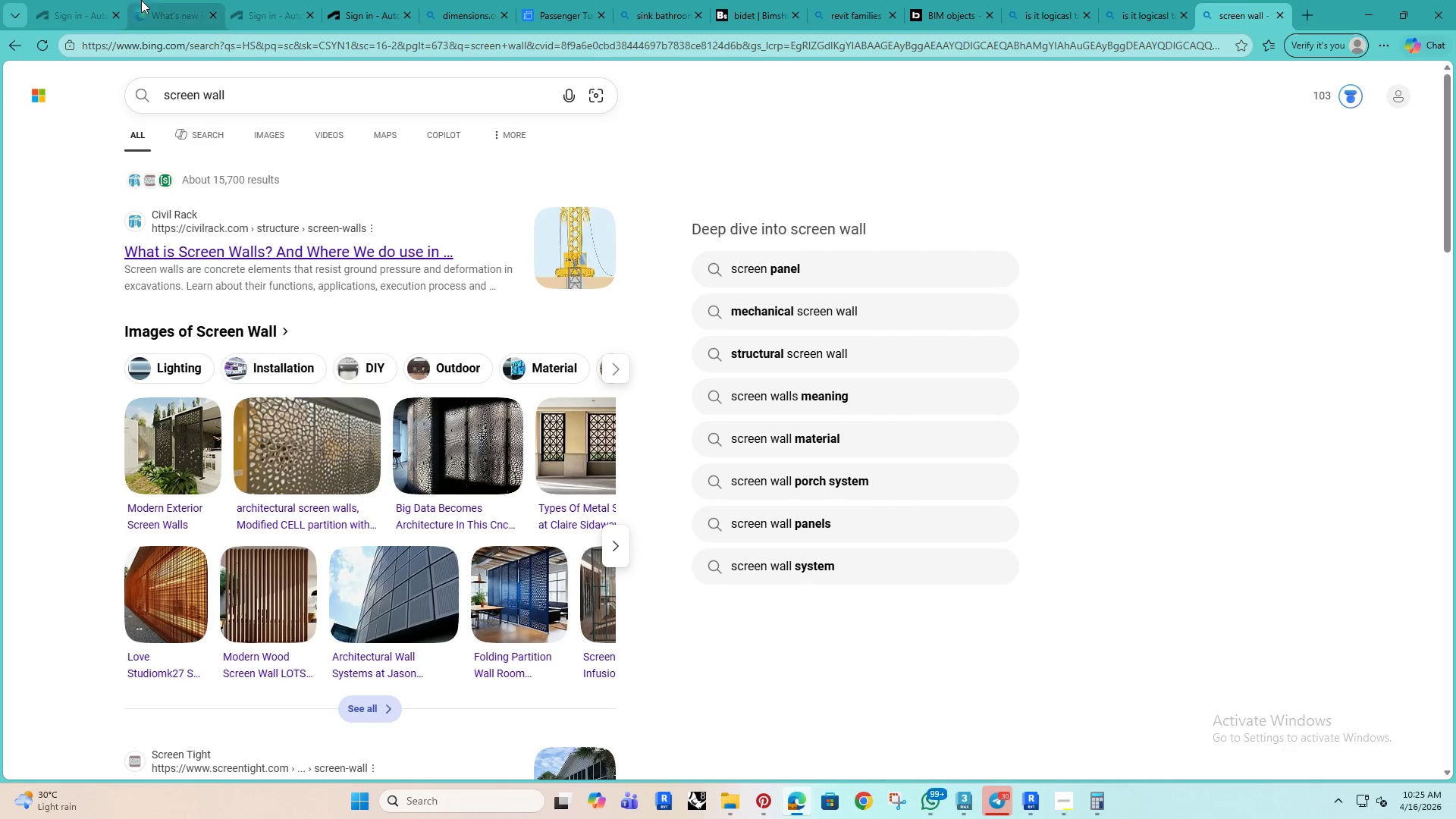 
left_click([260, 133])
 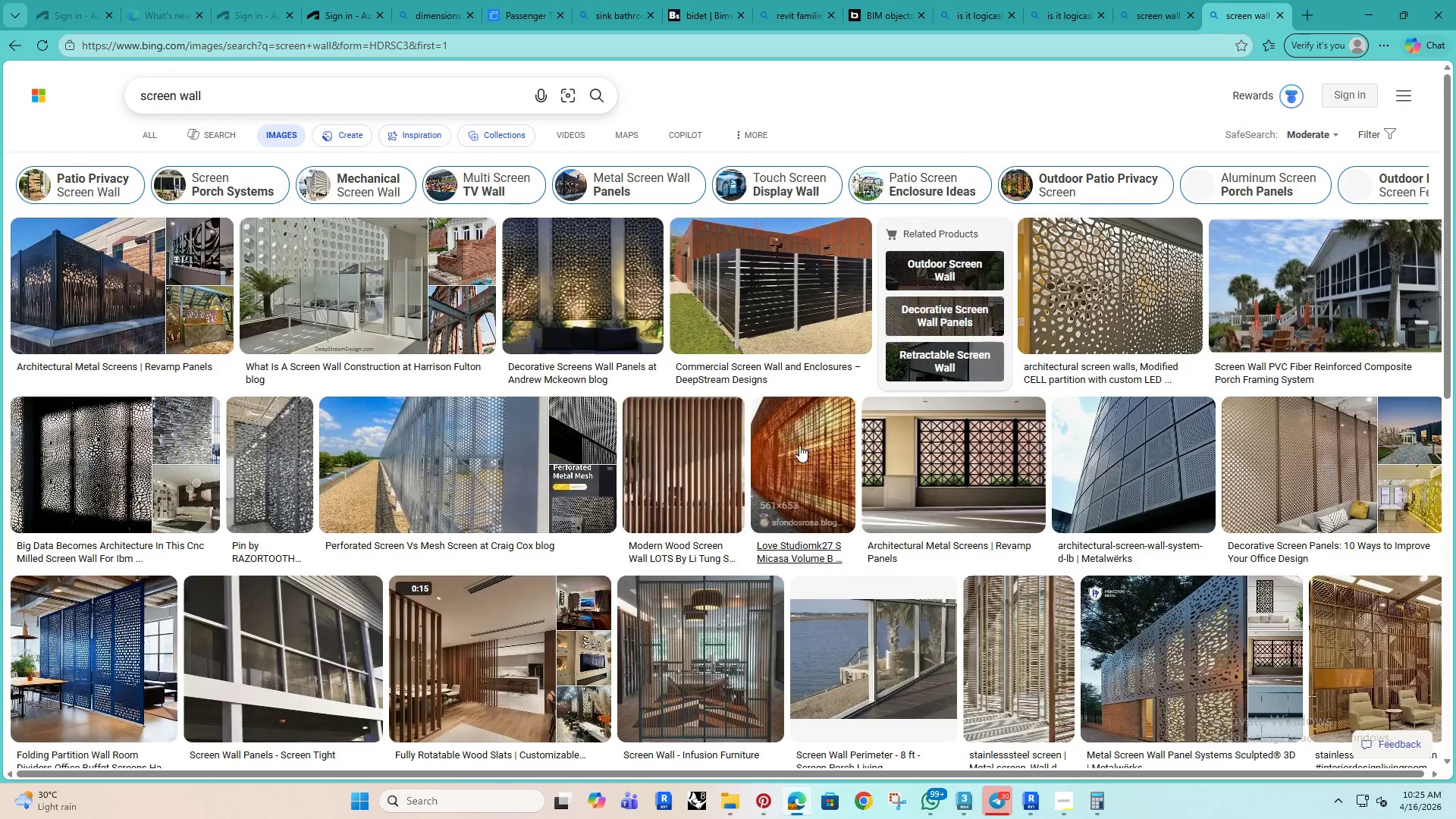 
mouse_move([55, 297])
 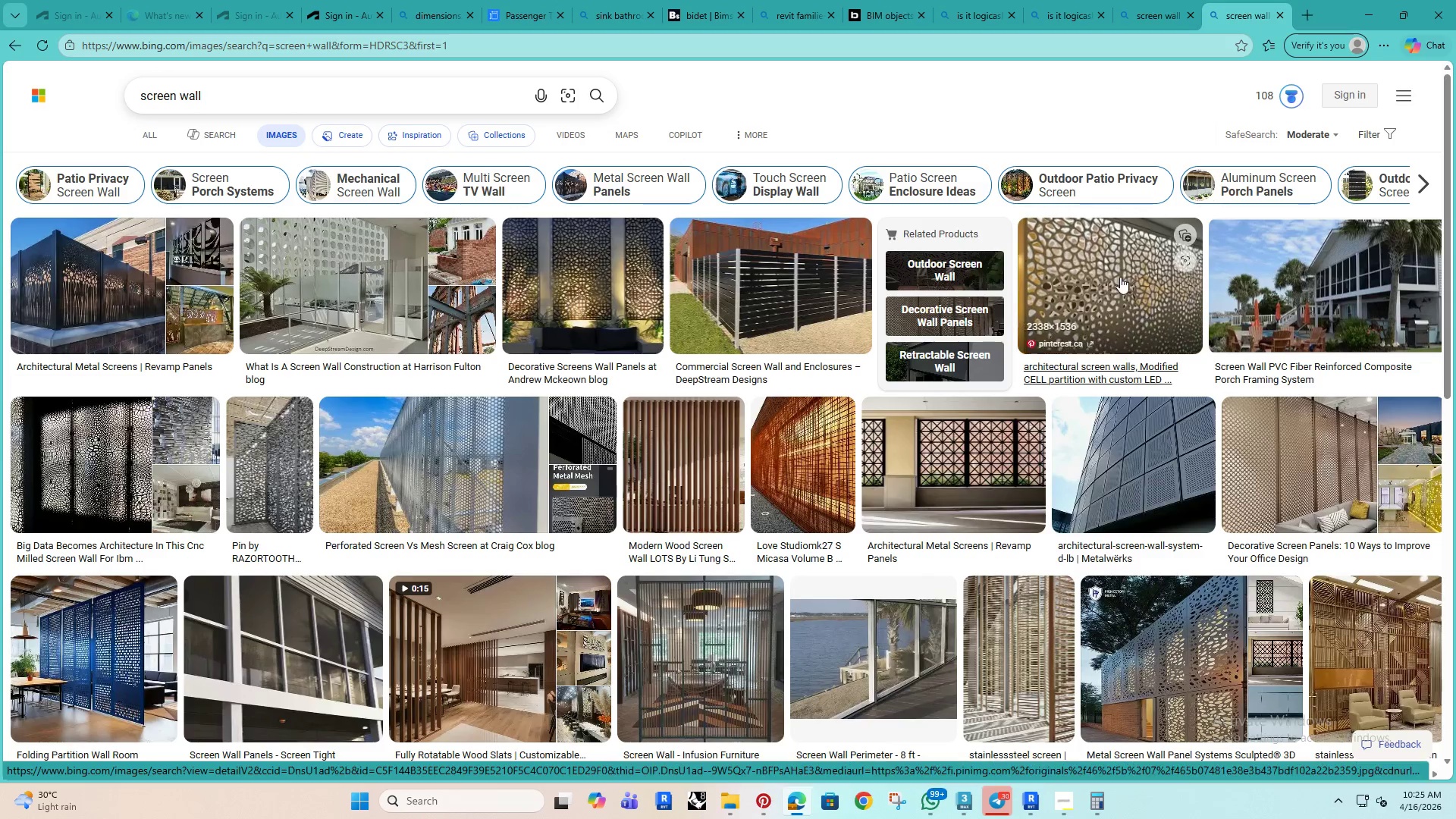 
left_click([1080, 272])
 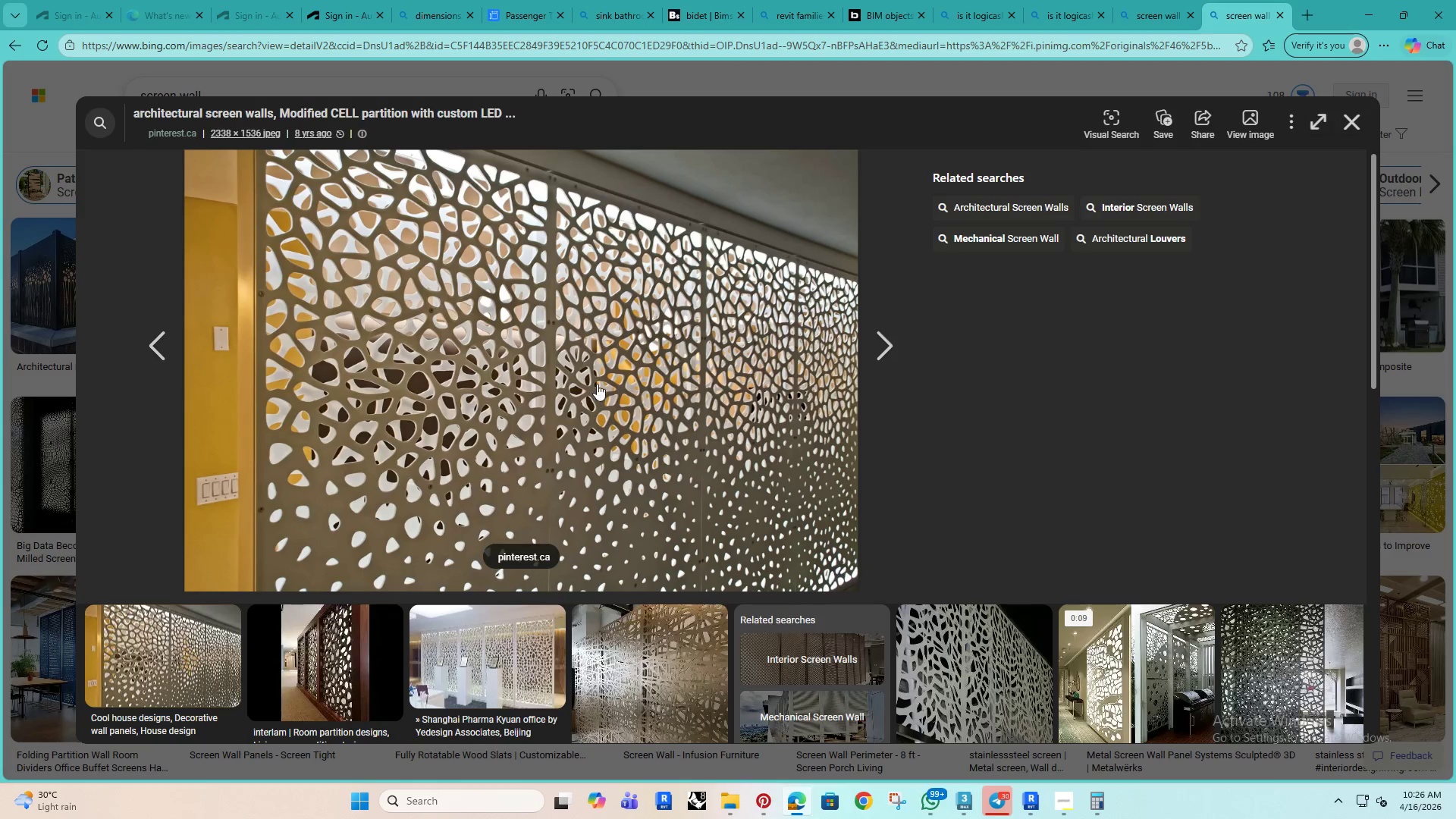 
left_click([880, 337])
 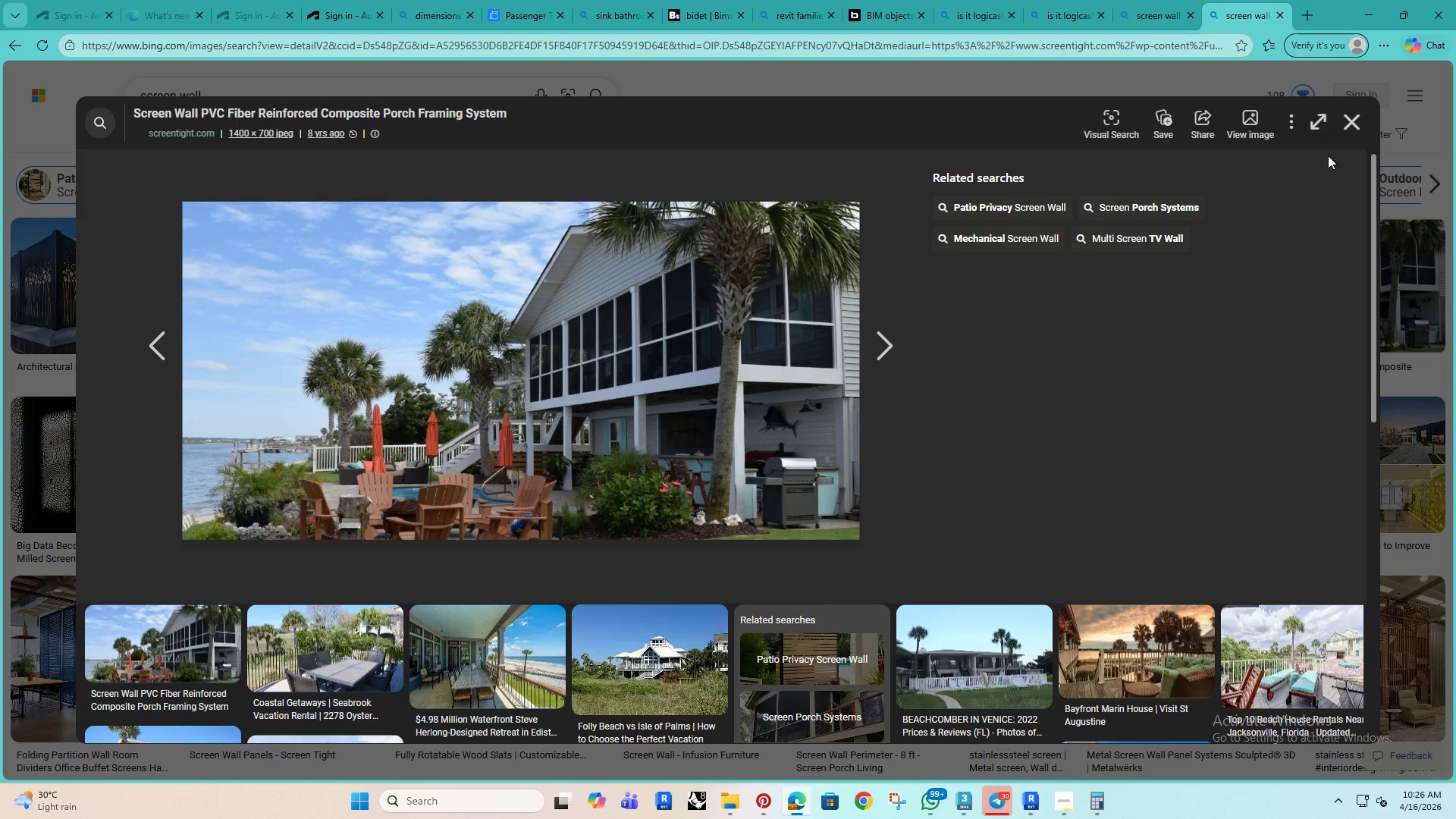 
left_click([1401, 135])
 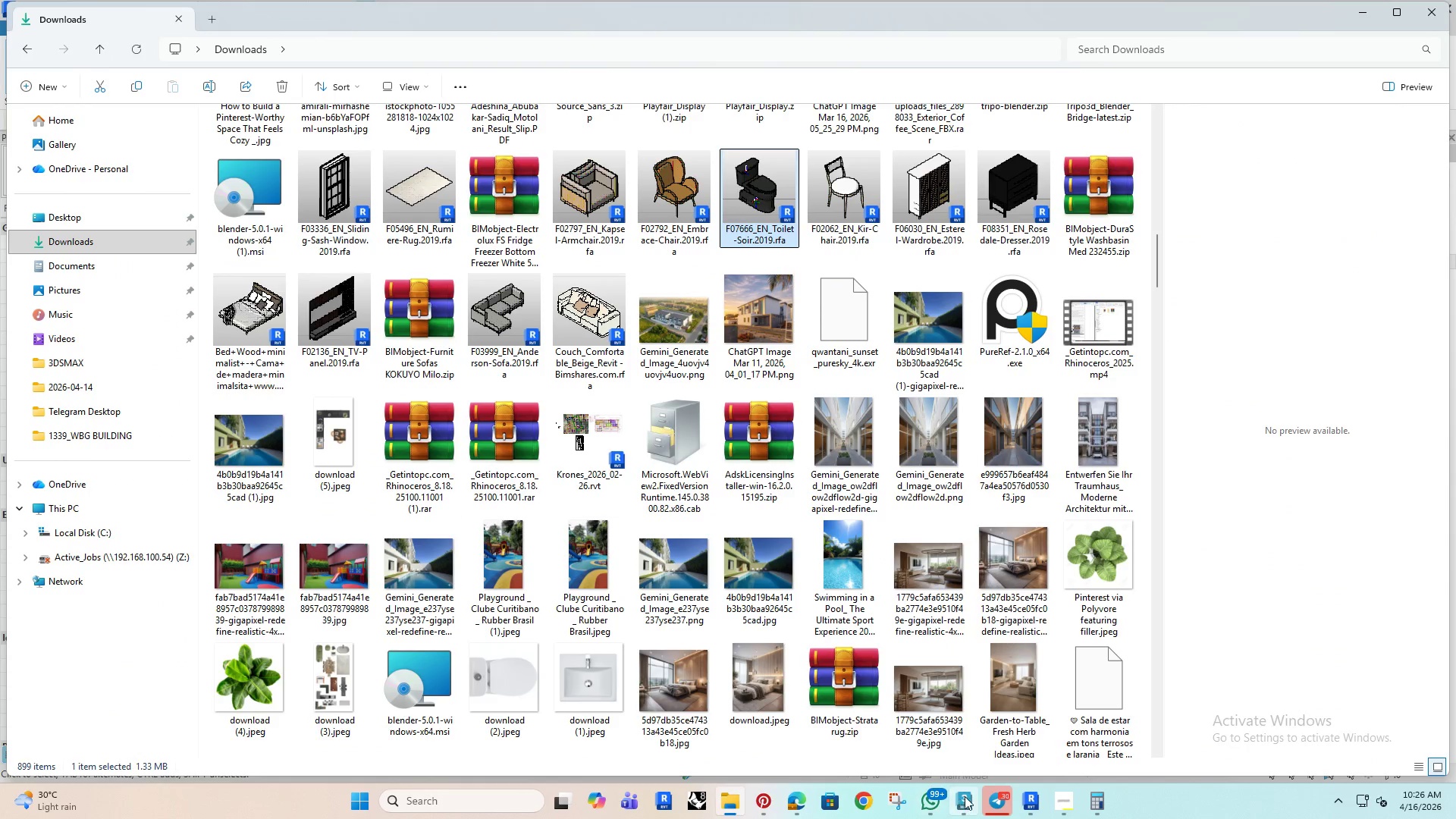 
left_click([1032, 798])
 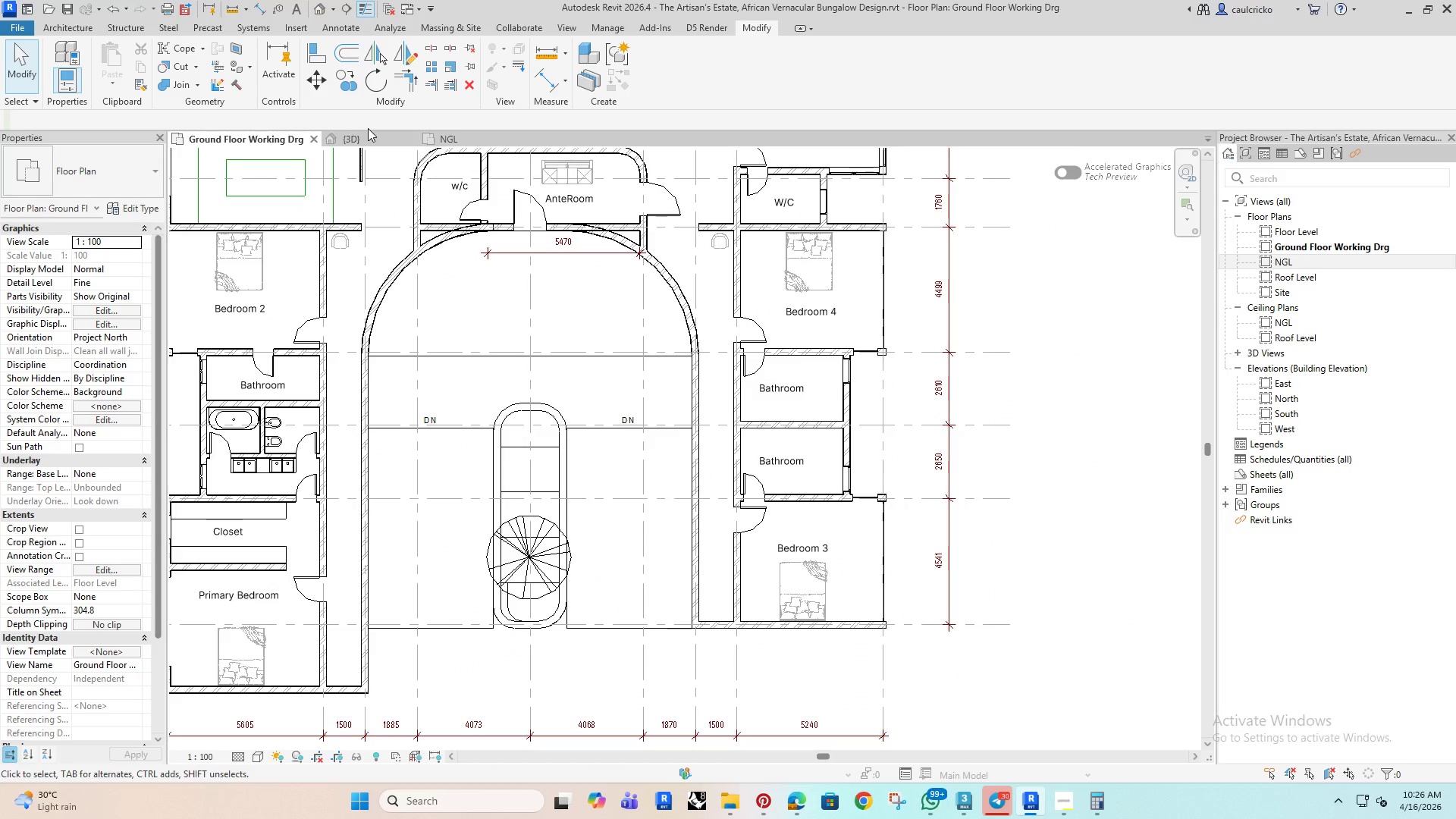 
left_click([369, 137])
 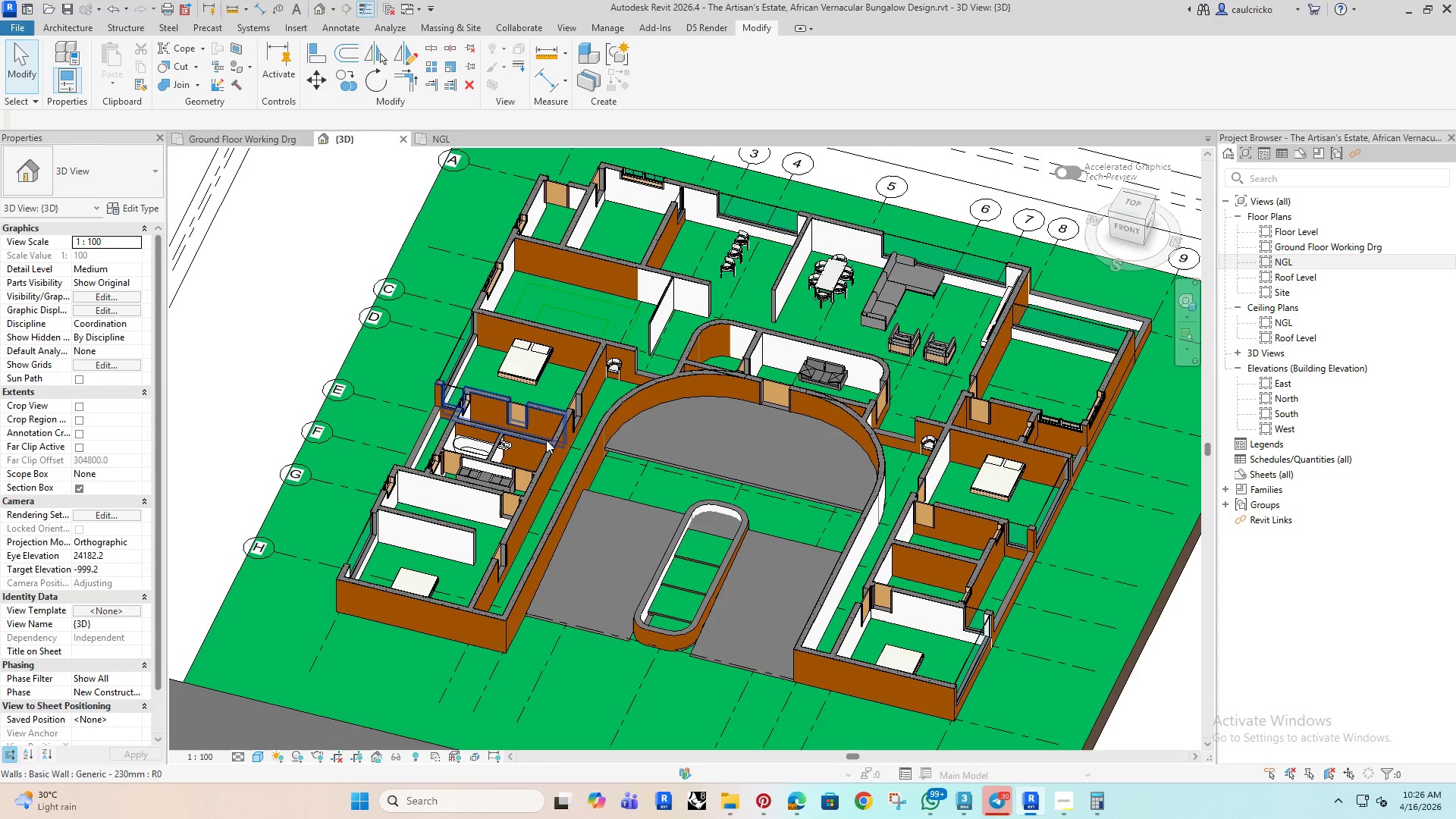 
hold_key(key=ShiftRight, duration=0.31)
 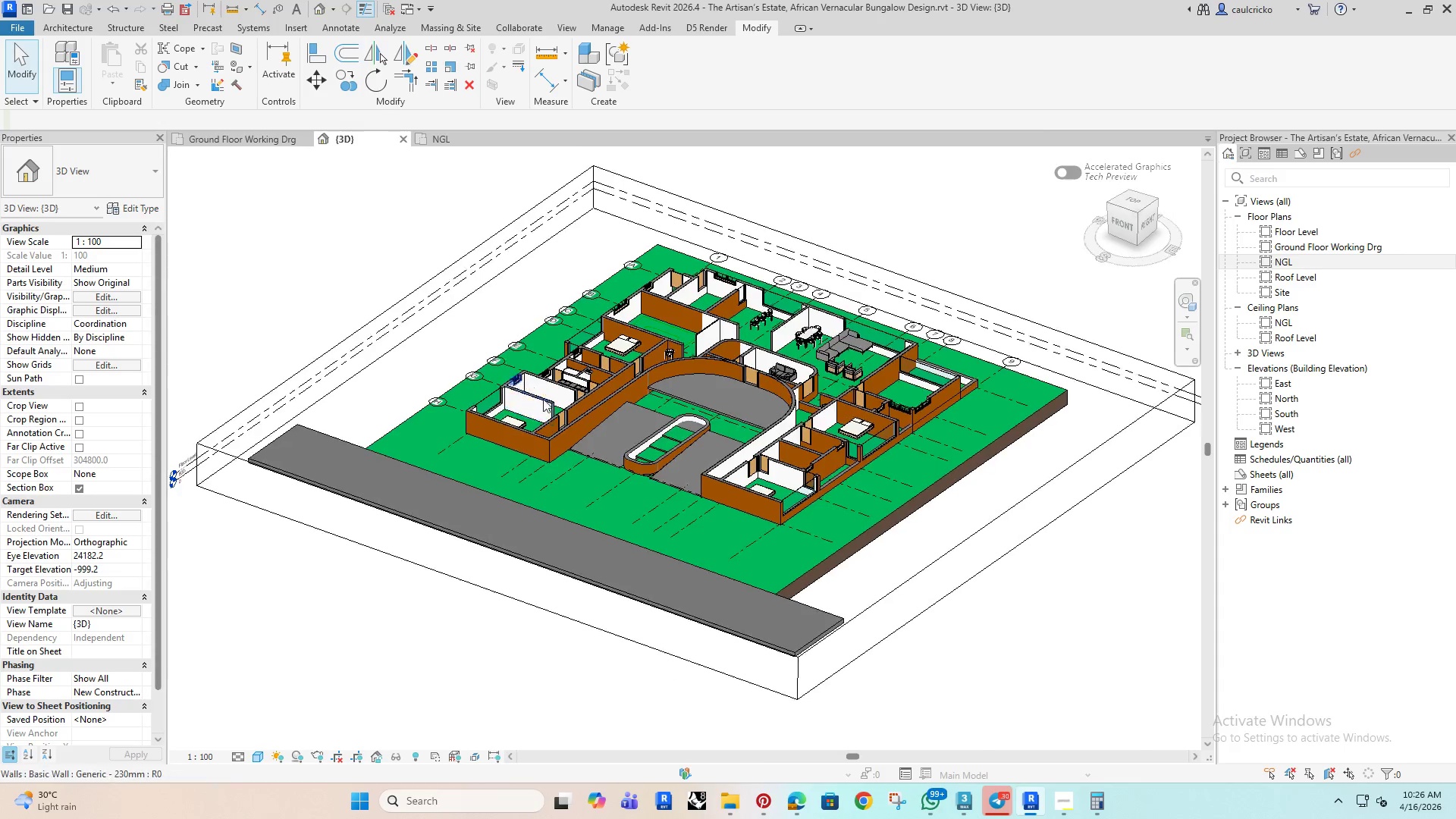 
scroll: coordinate [546, 442], scroll_direction: down, amount: 4.0
 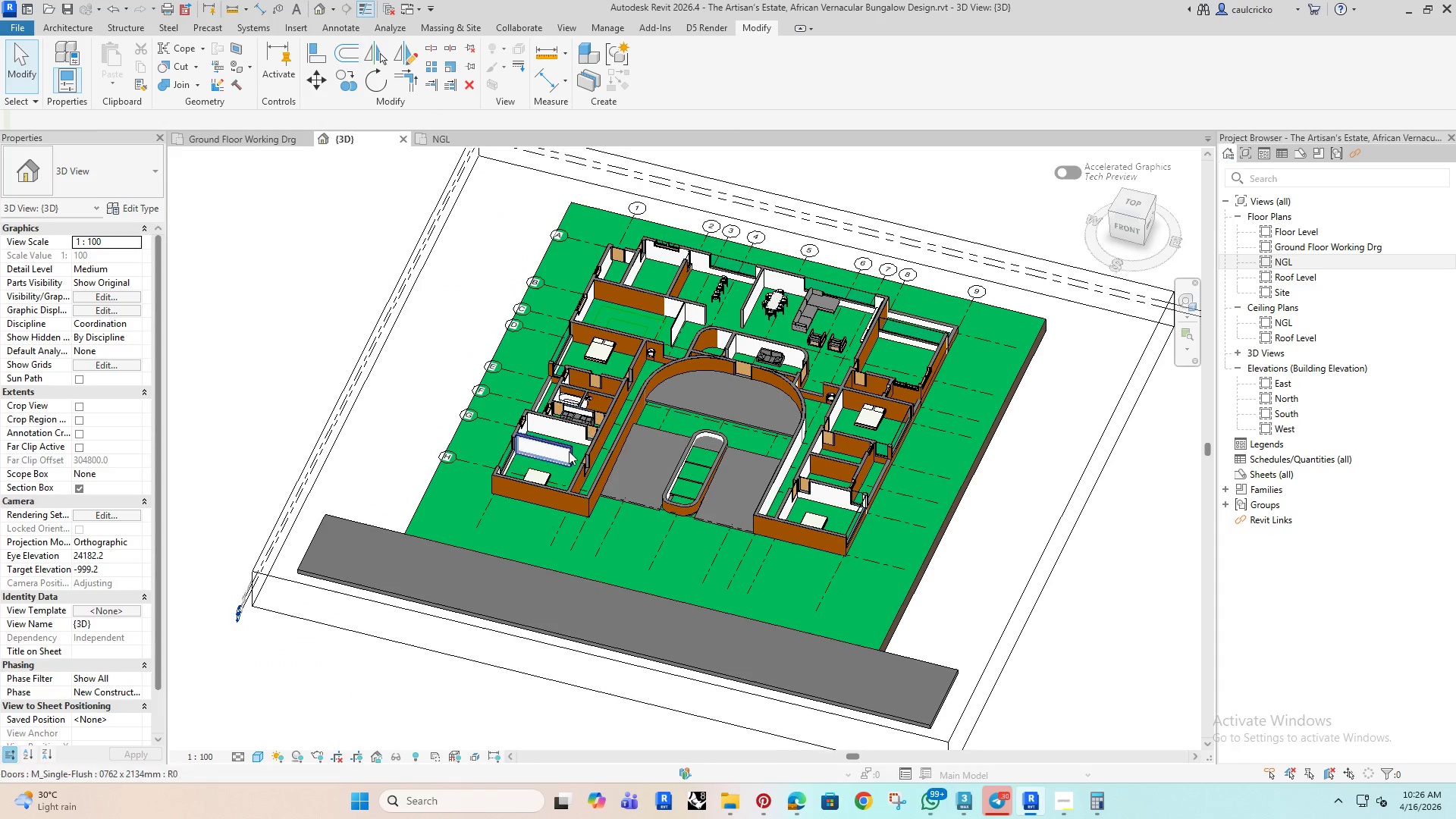 
scroll: coordinate [530, 448], scroll_direction: up, amount: 9.0
 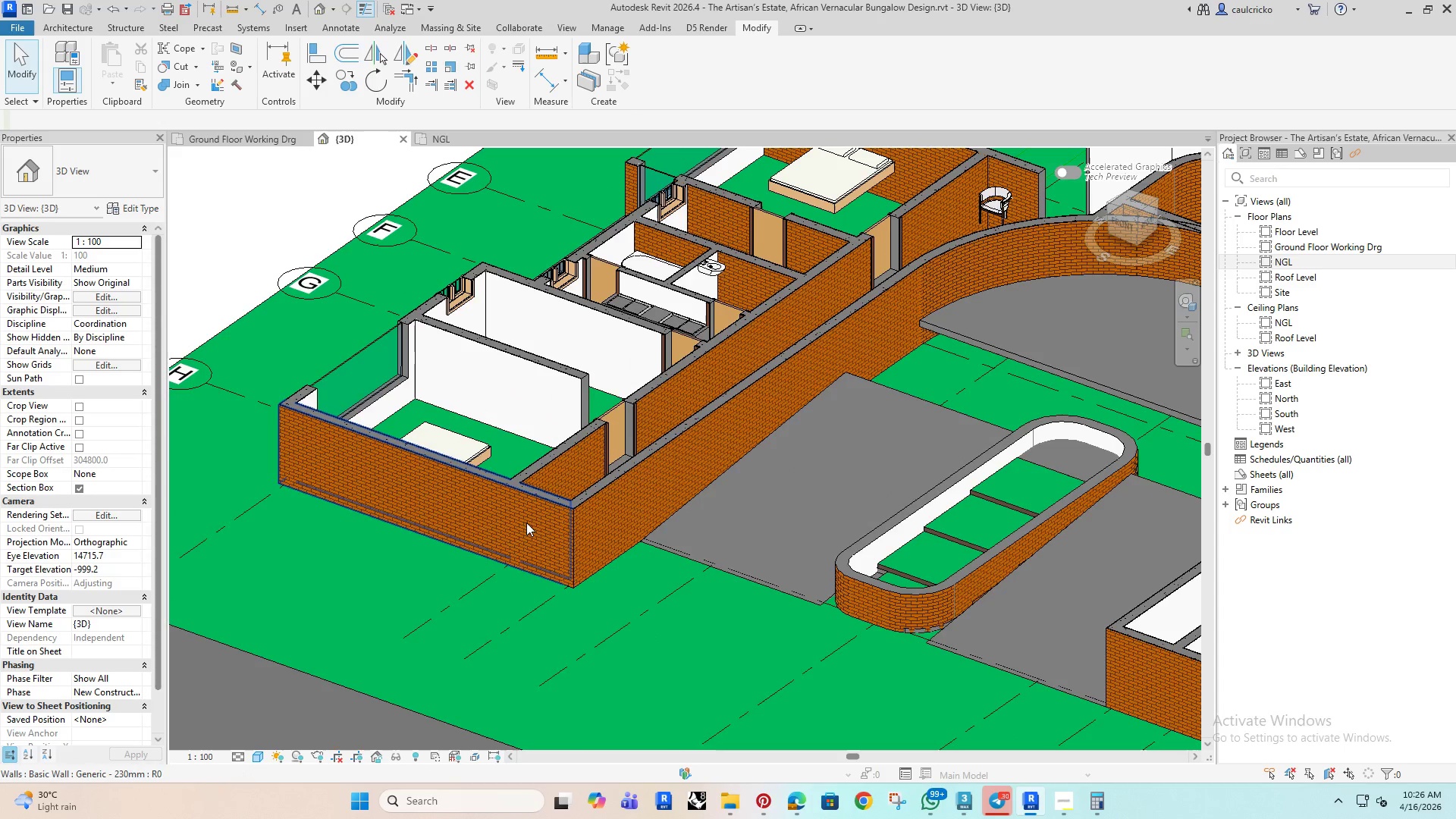 
hold_key(key=ShiftRight, duration=0.38)
 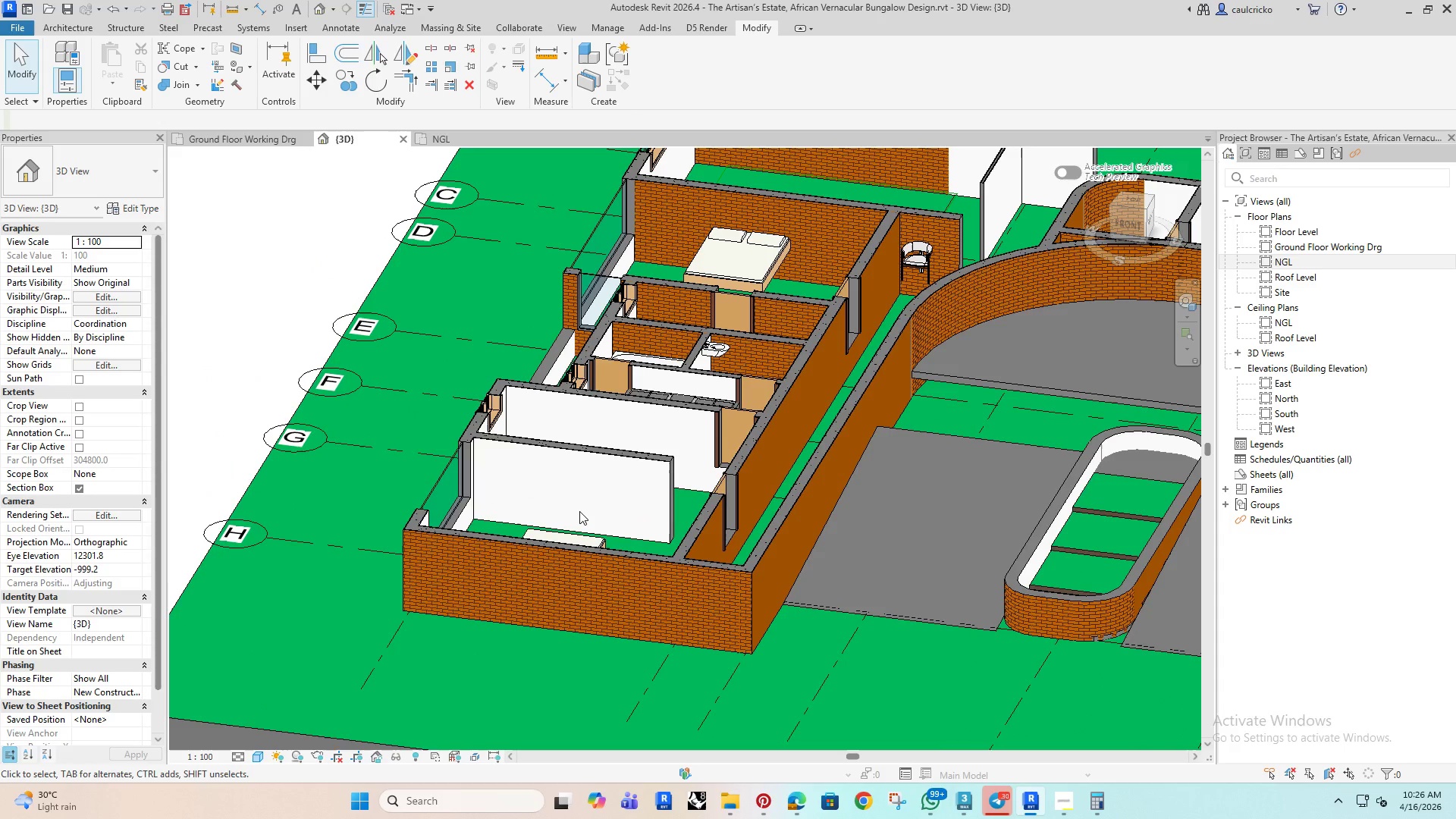 
left_click([253, 133])
 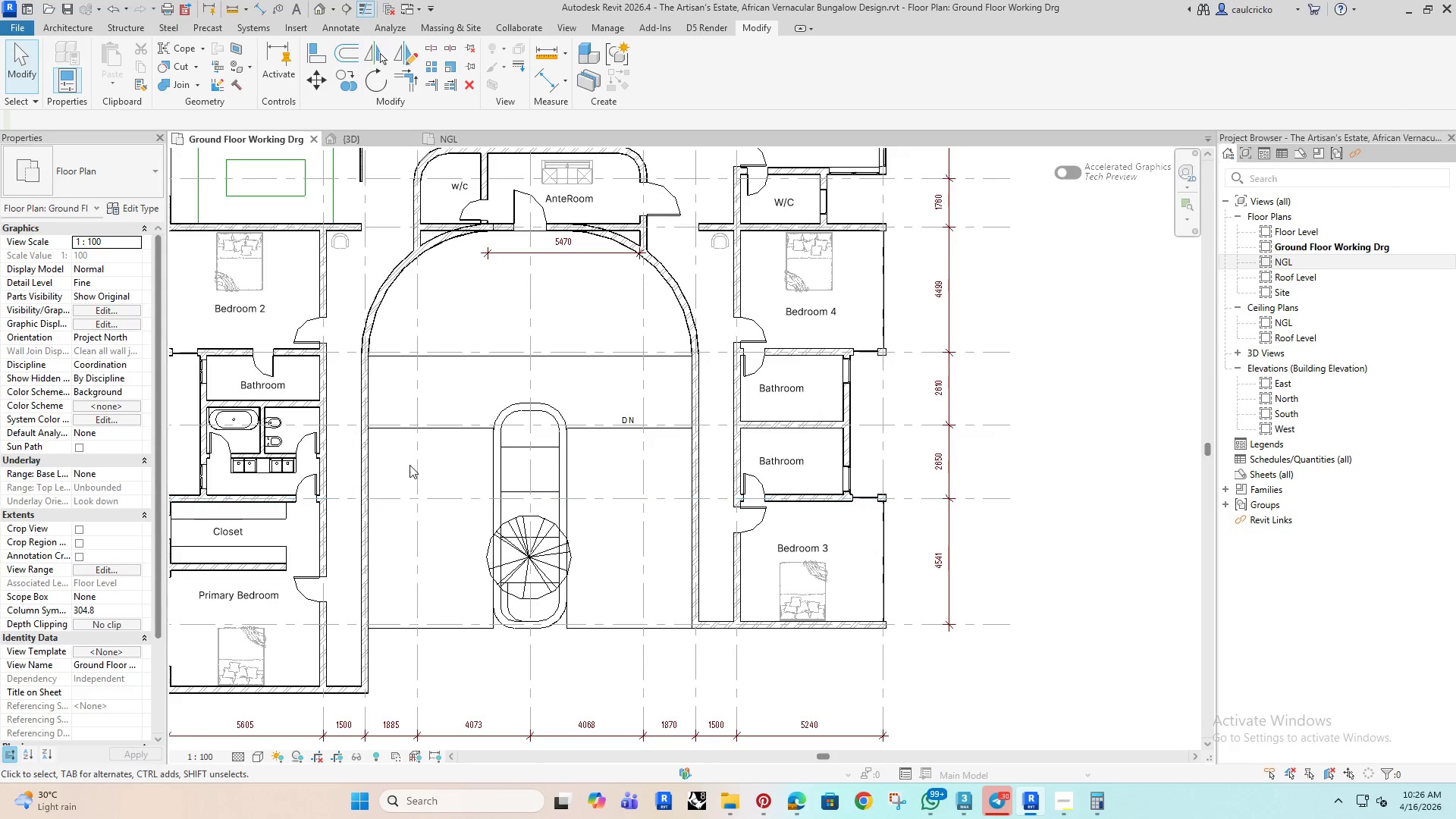 
scroll: coordinate [516, 452], scroll_direction: down, amount: 3.0
 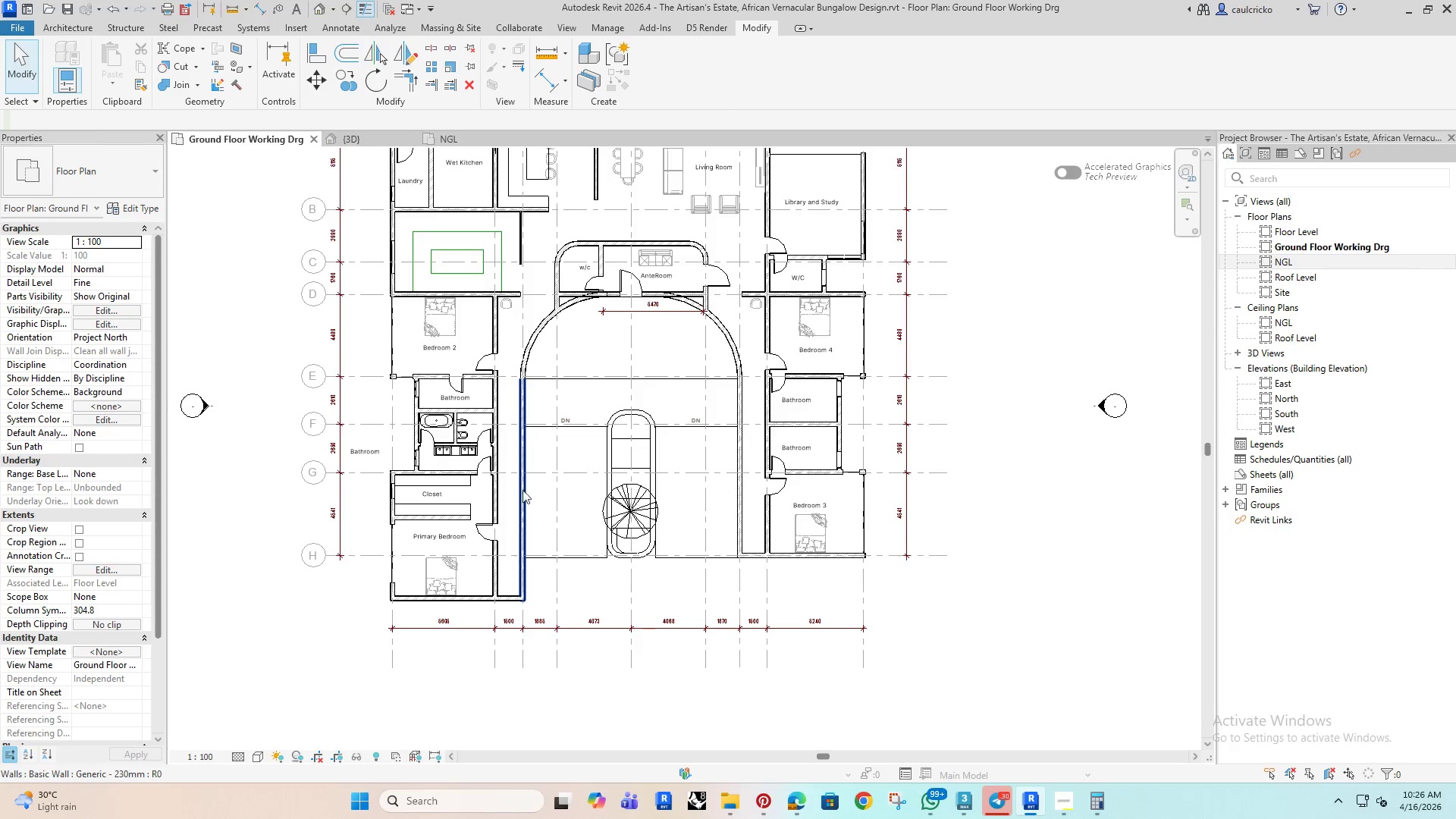 
wait(5.48)
 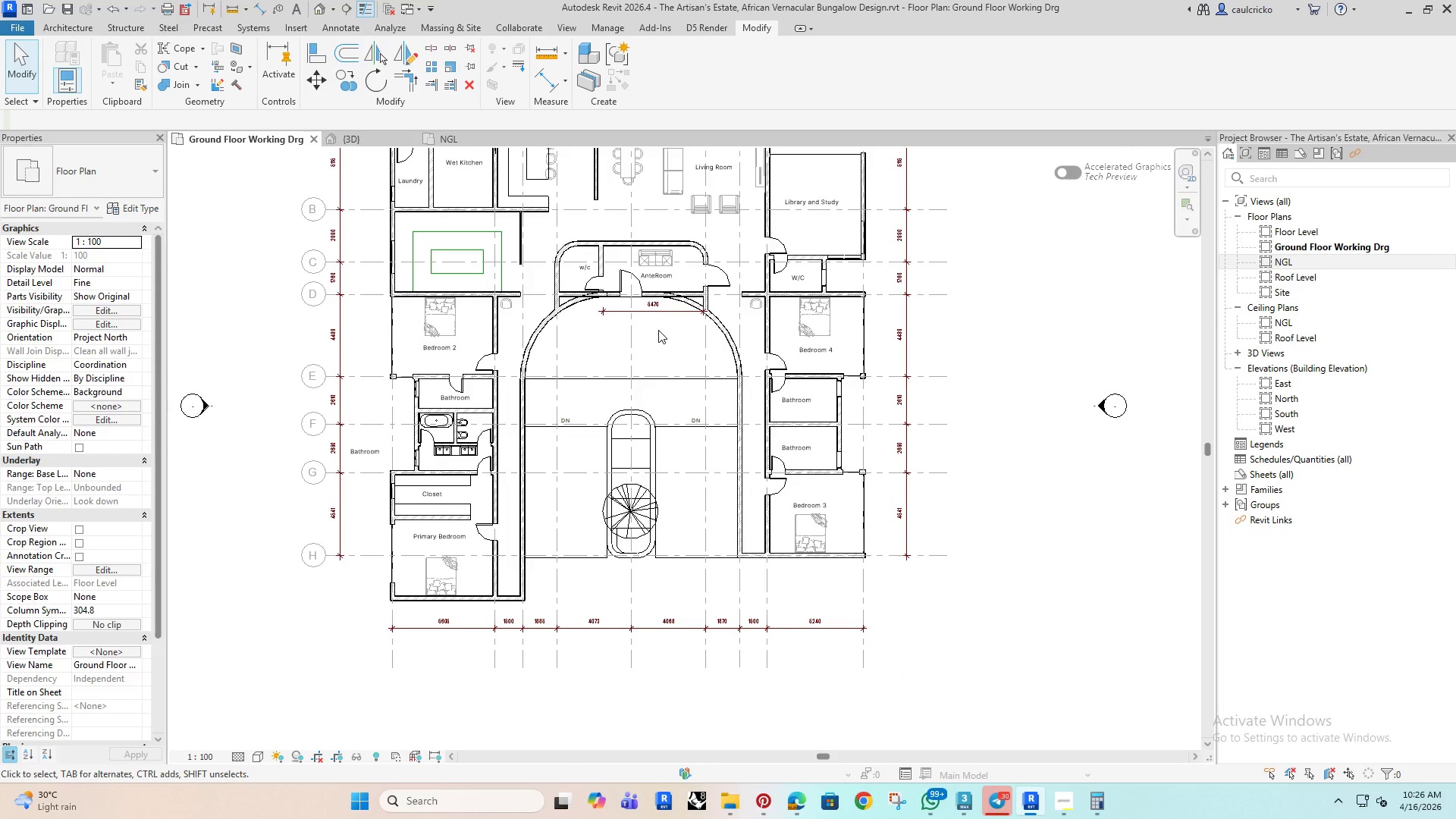 
scroll: coordinate [479, 416], scroll_direction: up, amount: 2.0
 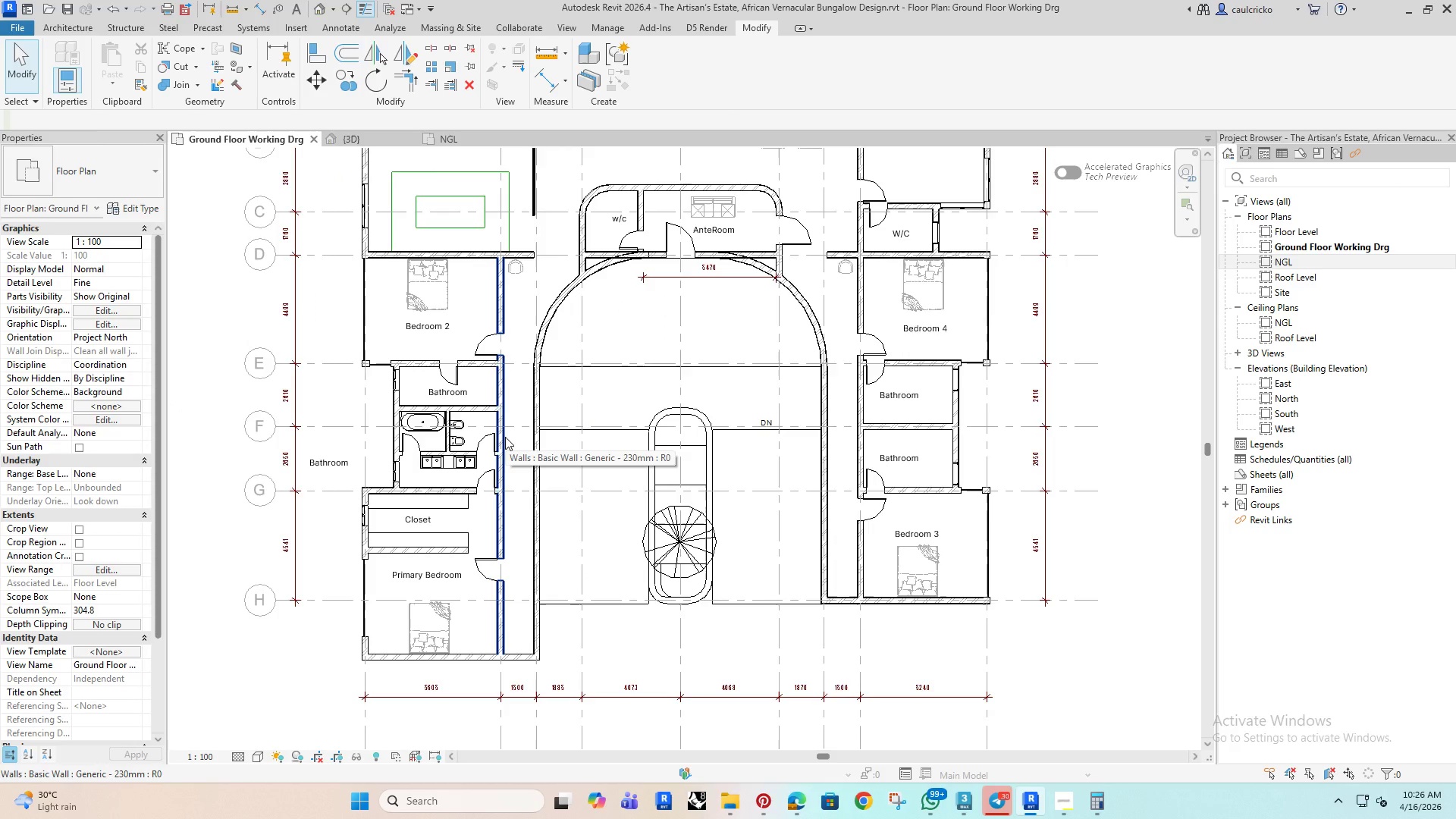 
wait(7.27)
 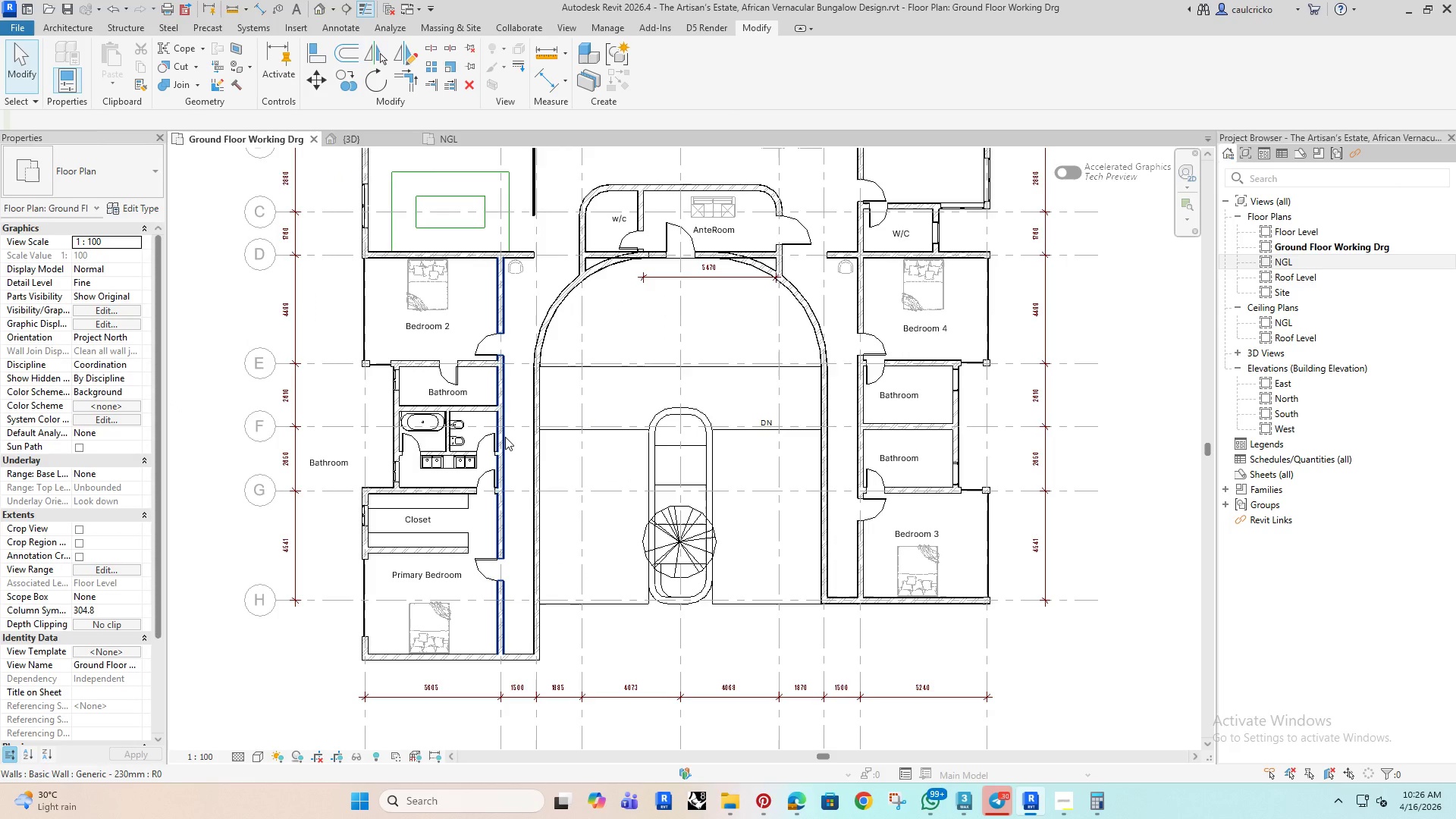 
scroll: coordinate [488, 588], scroll_direction: up, amount: 8.0
 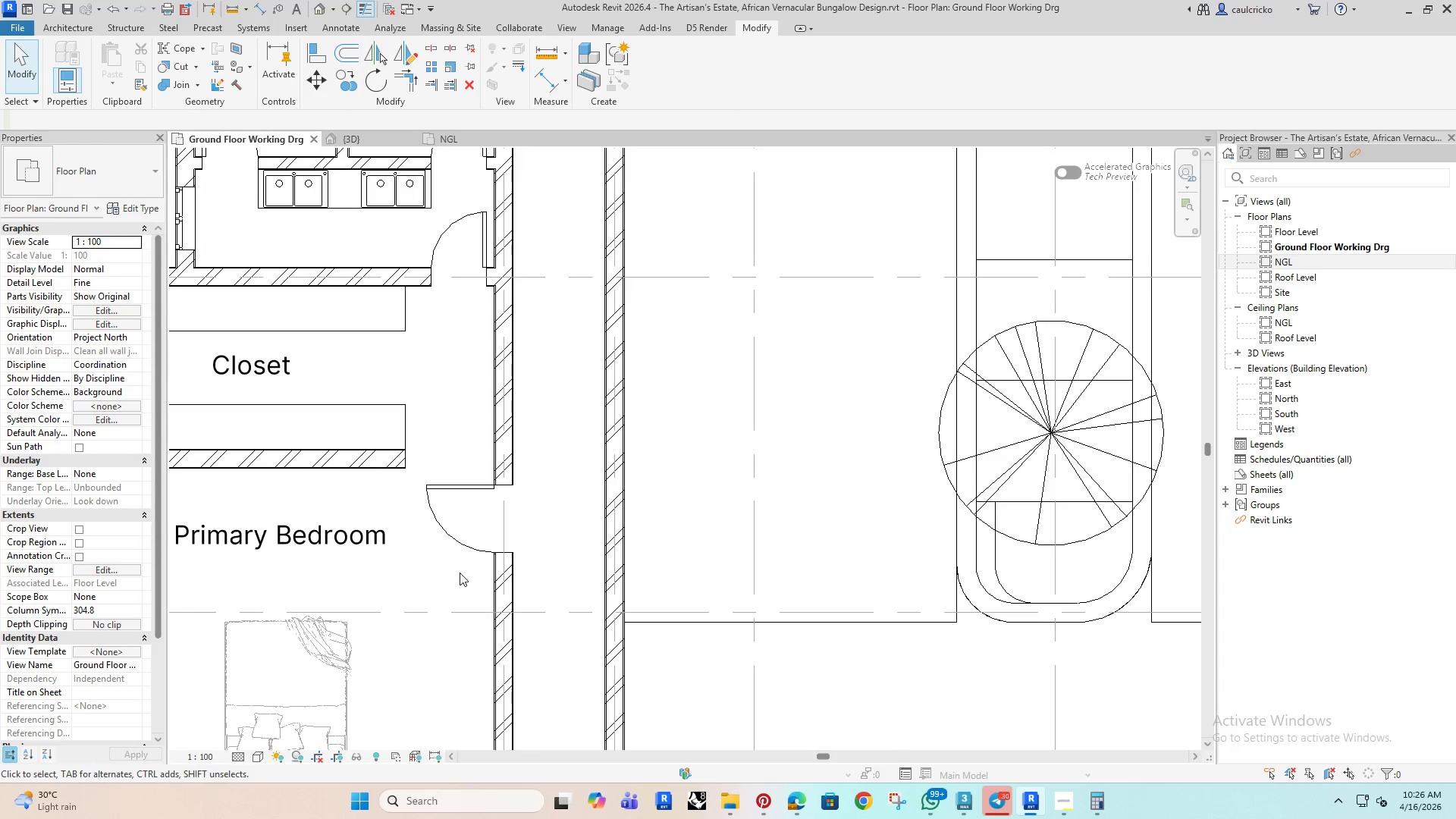 
left_click([459, 573])
 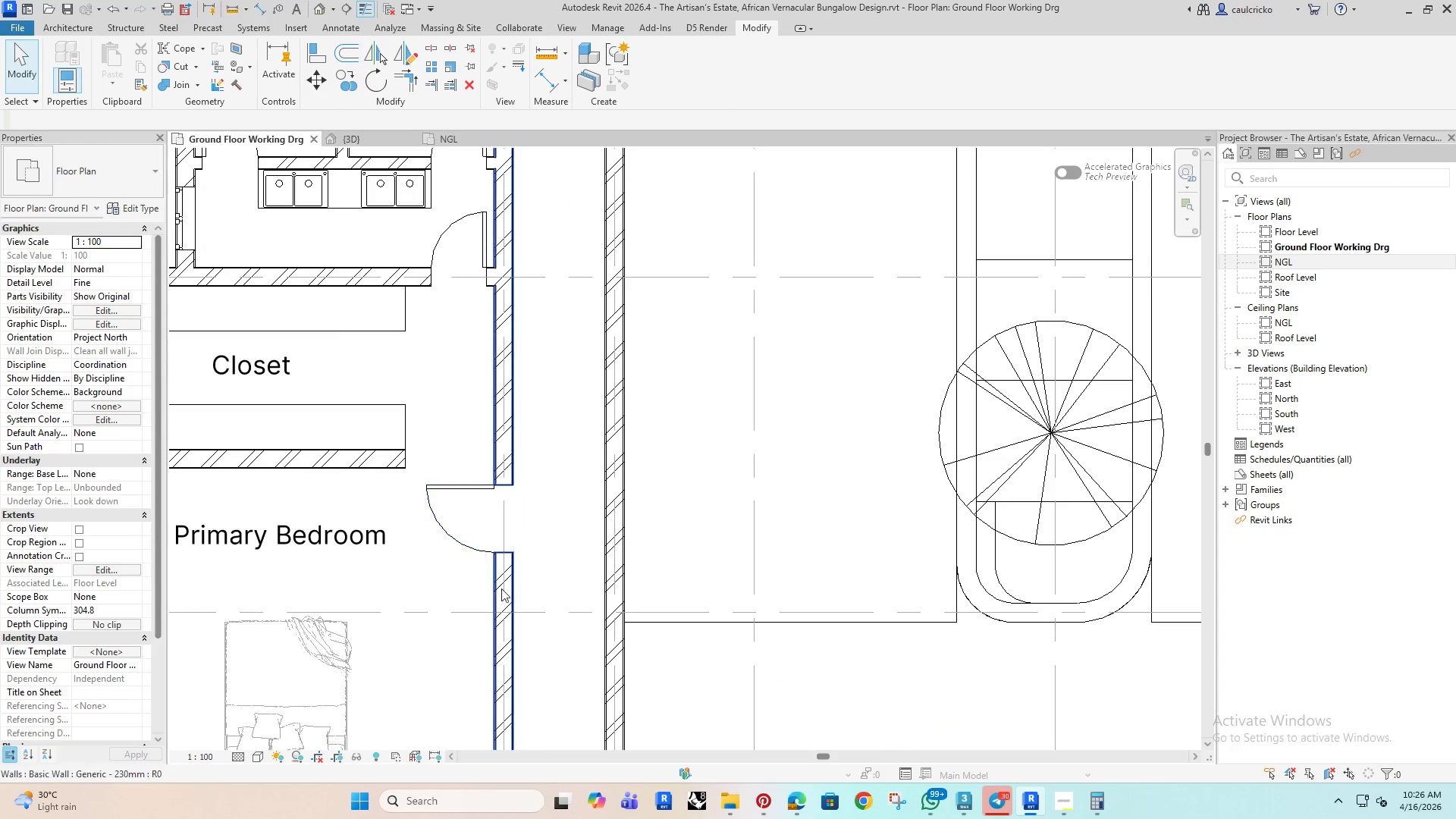 
type(wa)
 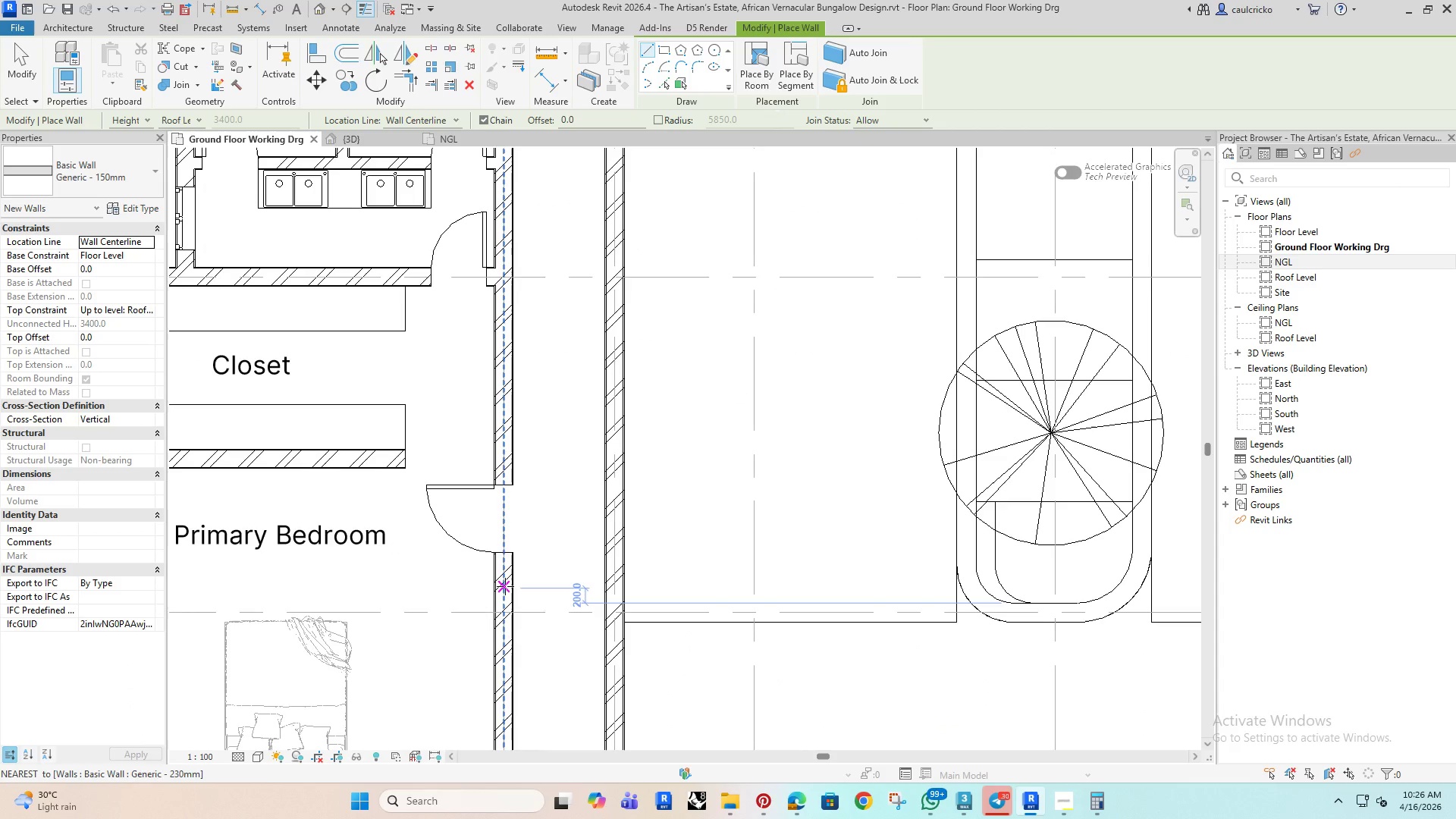 
left_click([505, 586])
 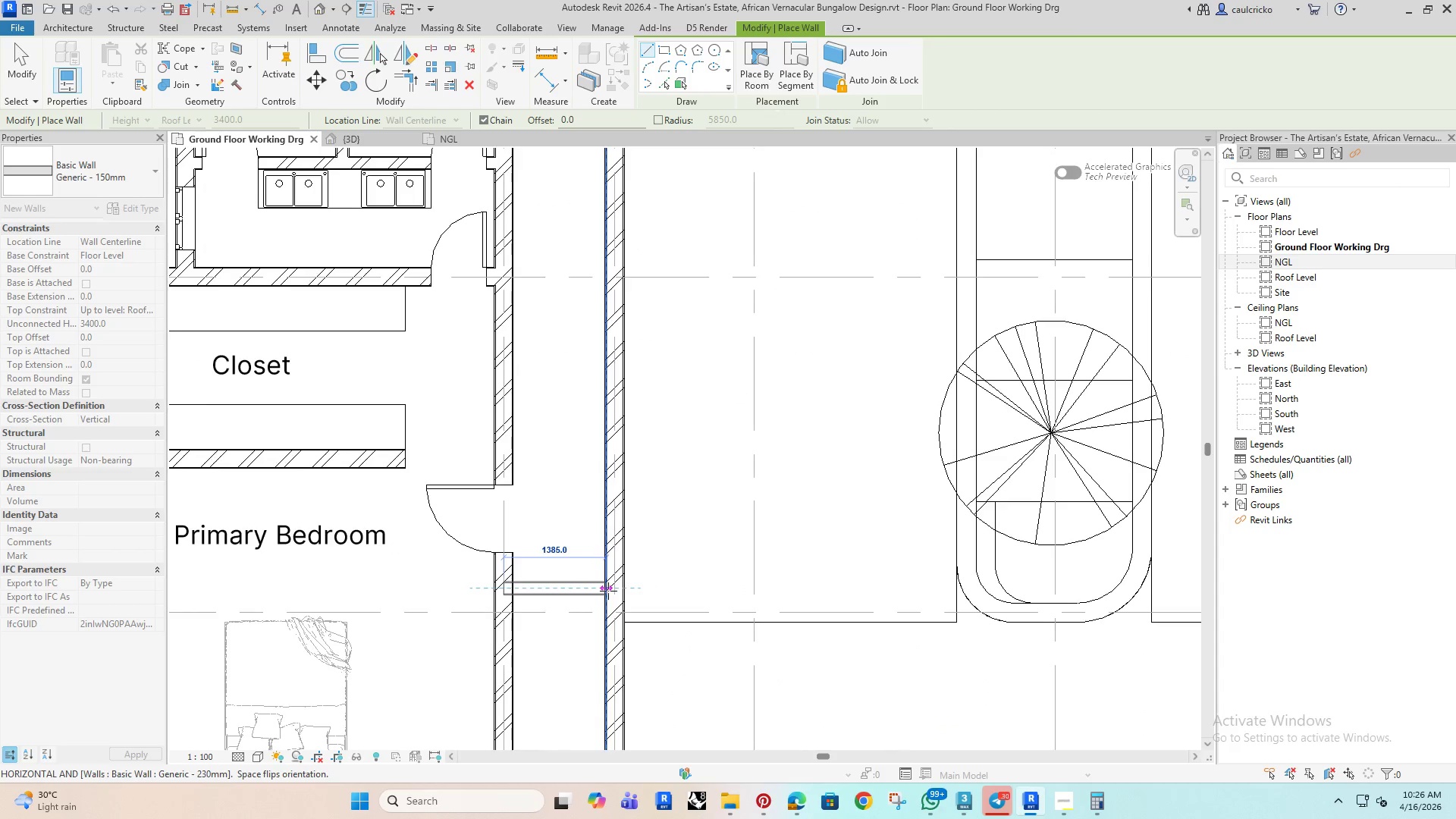 
left_click([612, 592])
 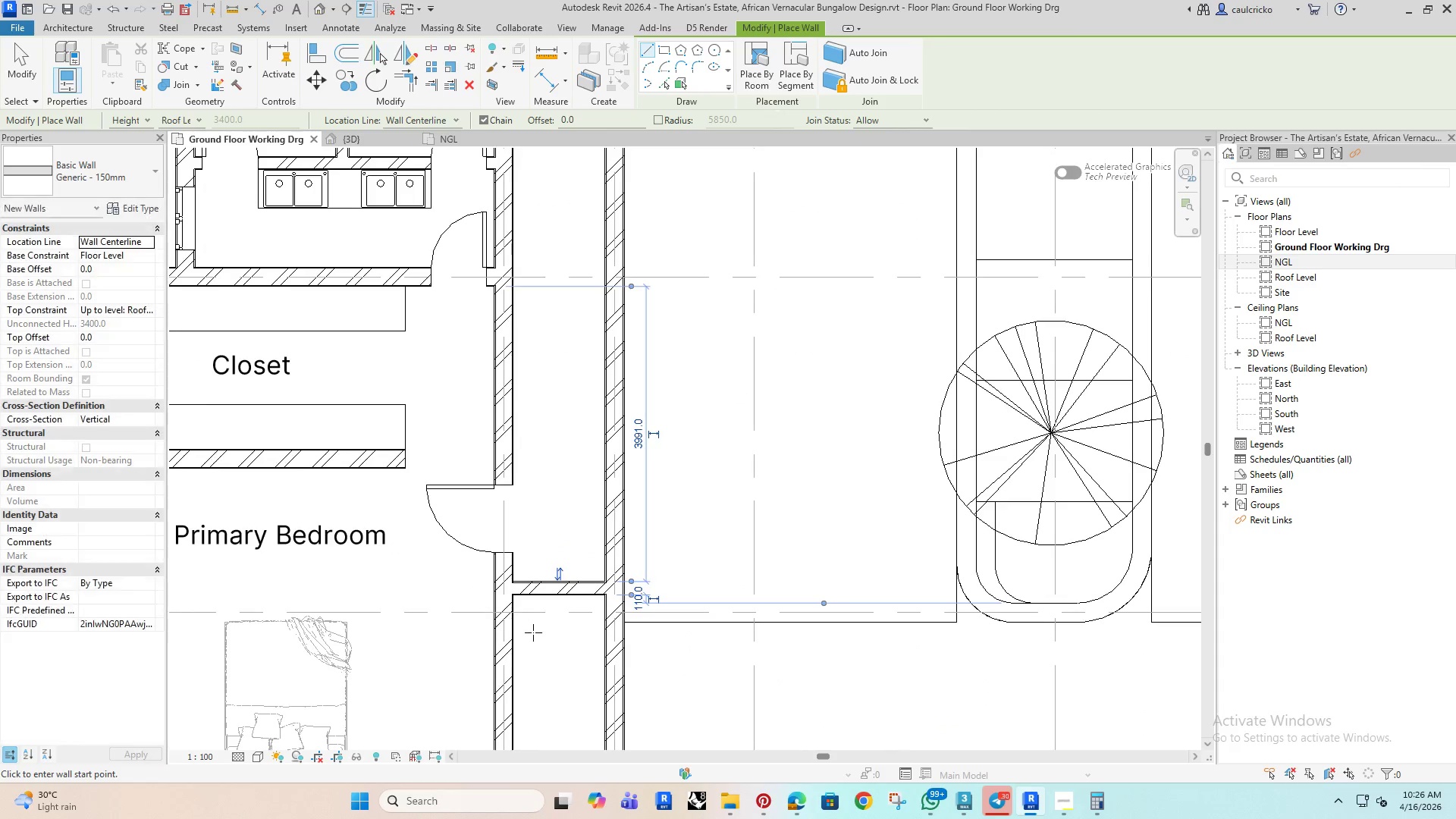 
key(Escape)
 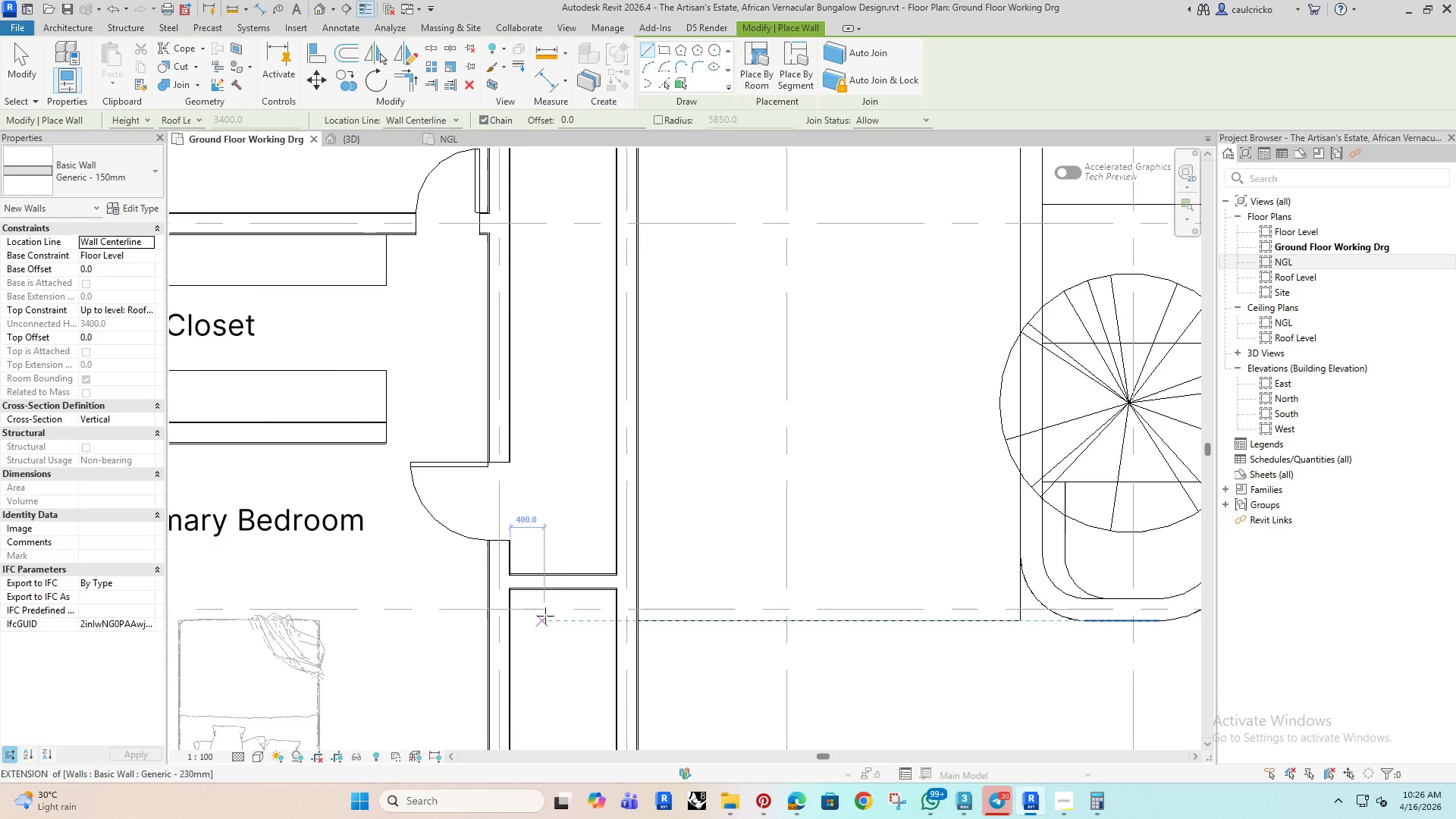 
key(Escape)
 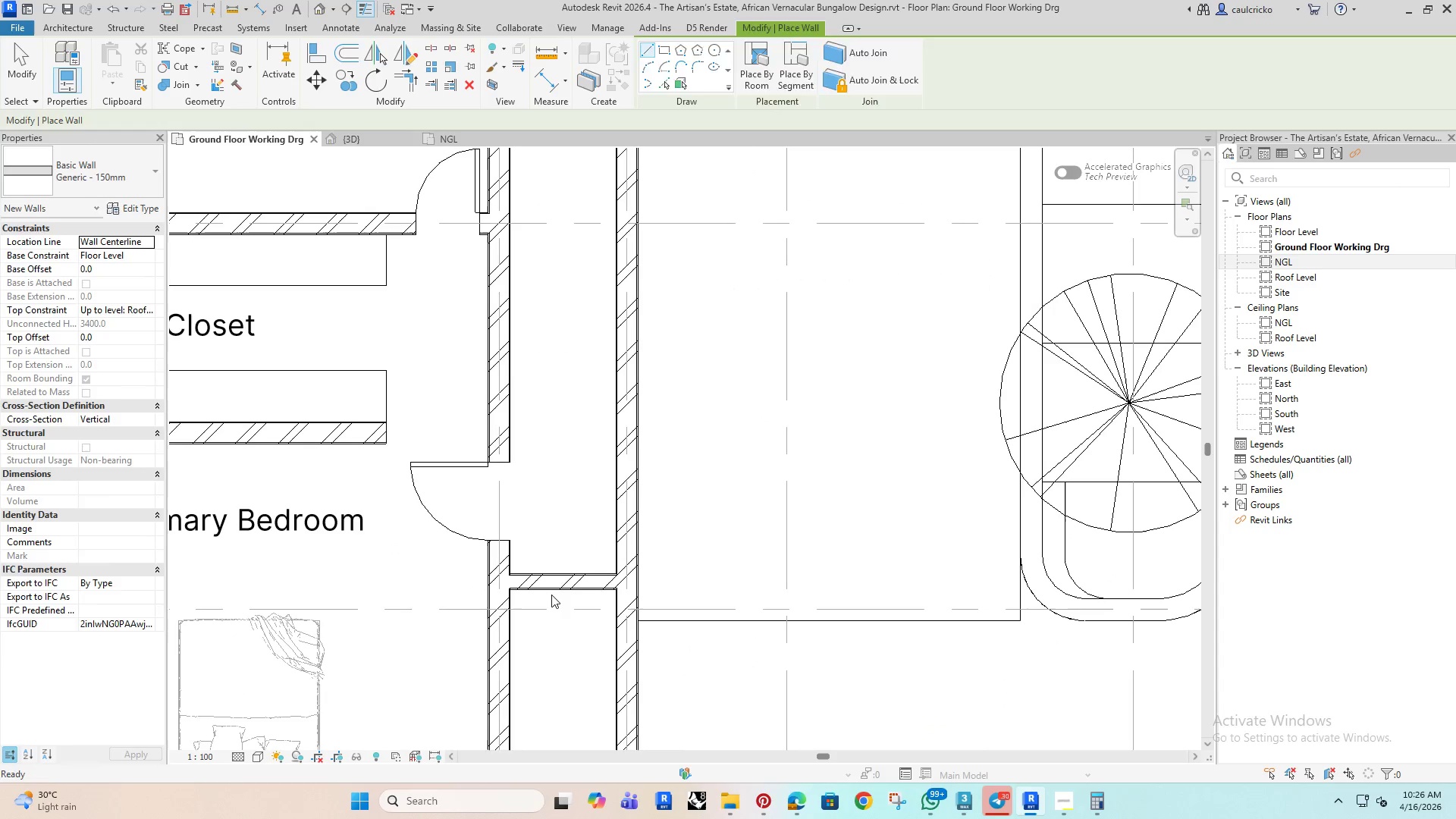 
key(Escape)
 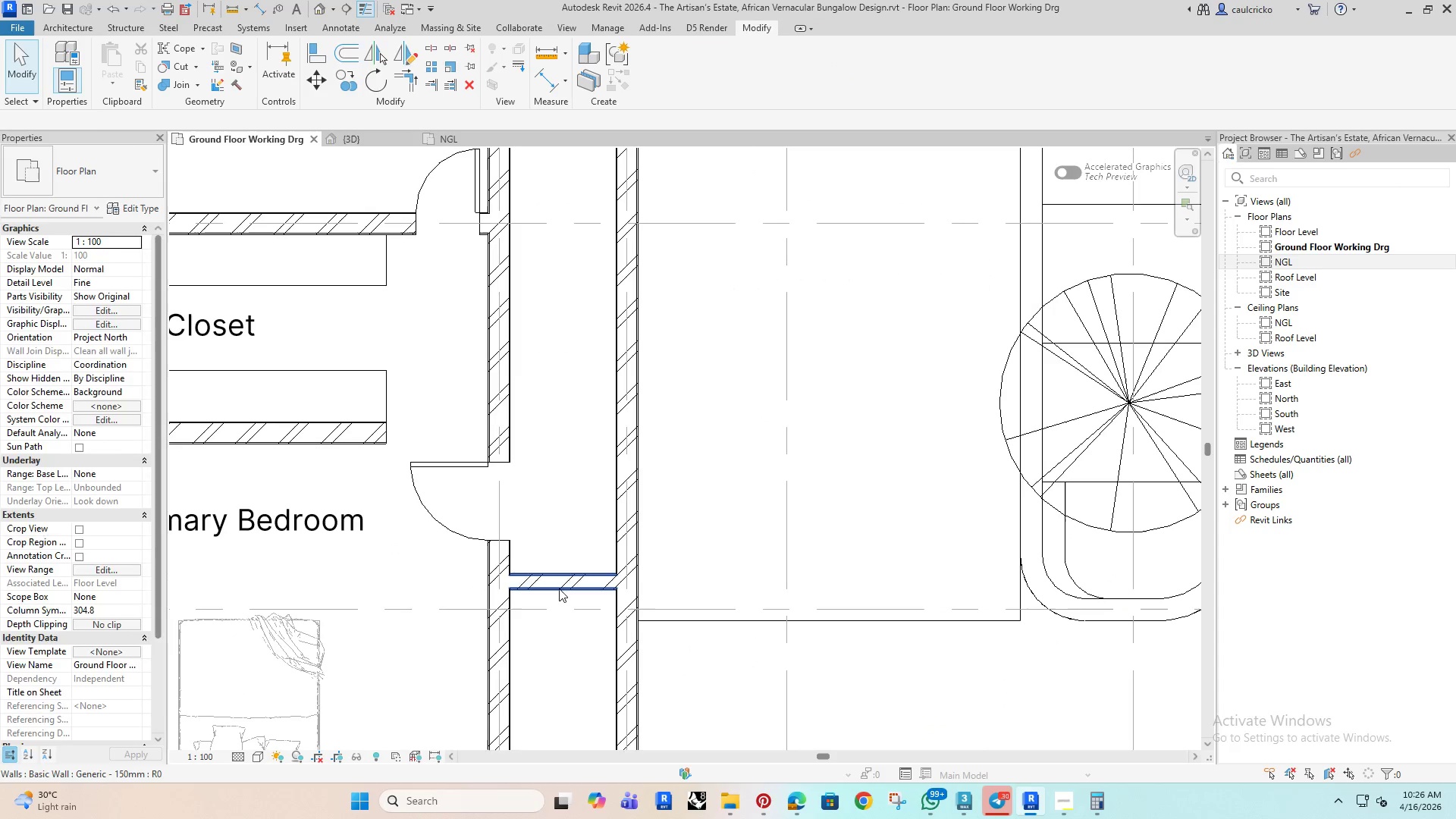 
scroll: coordinate [533, 632], scroll_direction: up, amount: 1.0
 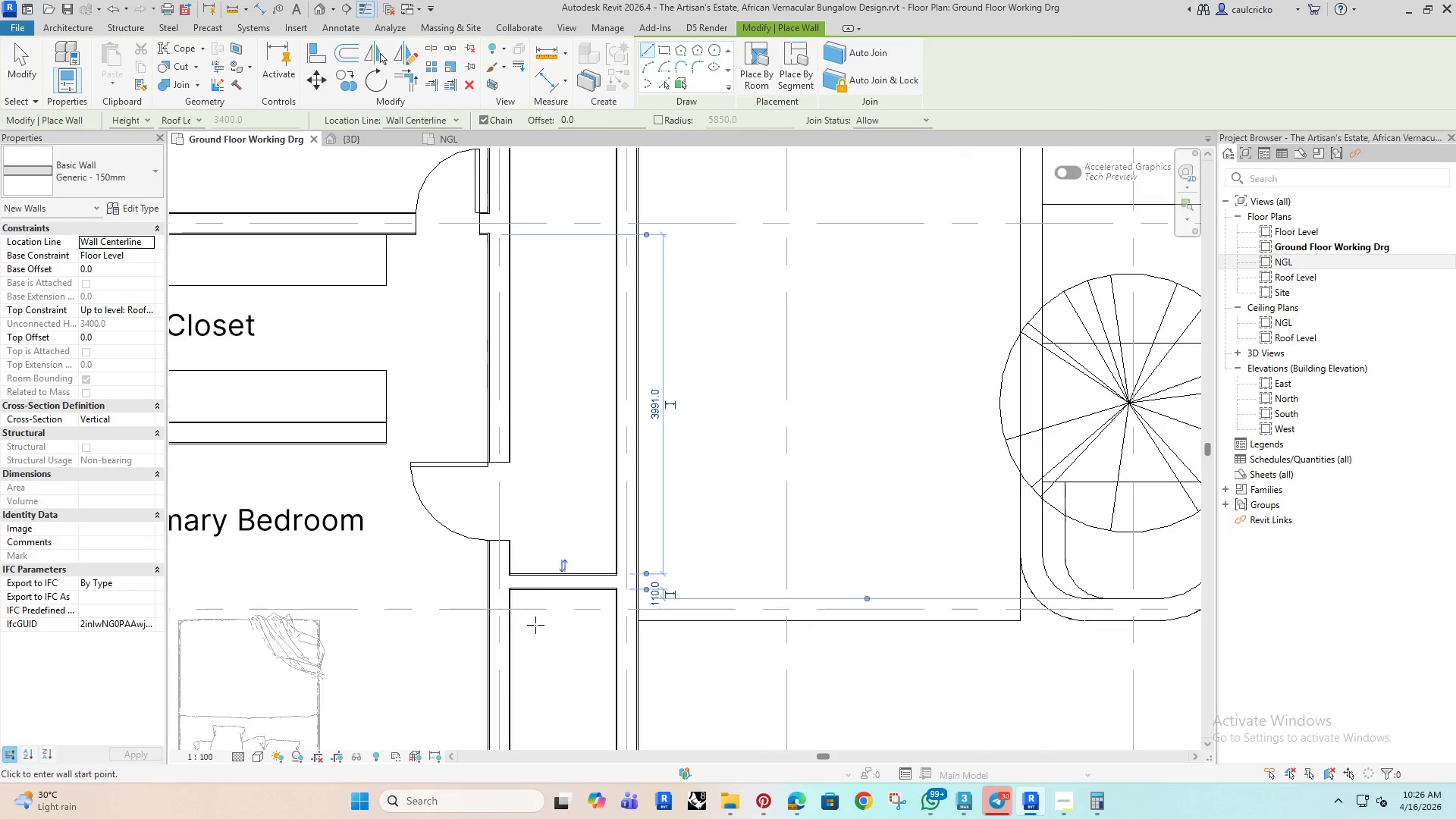 
left_click([559, 588])
 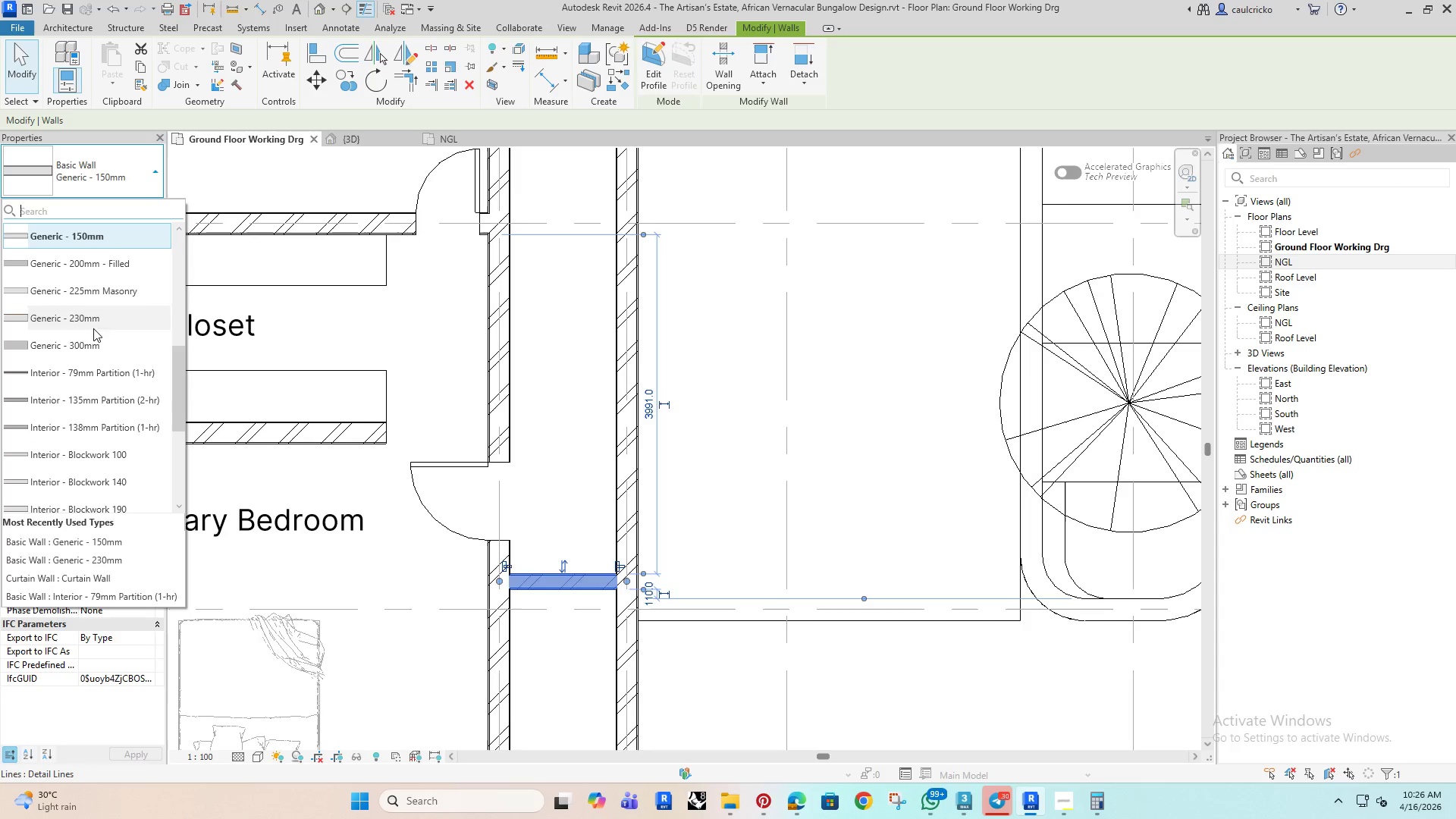 
left_click([74, 315])
 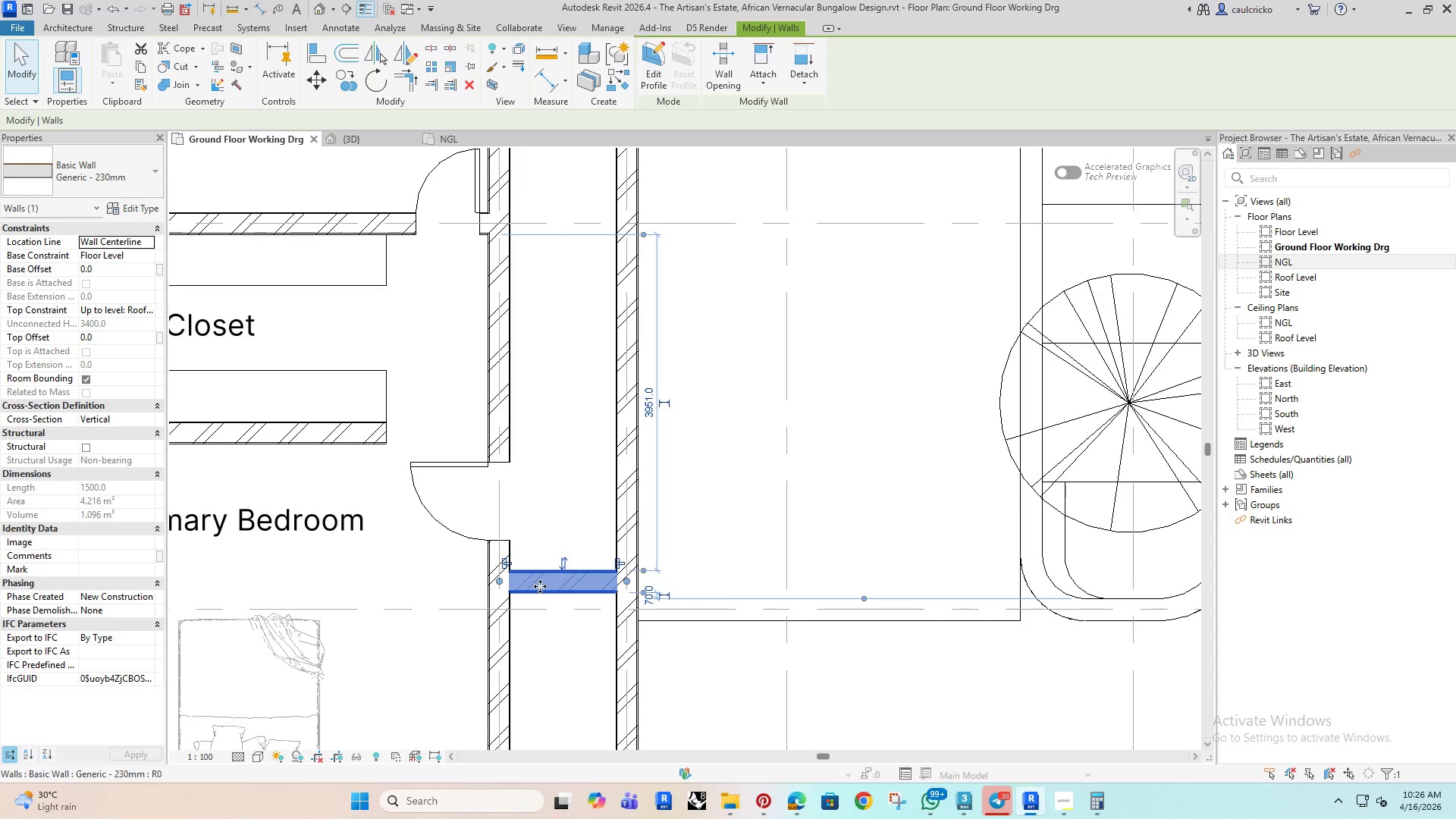 
left_click([522, 467])
 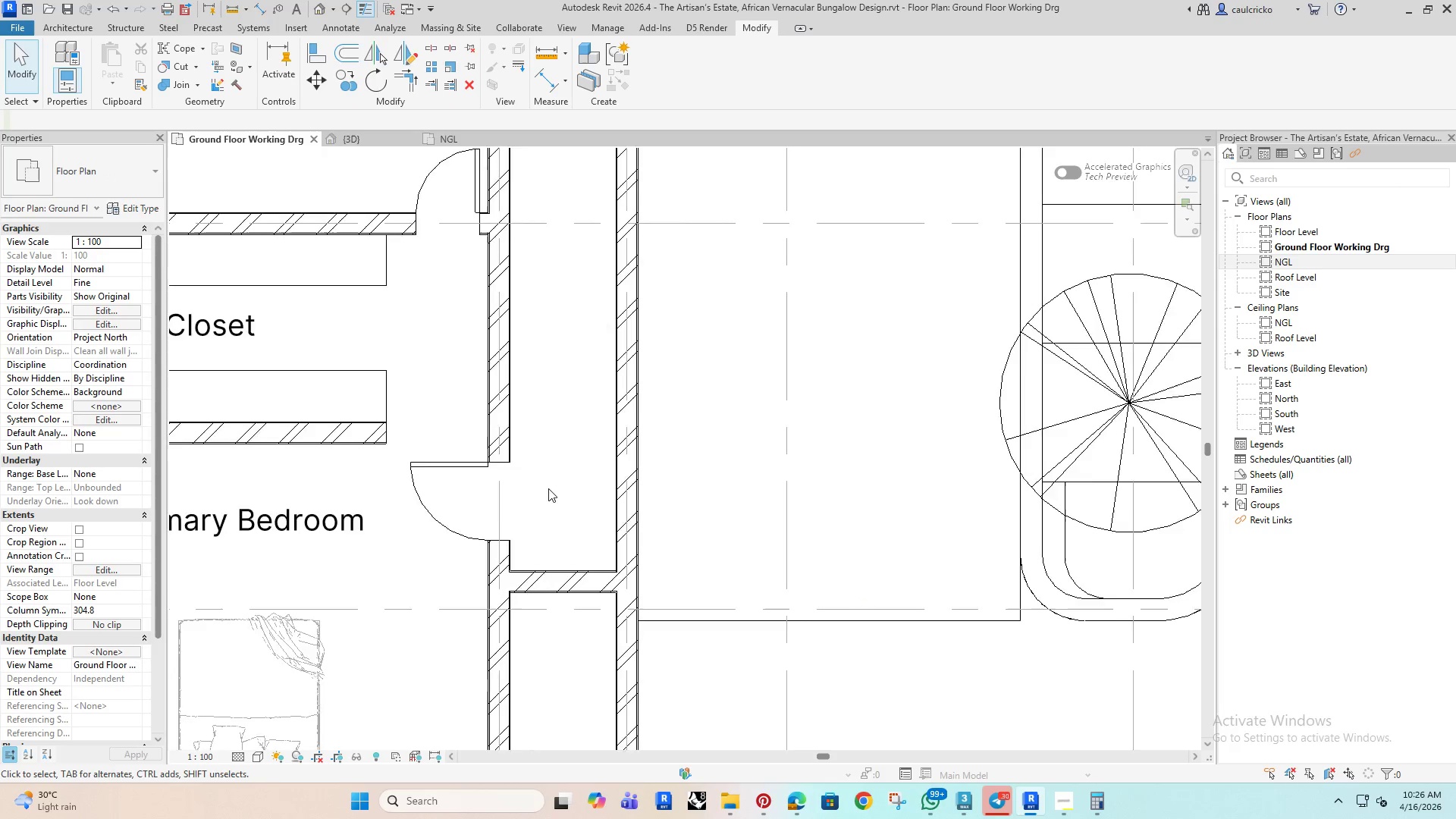 
scroll: coordinate [553, 489], scroll_direction: down, amount: 7.0
 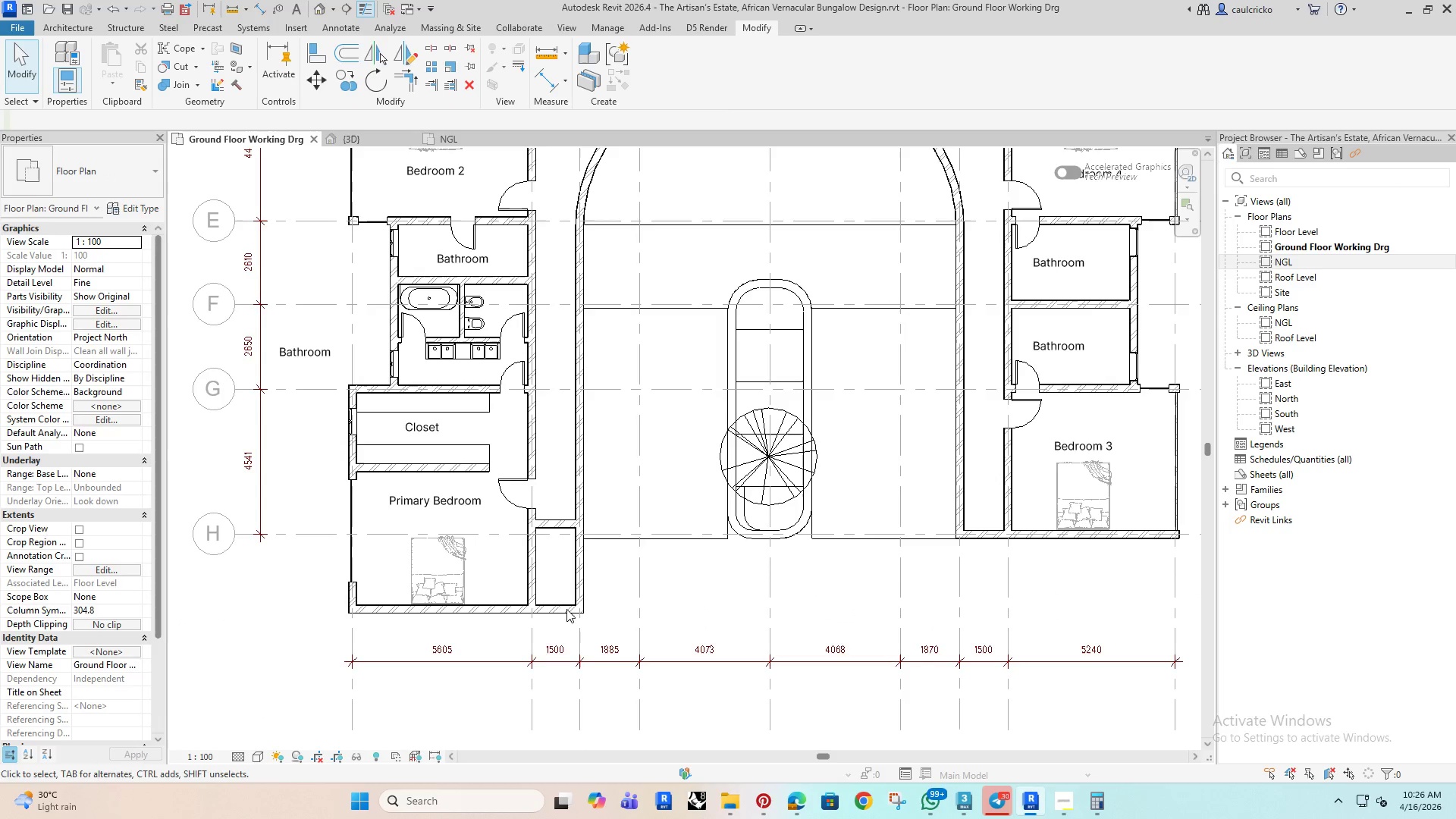 
scroll: coordinate [508, 600], scroll_direction: up, amount: 9.0
 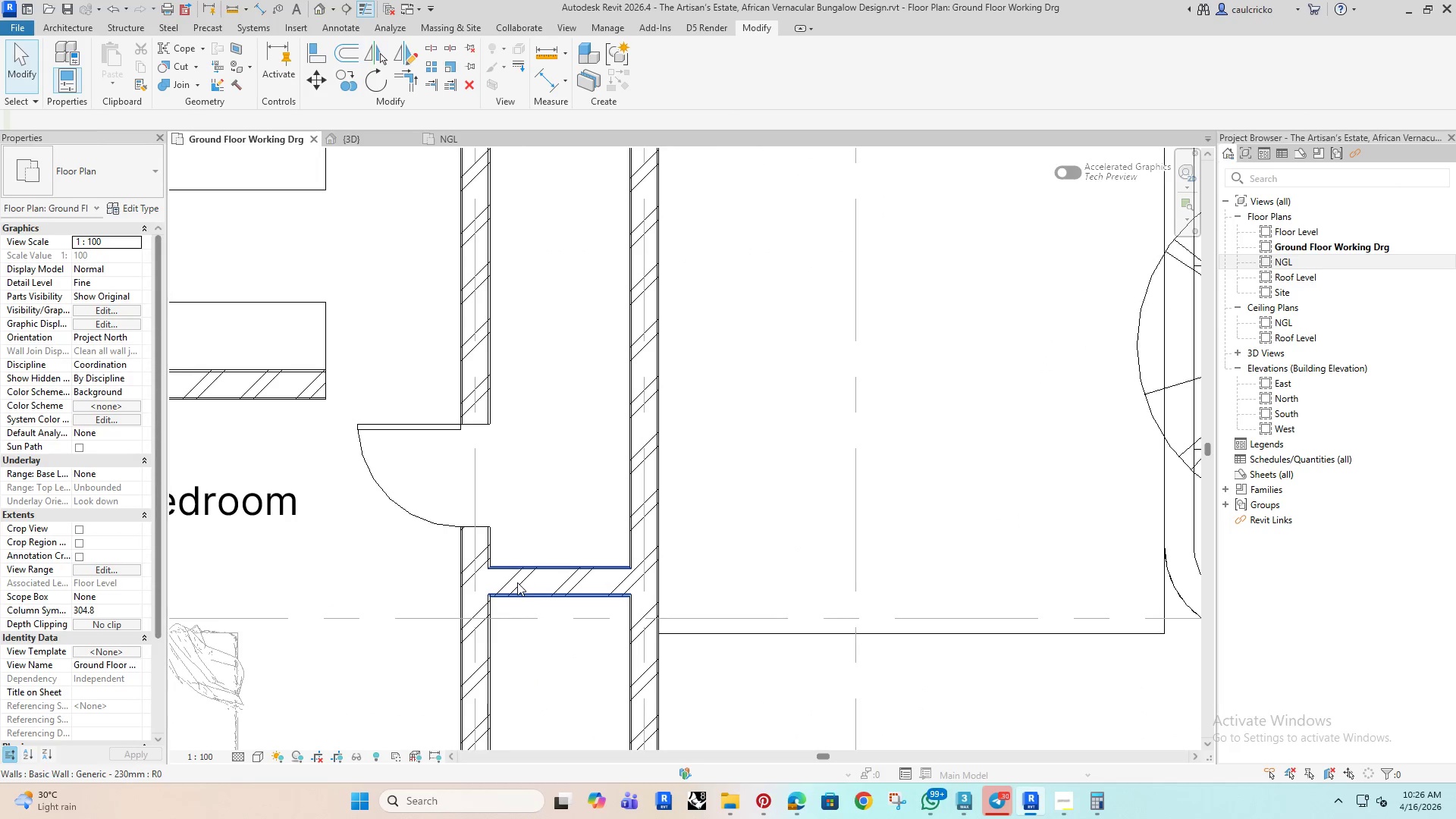 
key(ArrowUp)
 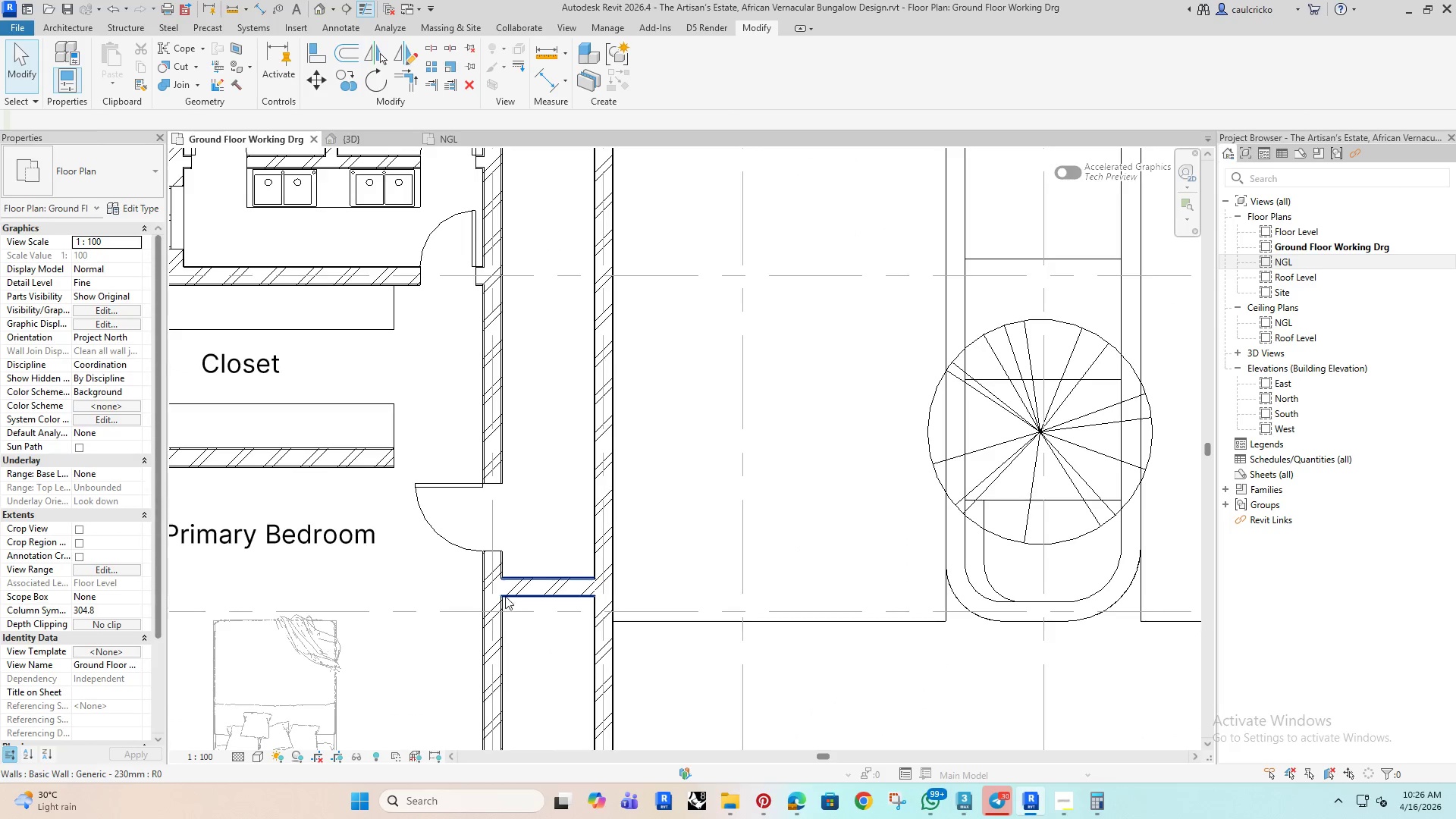 
scroll: coordinate [527, 601], scroll_direction: down, amount: 3.0
 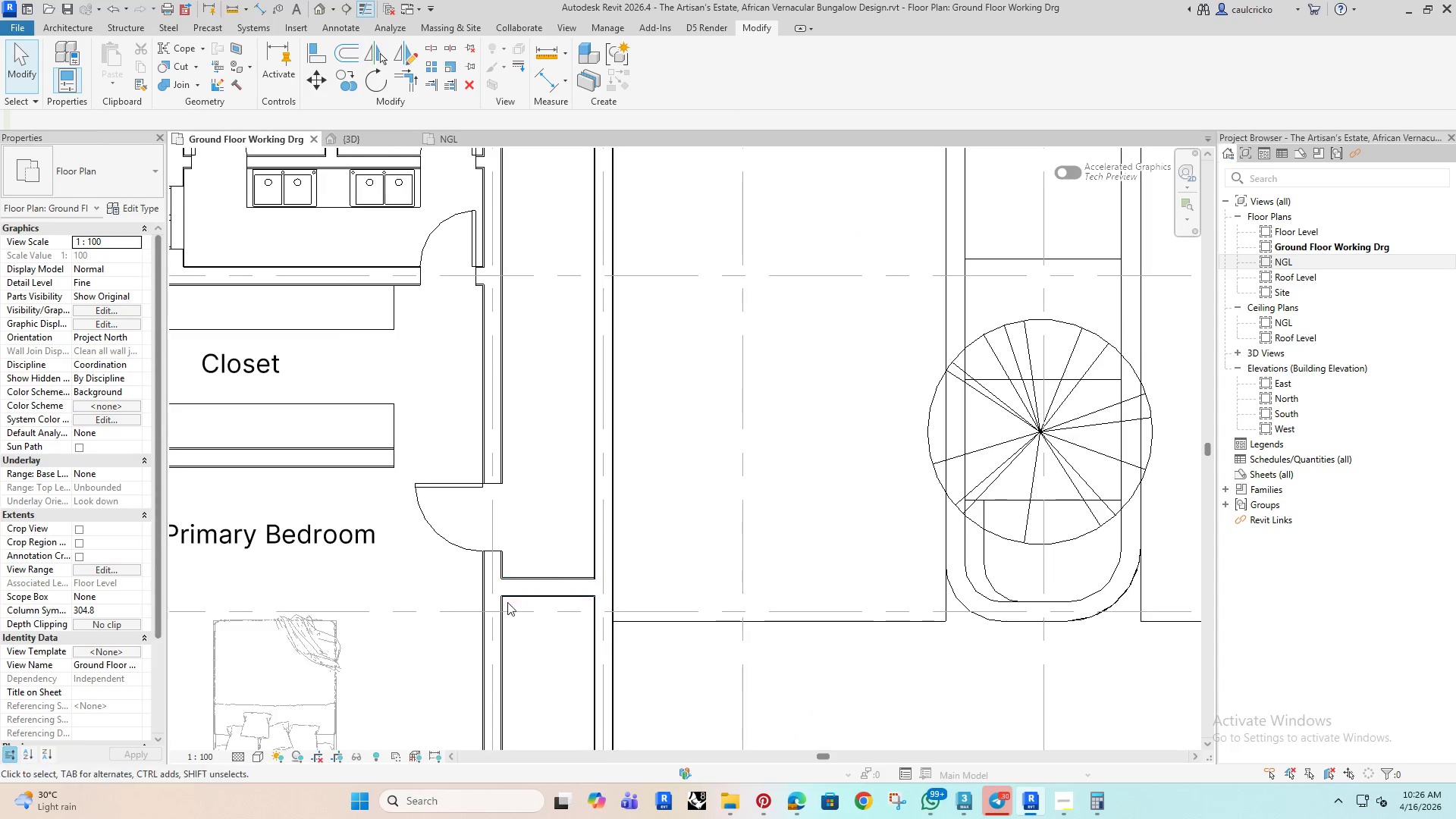 
key(ArrowUp)
 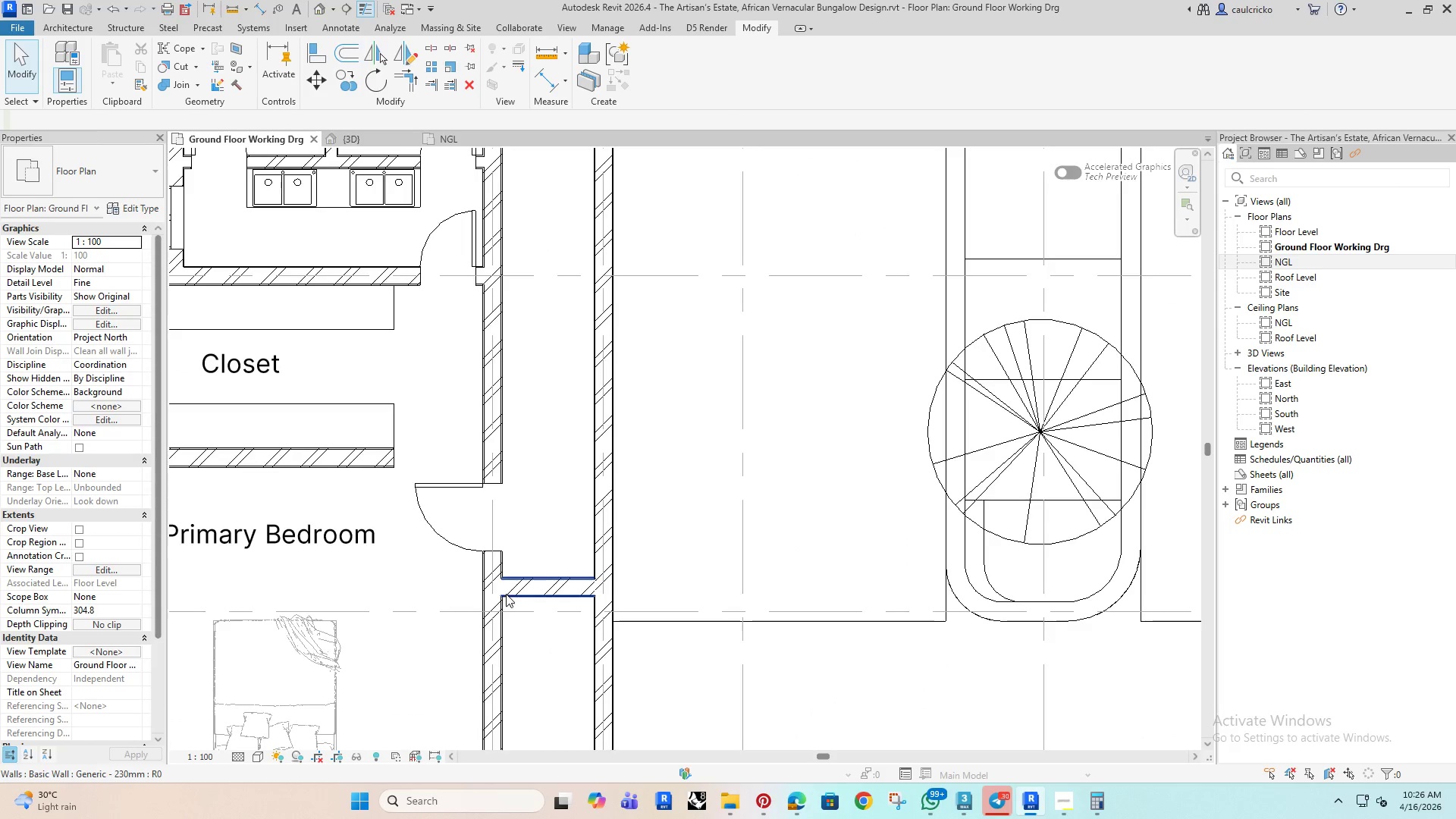 
key(ArrowUp)
 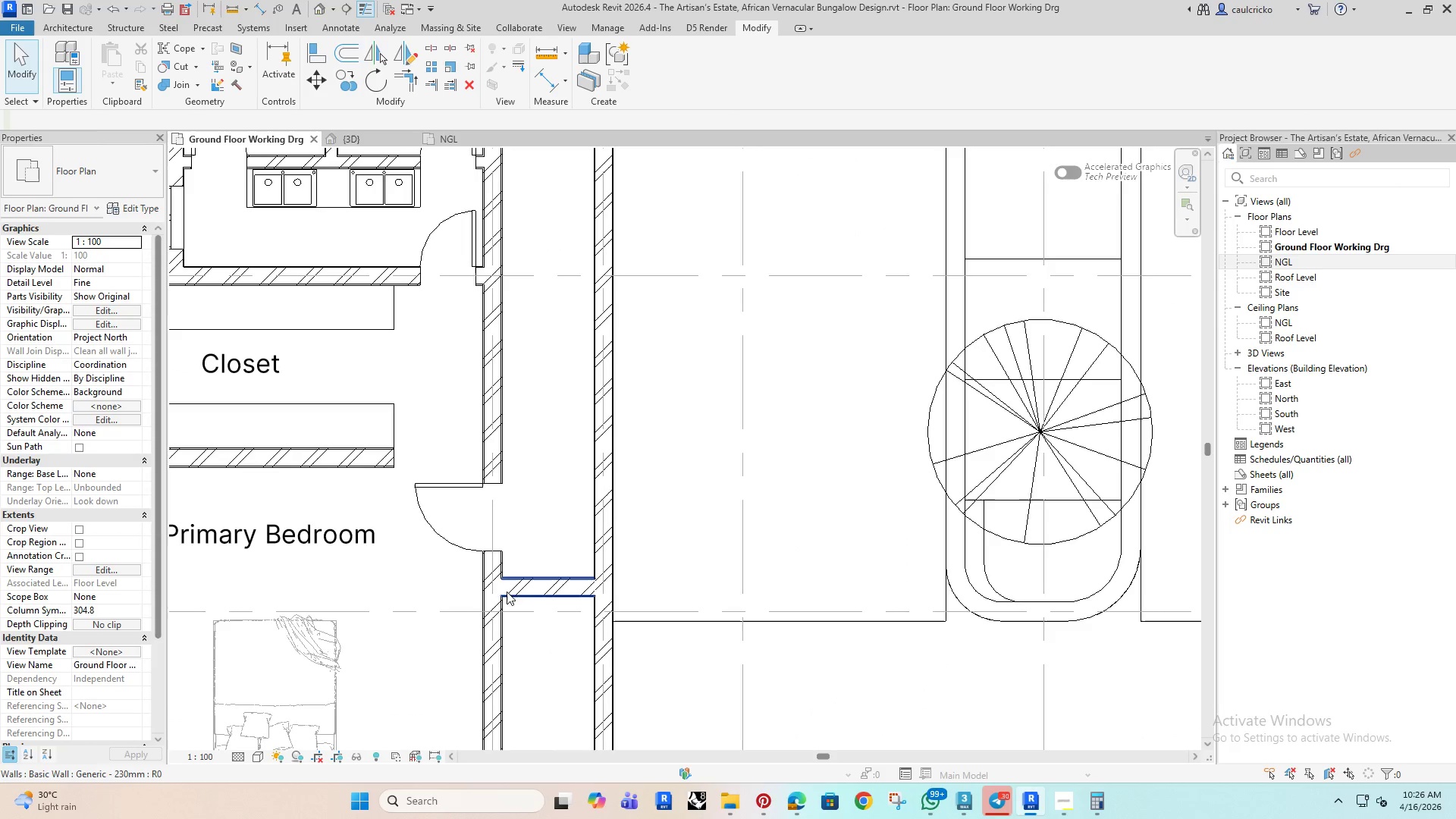 
key(ArrowUp)
 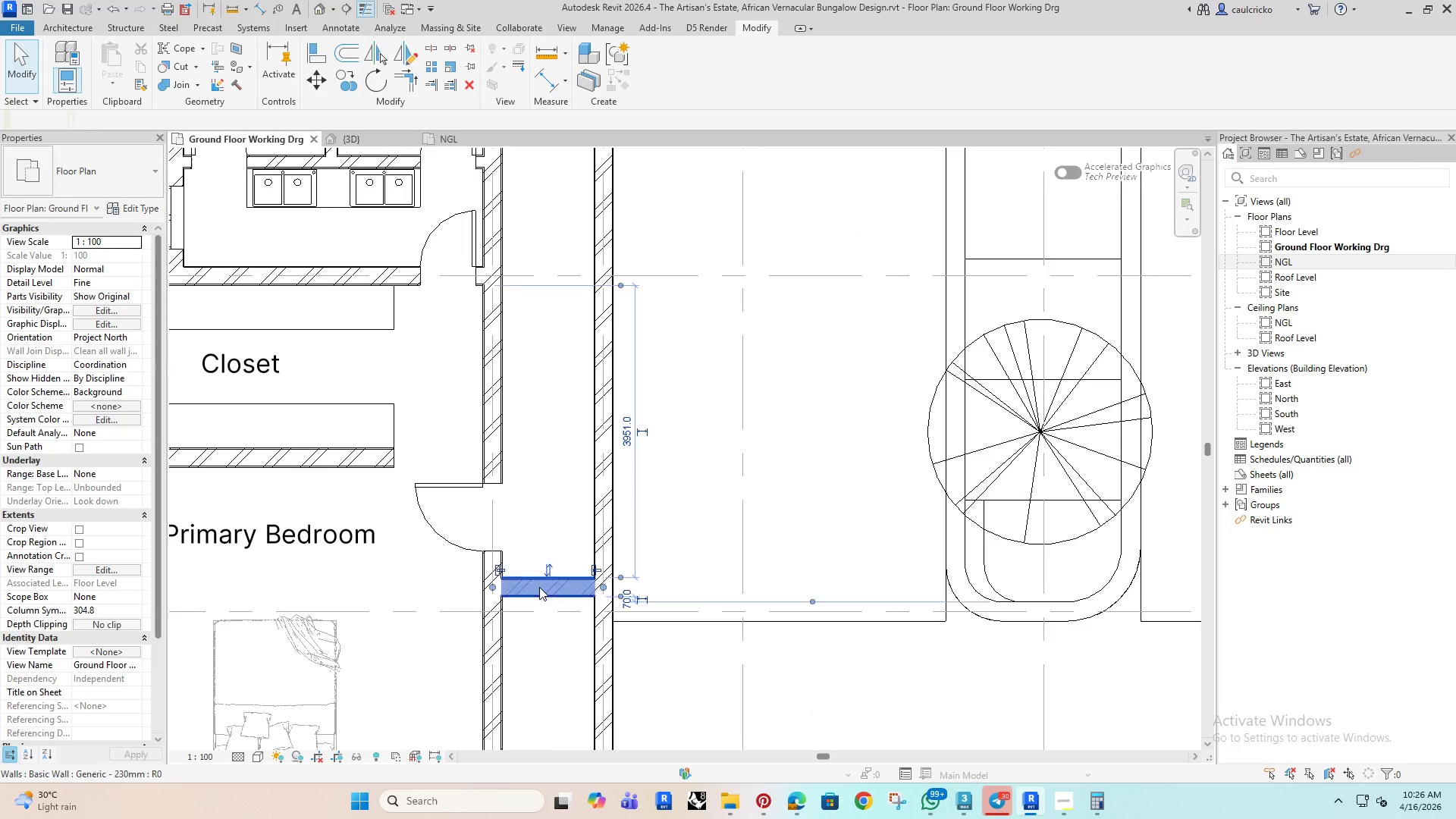 
left_click([539, 587])
 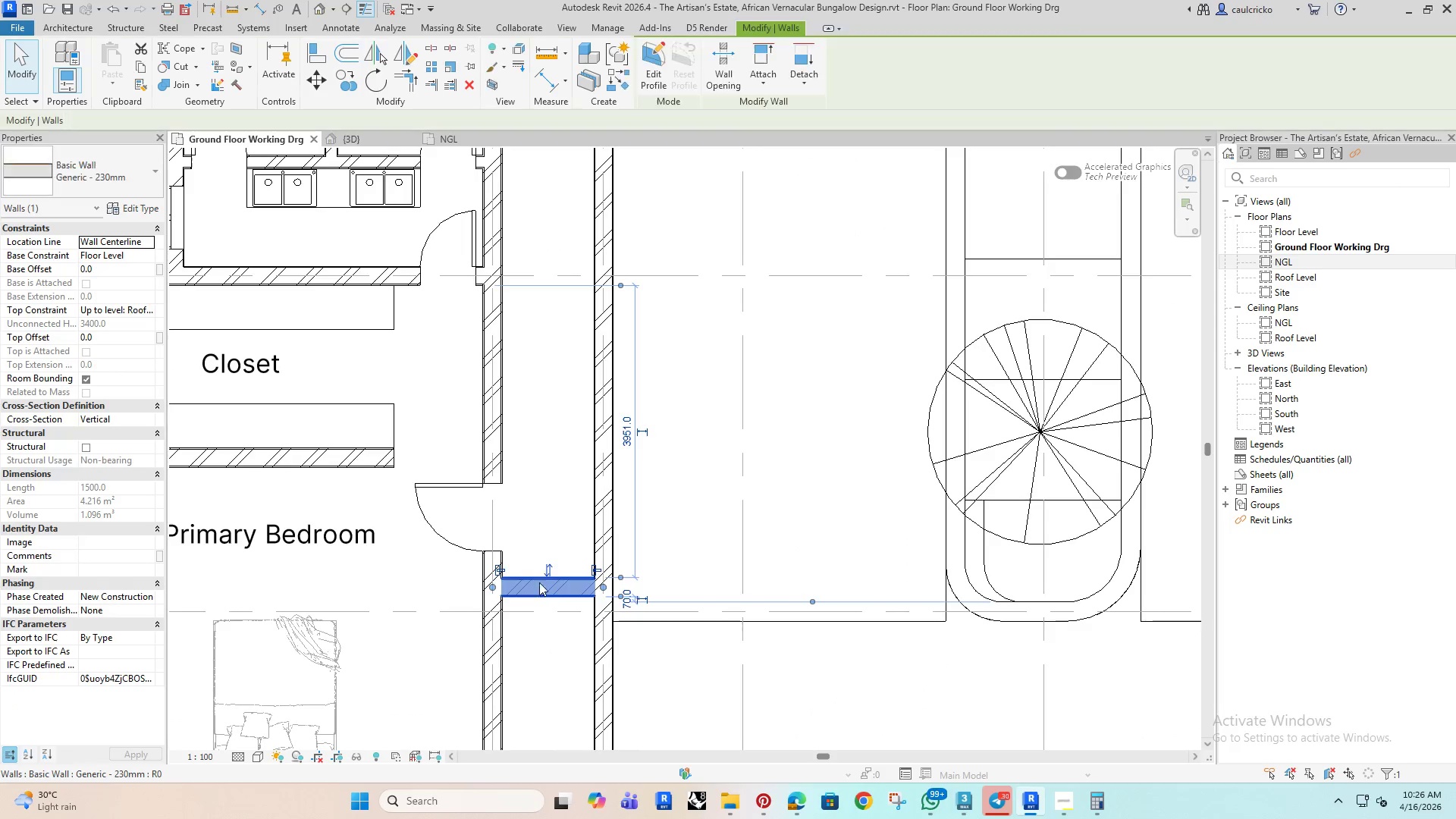 
key(ArrowUp)
 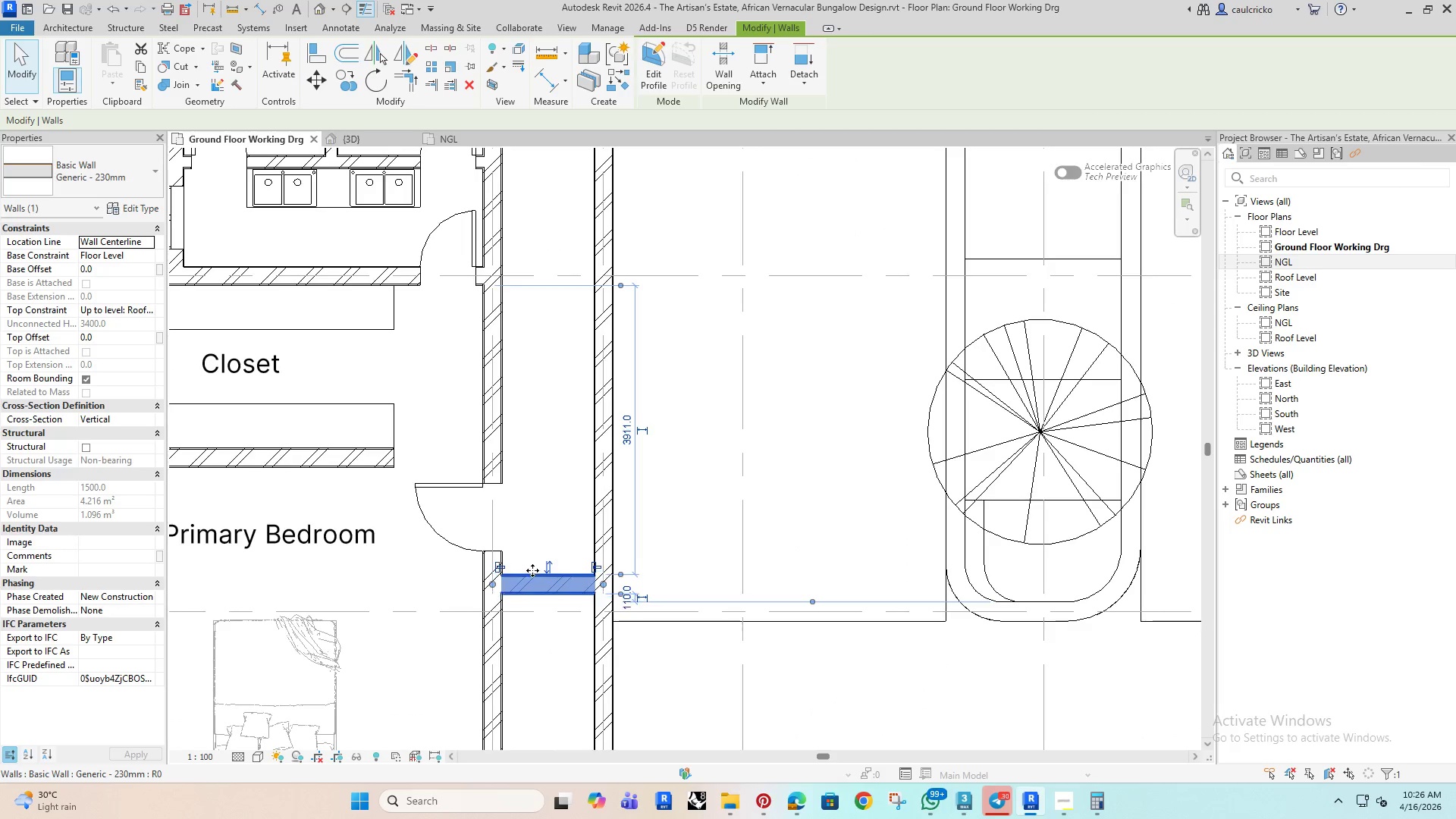 
key(ArrowUp)
 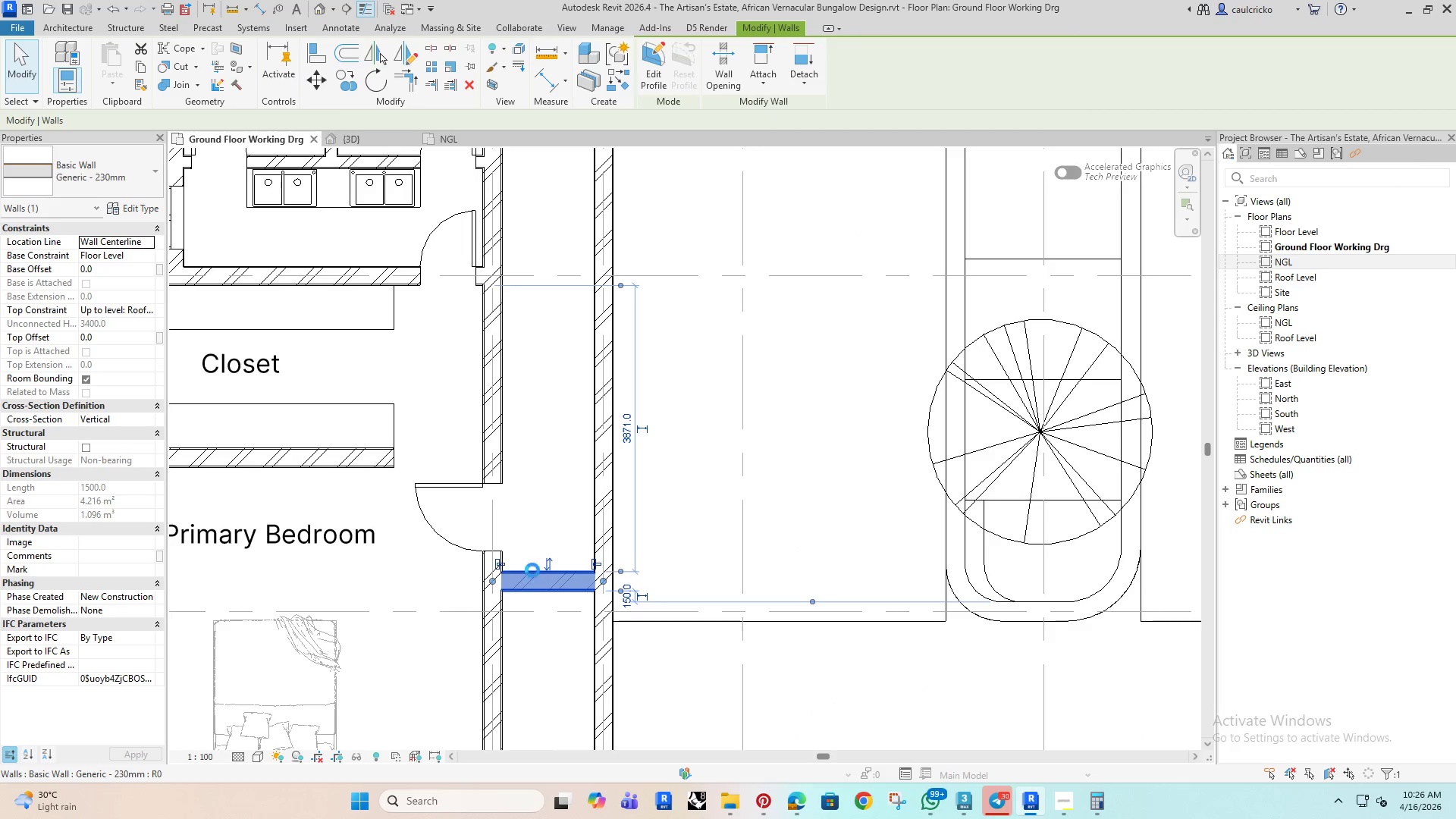 
key(ArrowUp)
 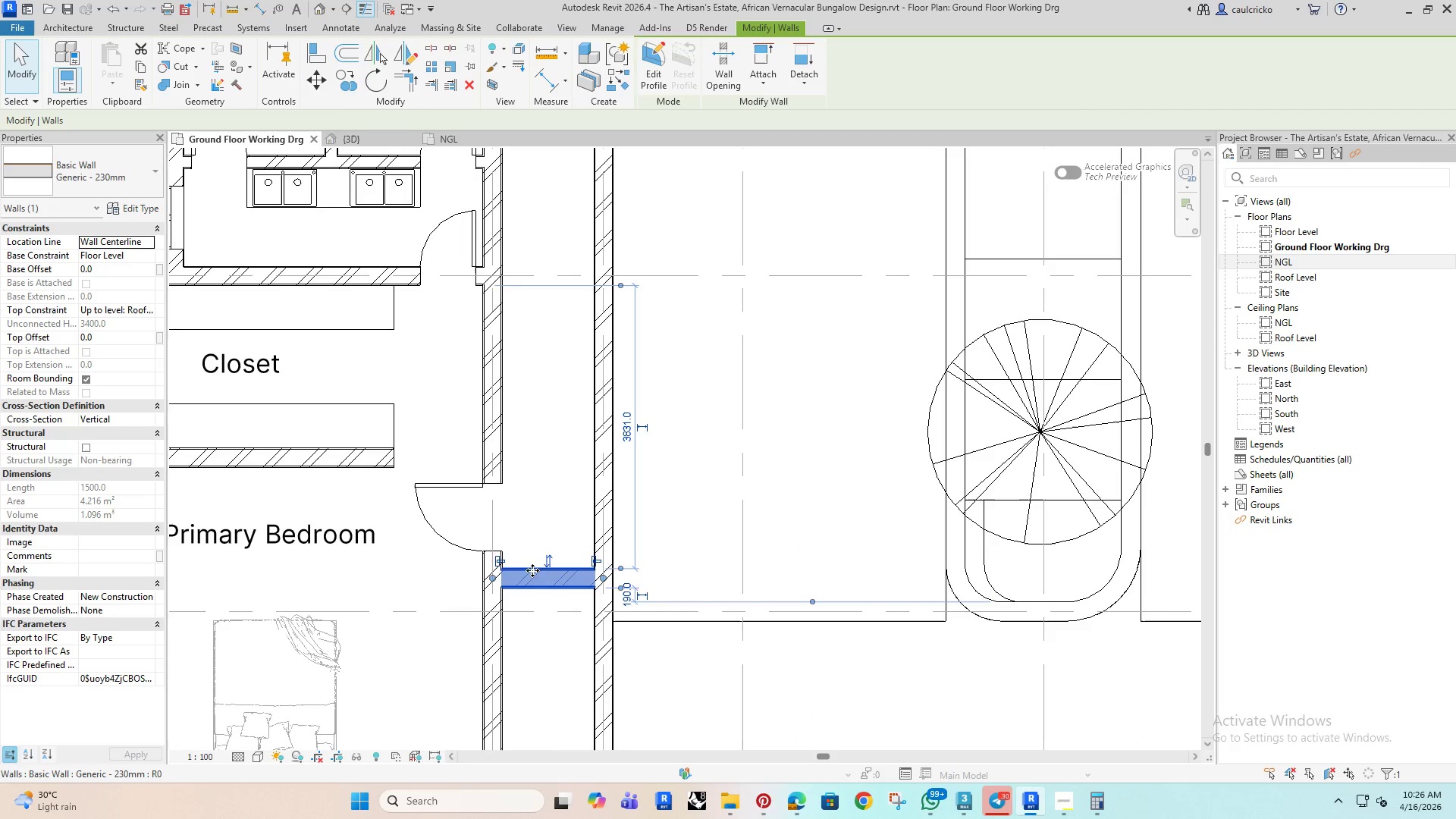 
key(ArrowUp)
 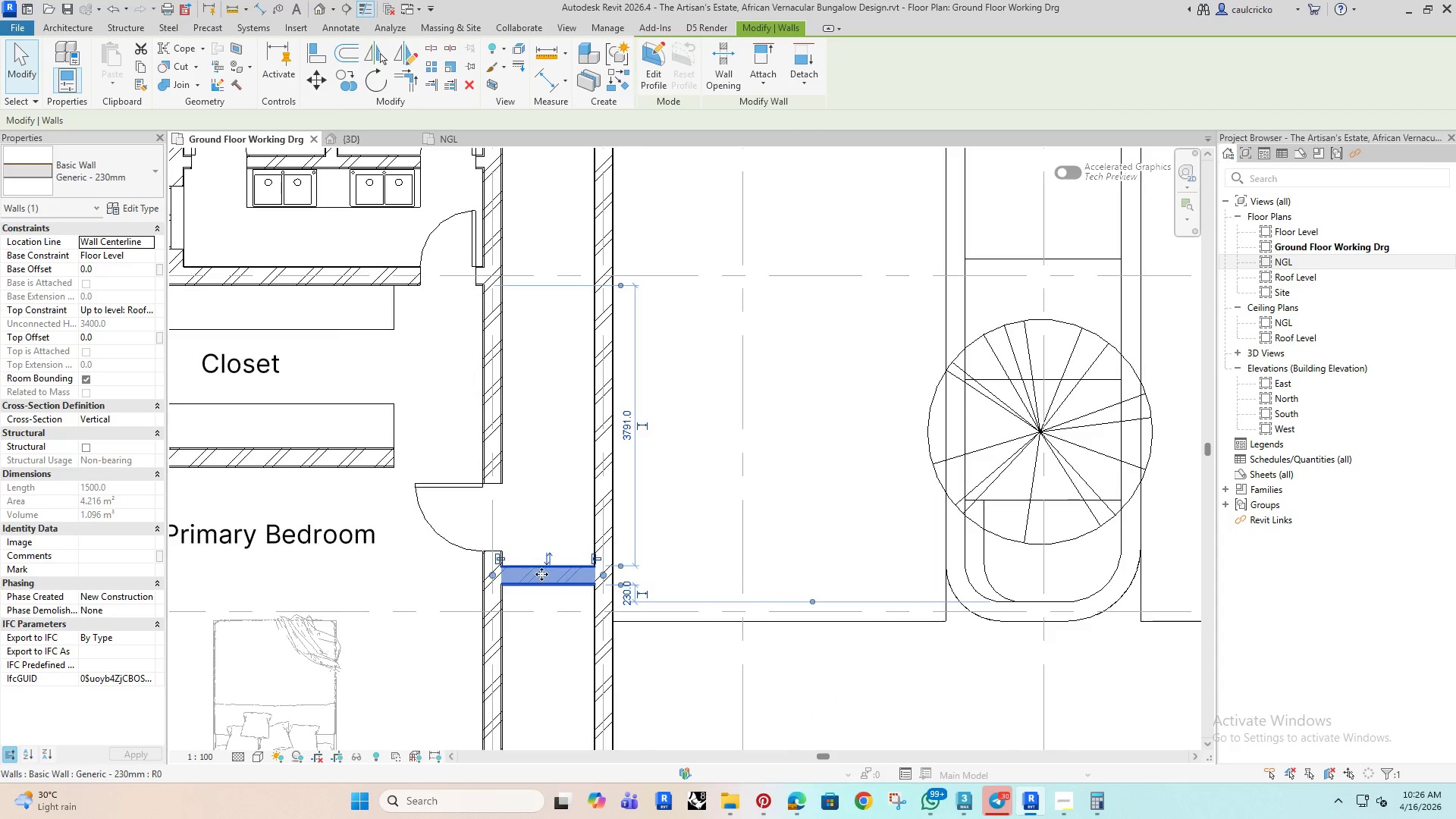 
scroll: coordinate [541, 574], scroll_direction: down, amount: 6.0
 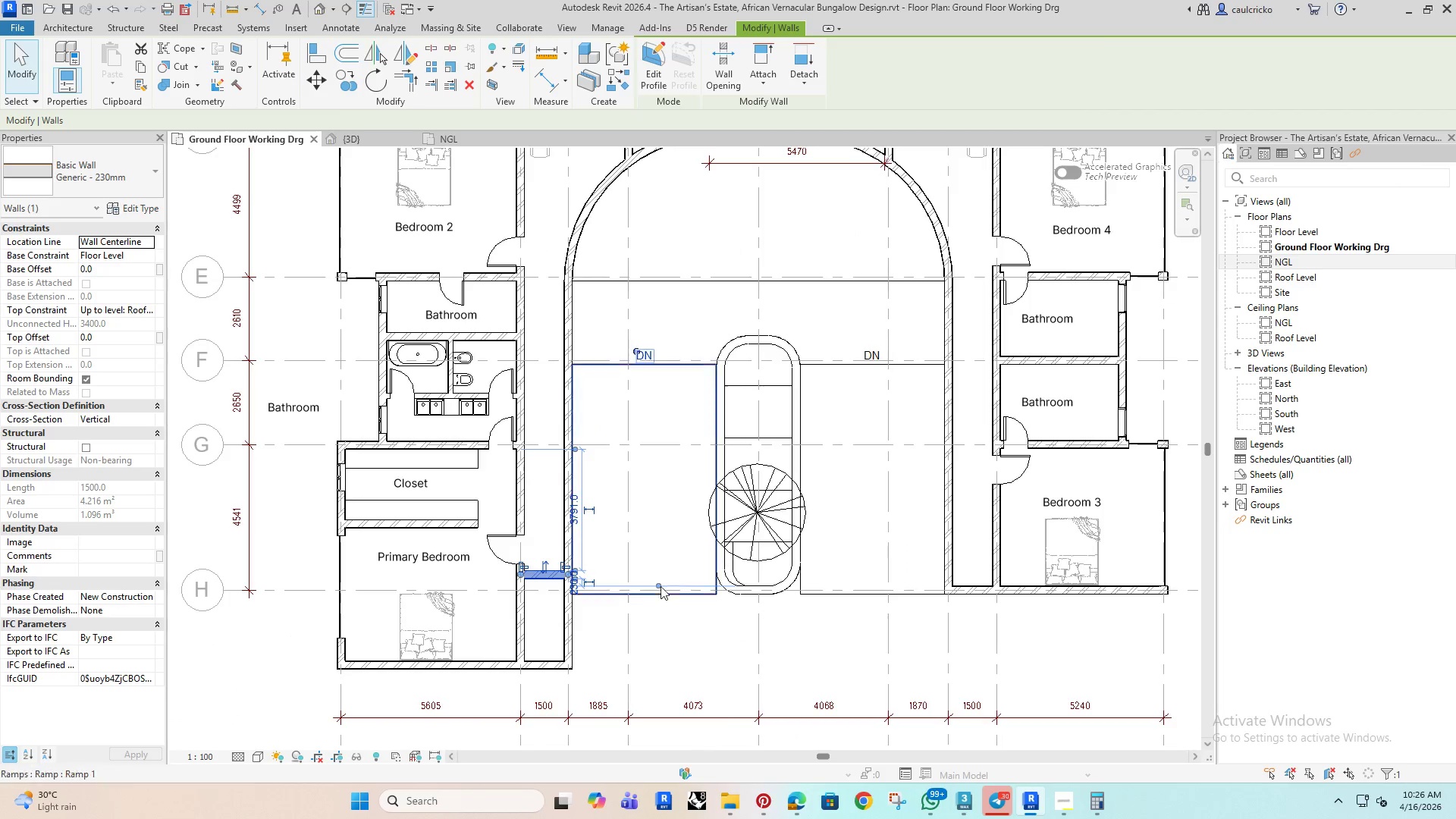 
left_click([554, 619])
 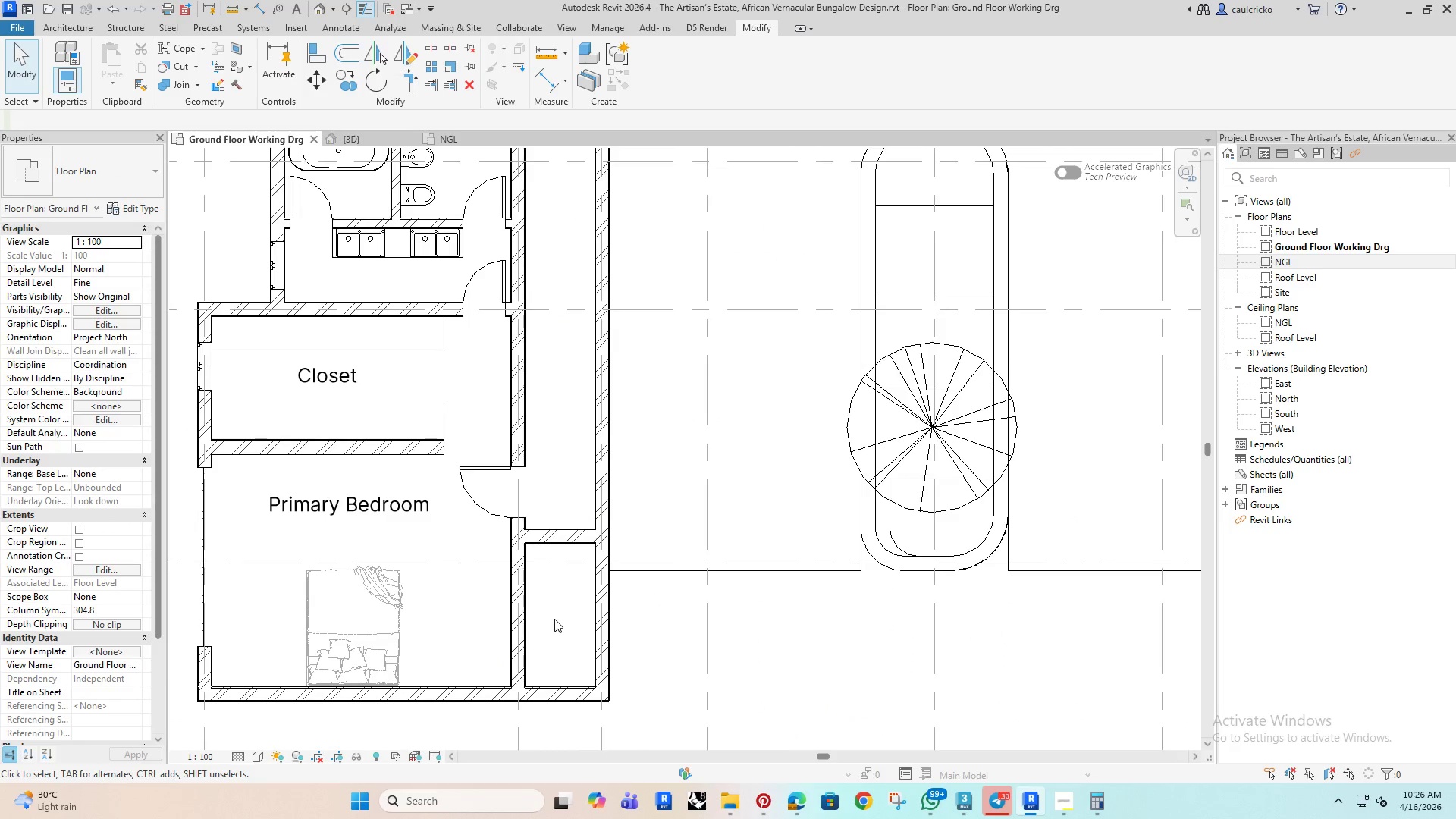 
scroll: coordinate [519, 627], scroll_direction: up, amount: 4.0
 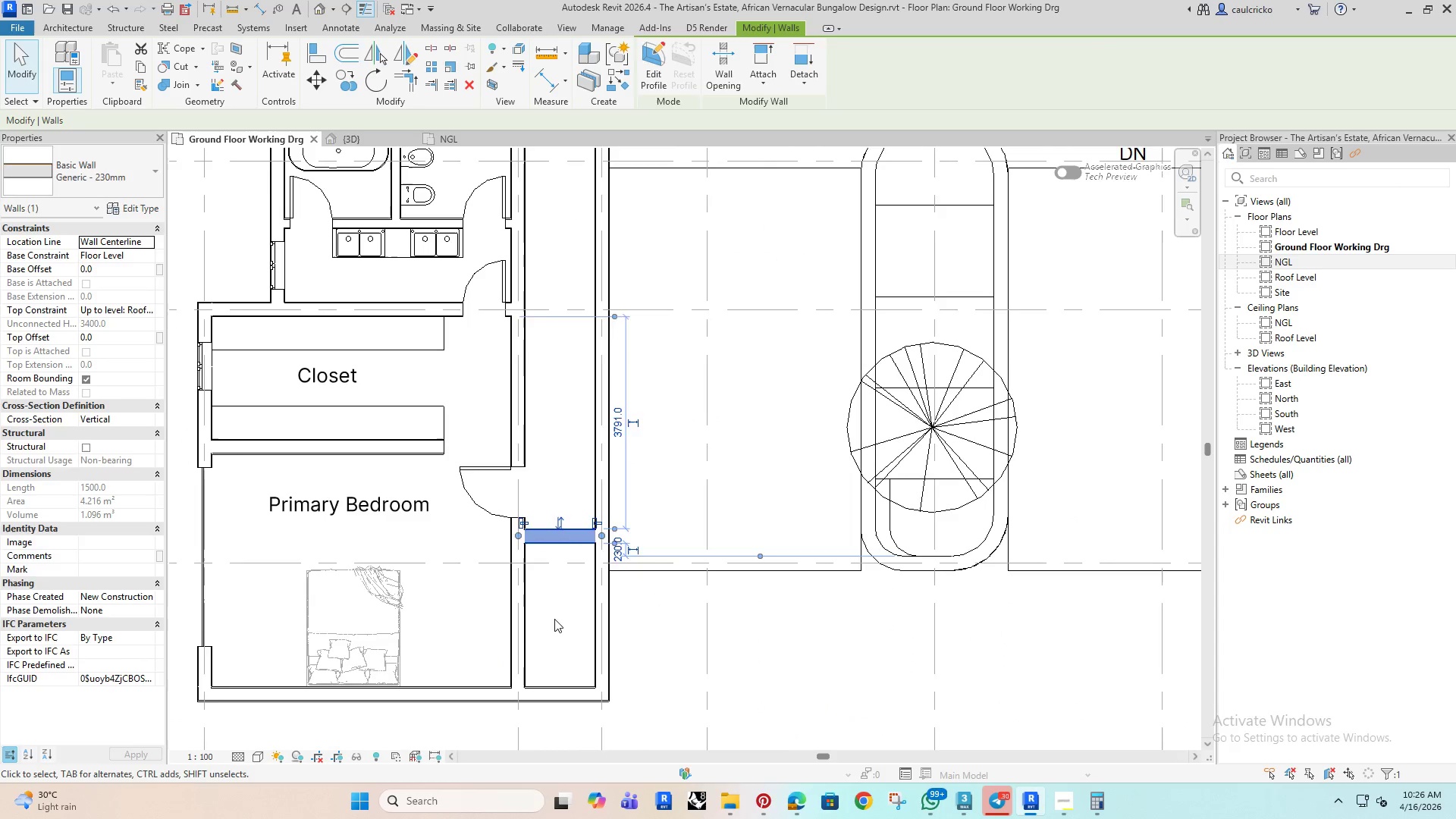 
type(ak)
 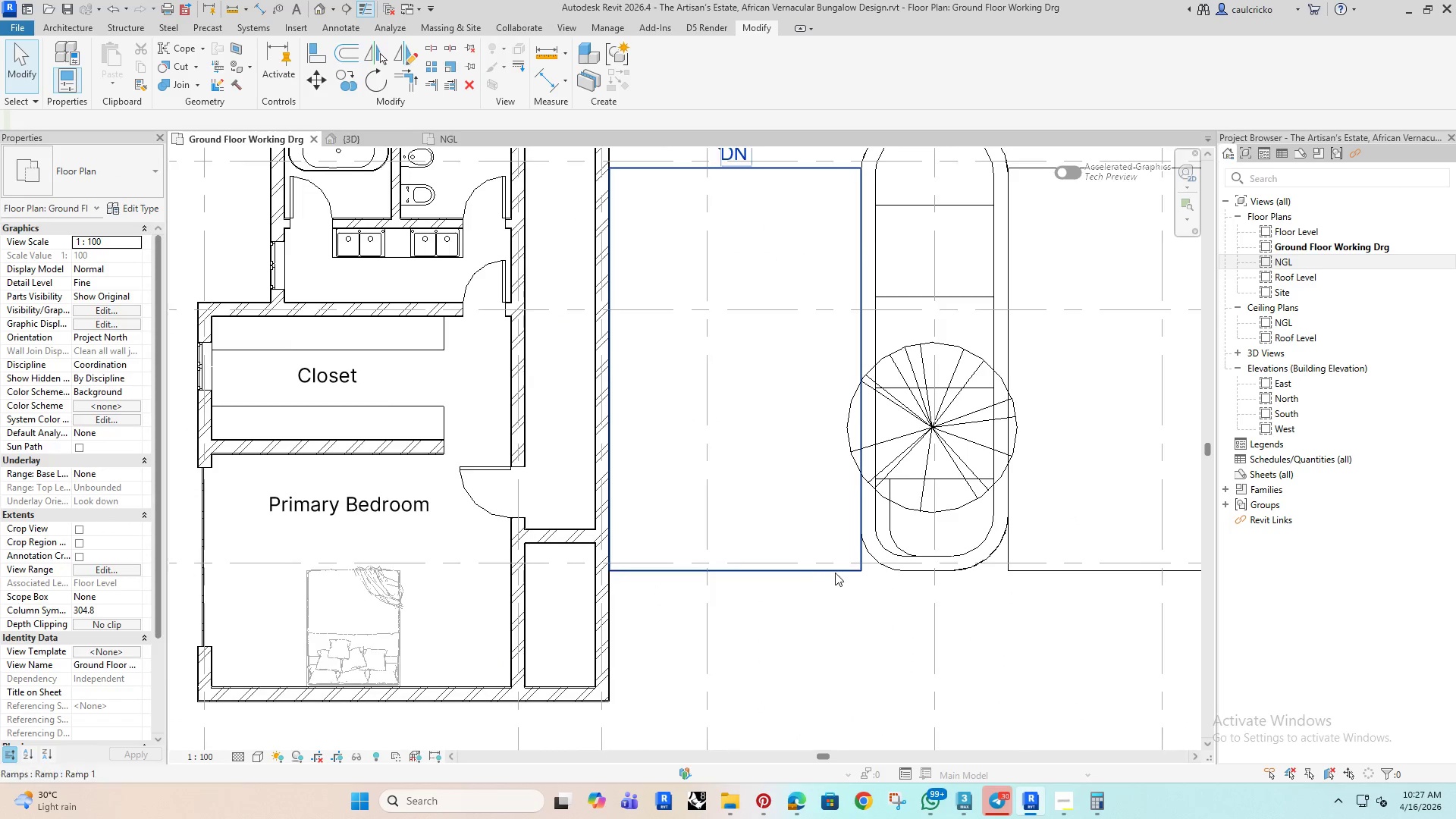 
scroll: coordinate [837, 580], scroll_direction: down, amount: 3.0
 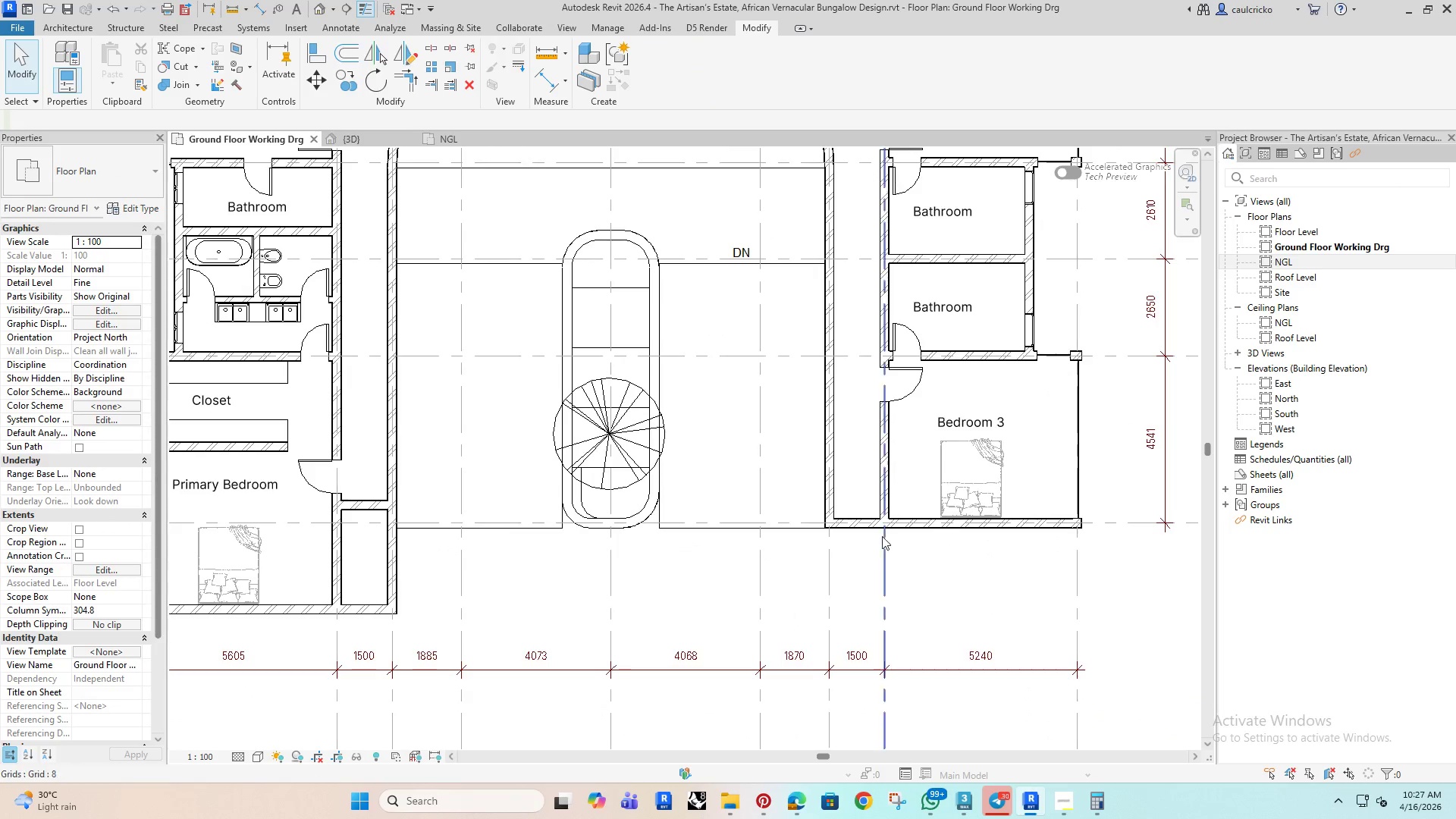 
scroll: coordinate [855, 536], scroll_direction: up, amount: 3.0
 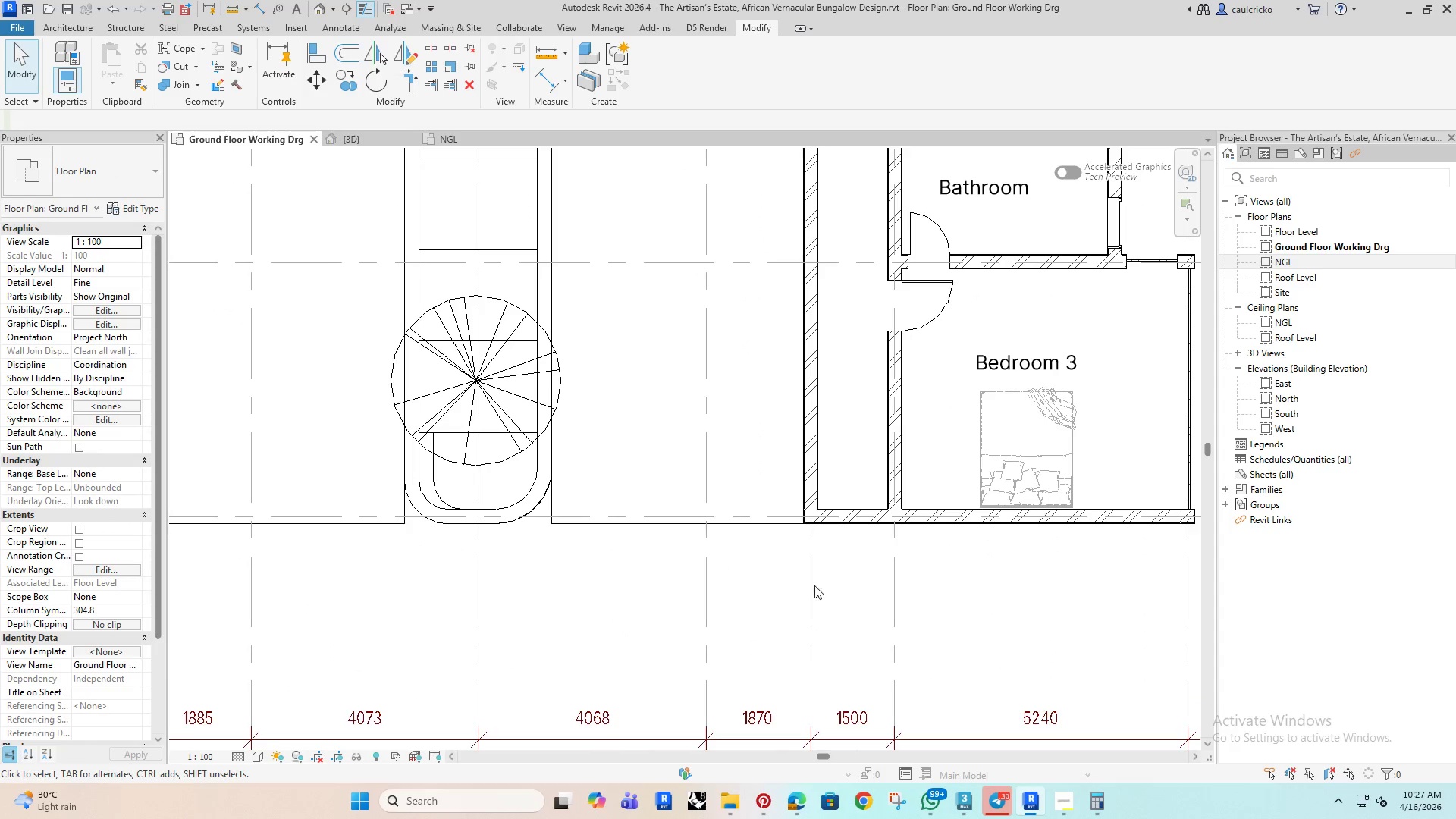 
left_click([837, 589])
 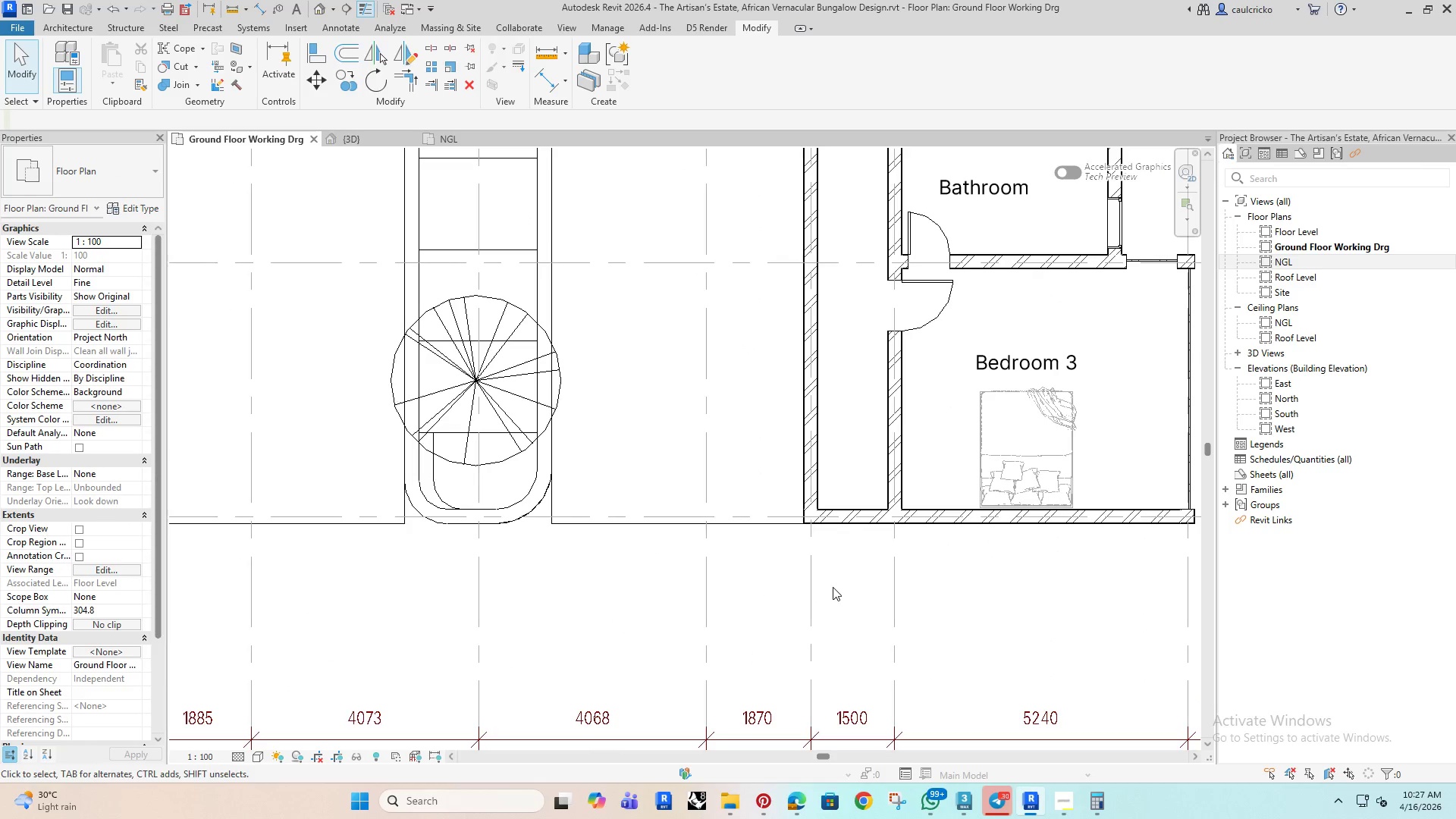 
type(al)
 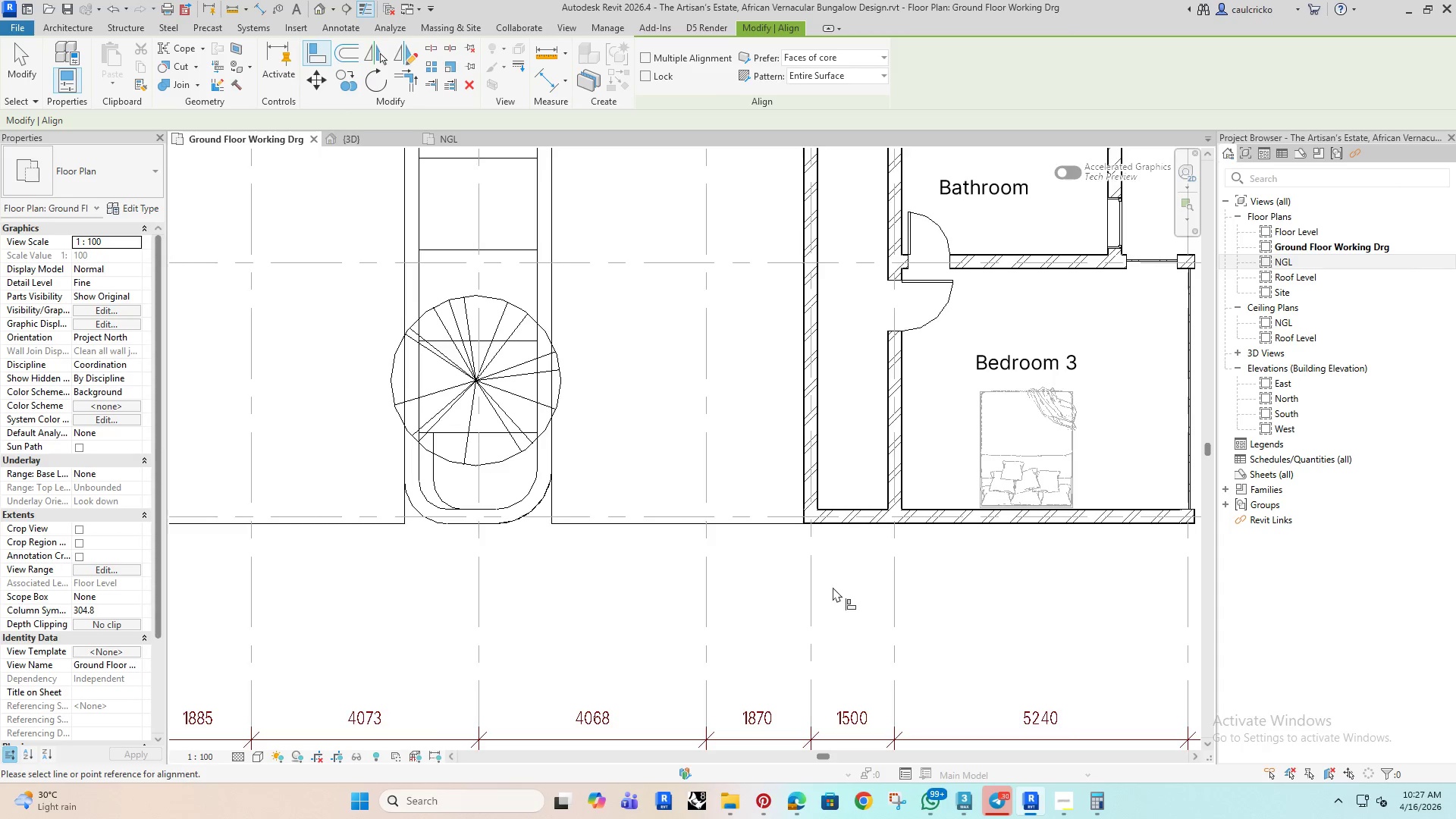 
scroll: coordinate [800, 529], scroll_direction: up, amount: 8.0
 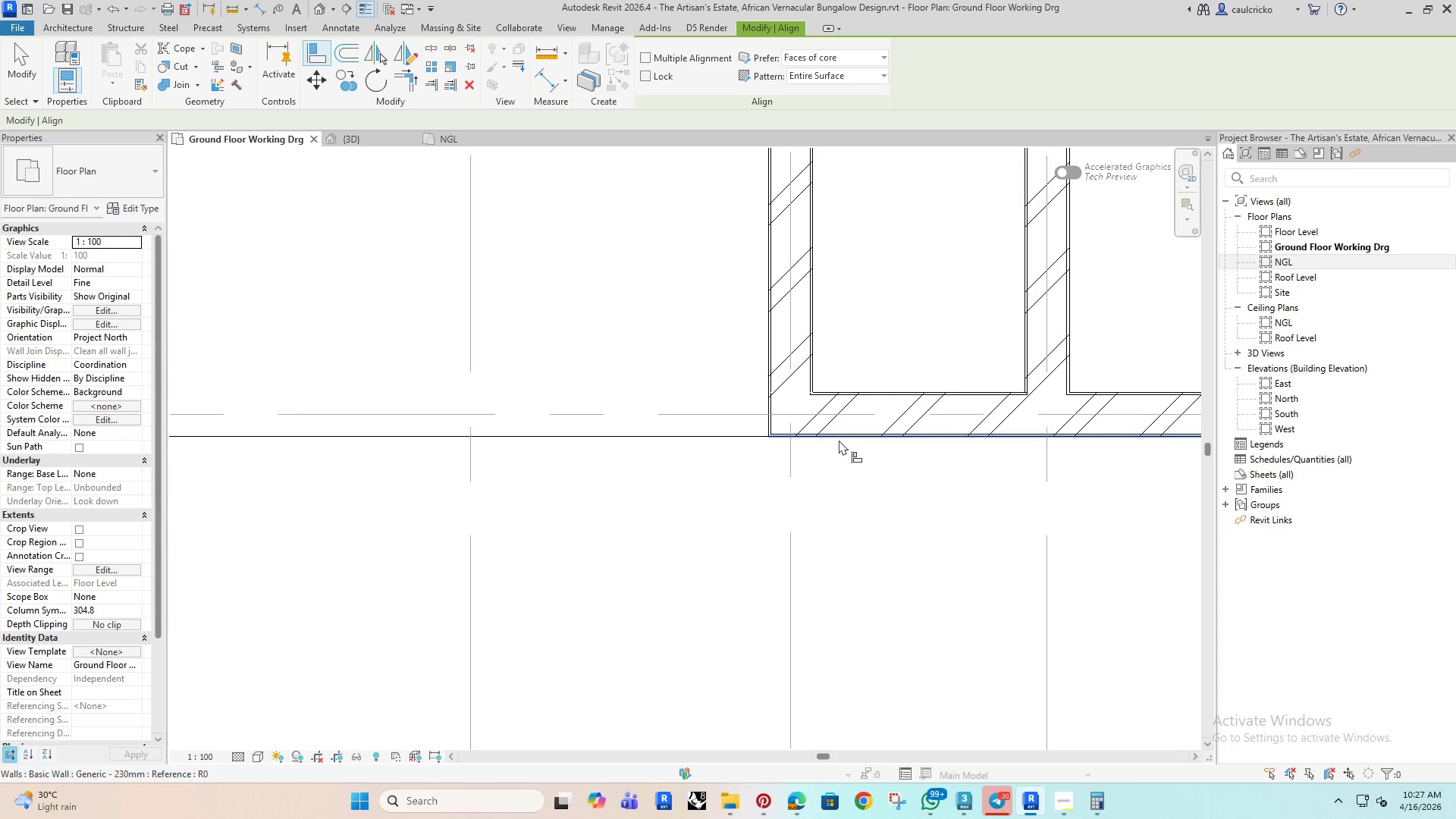 
left_click([839, 440])
 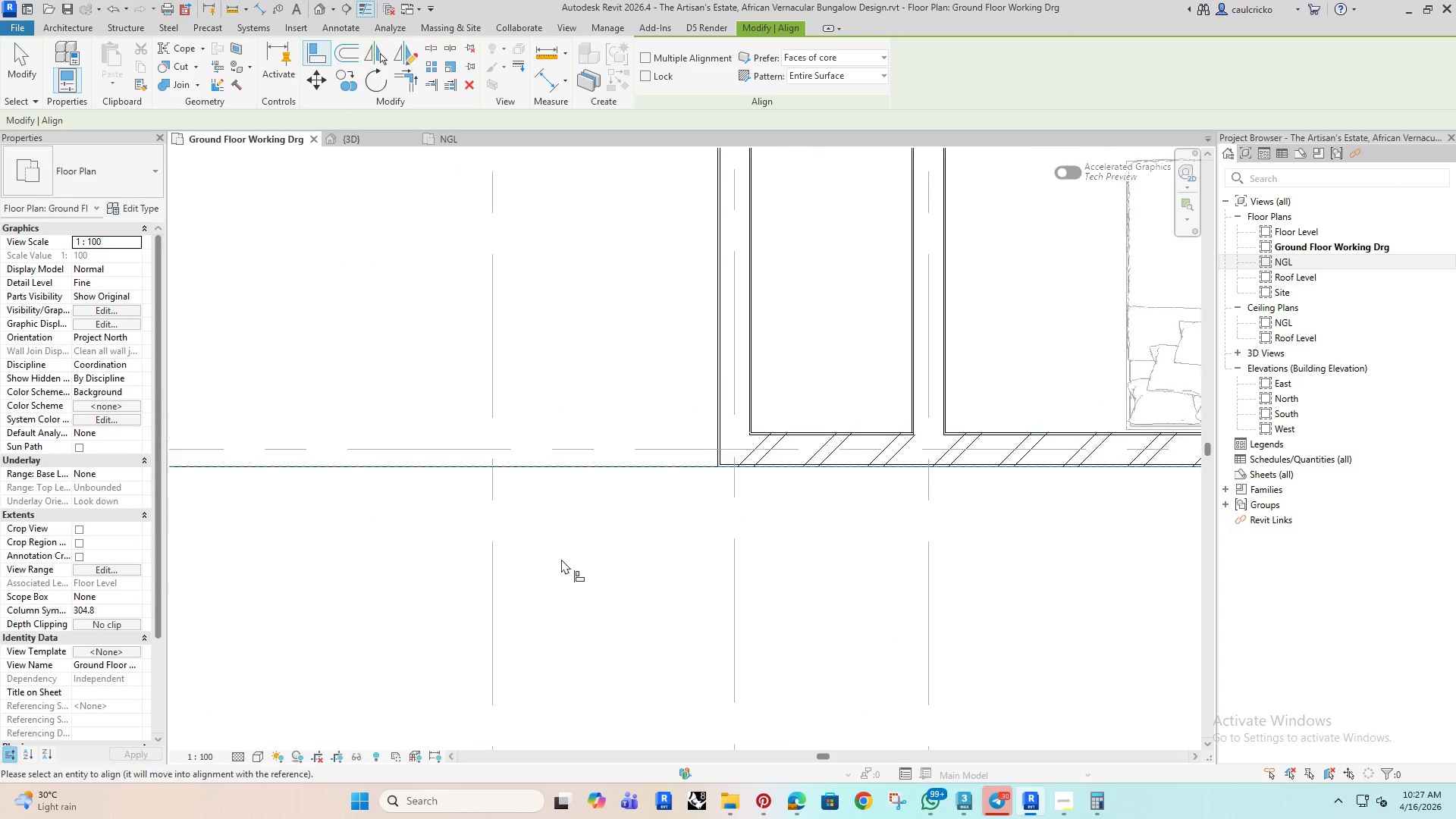 
scroll: coordinate [521, 556], scroll_direction: down, amount: 9.0
 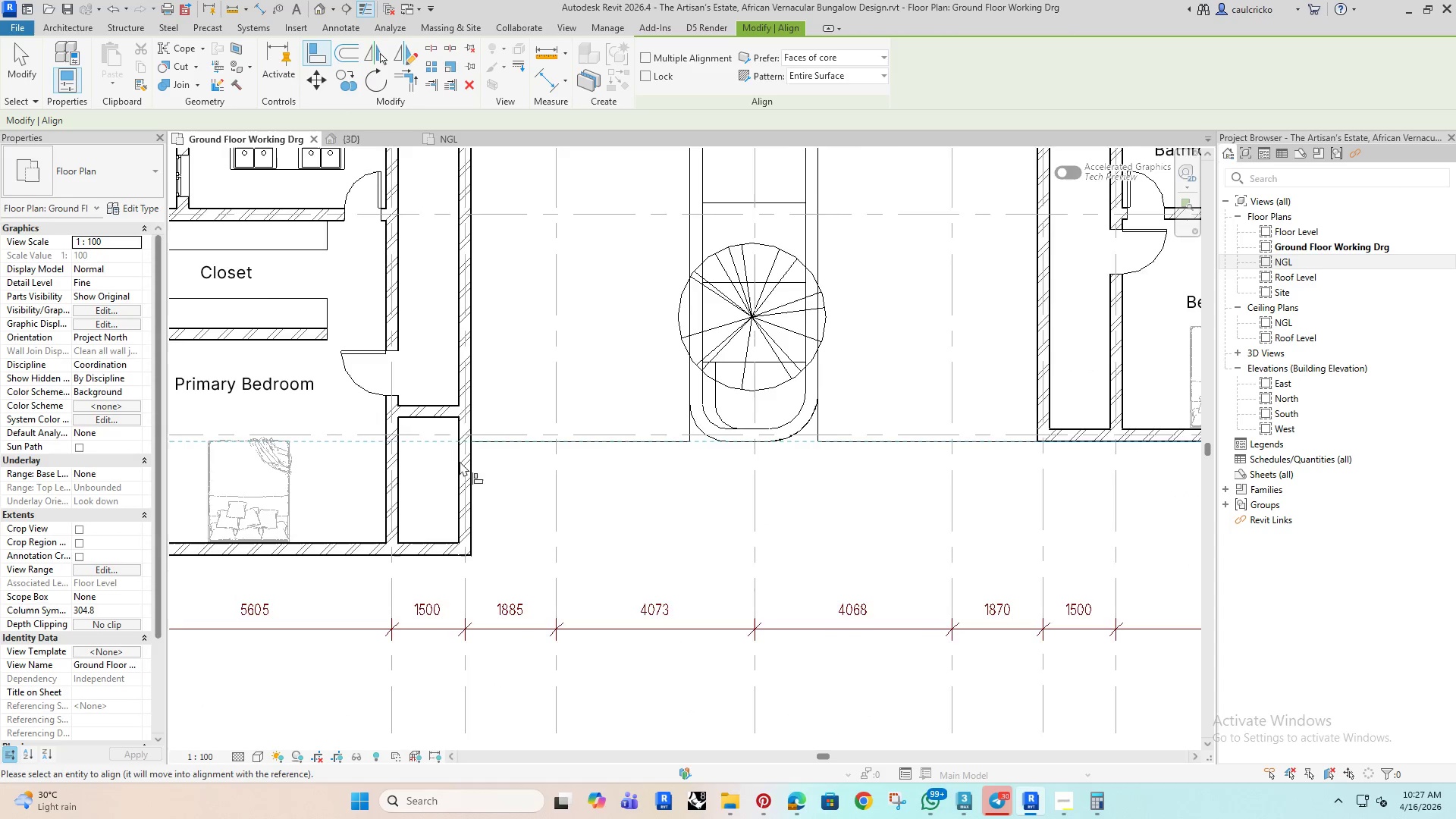 
scroll: coordinate [403, 384], scroll_direction: up, amount: 14.0
 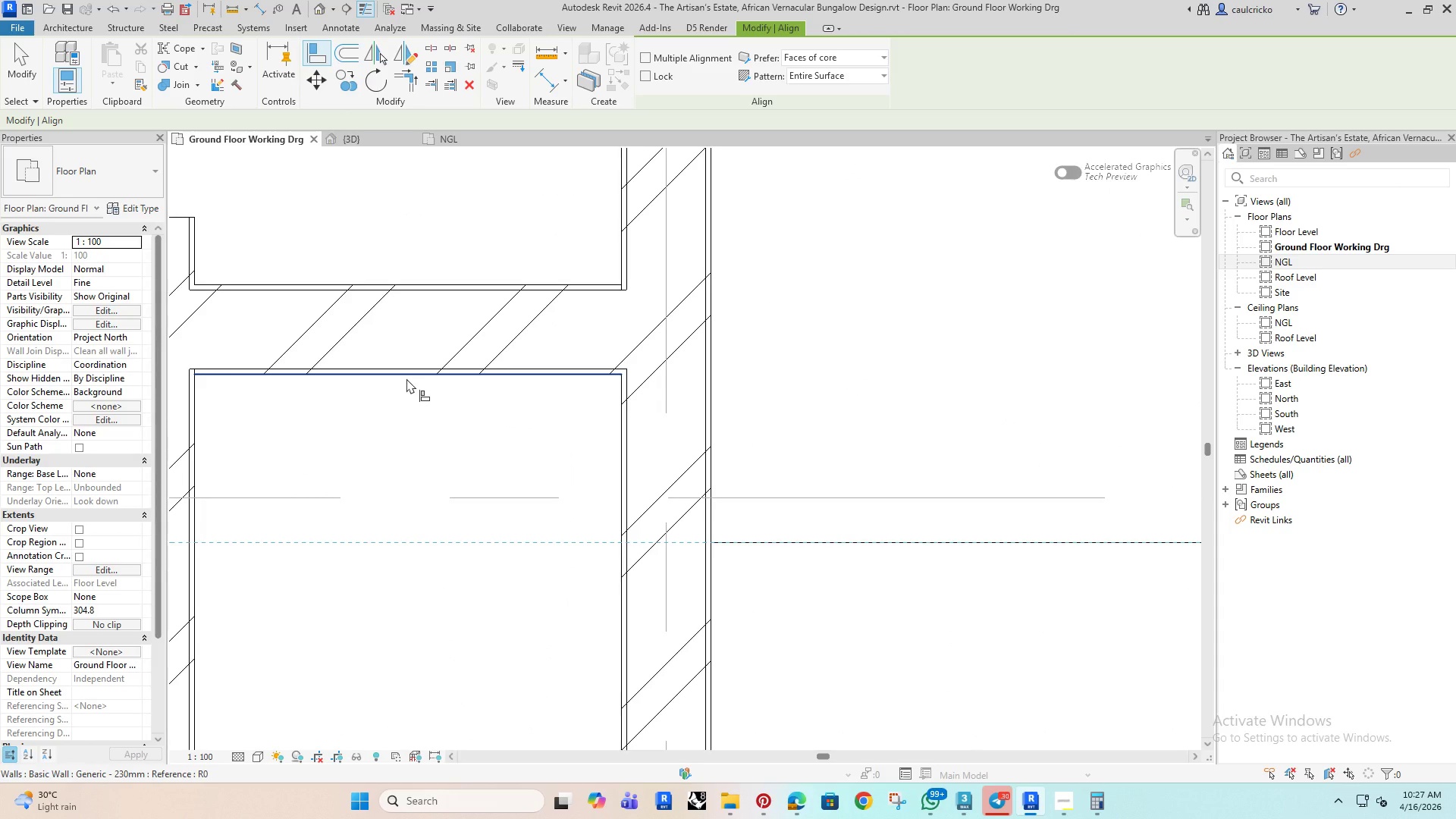 
left_click([406, 378])
 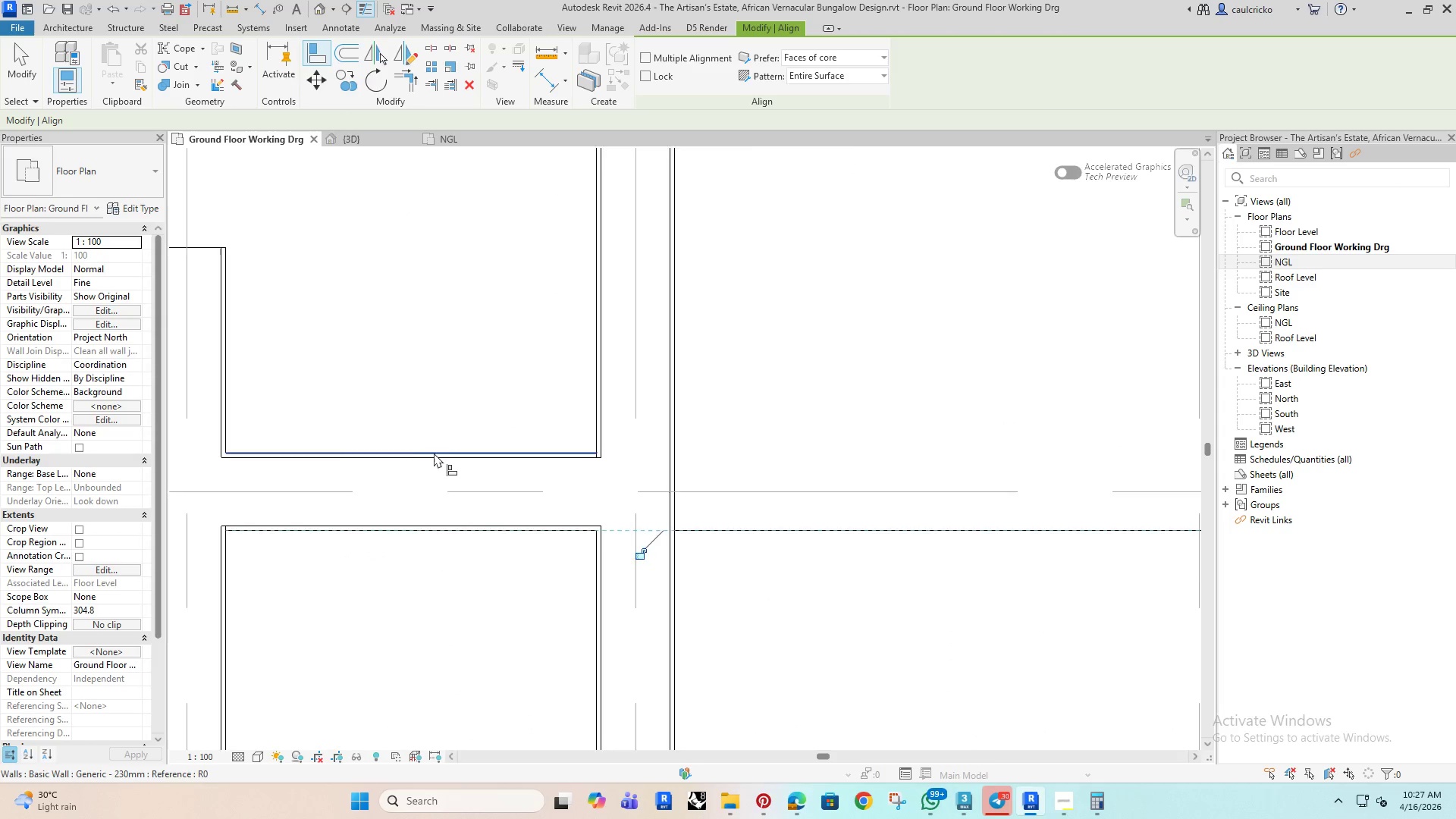 
scroll: coordinate [425, 454], scroll_direction: down, amount: 17.0
 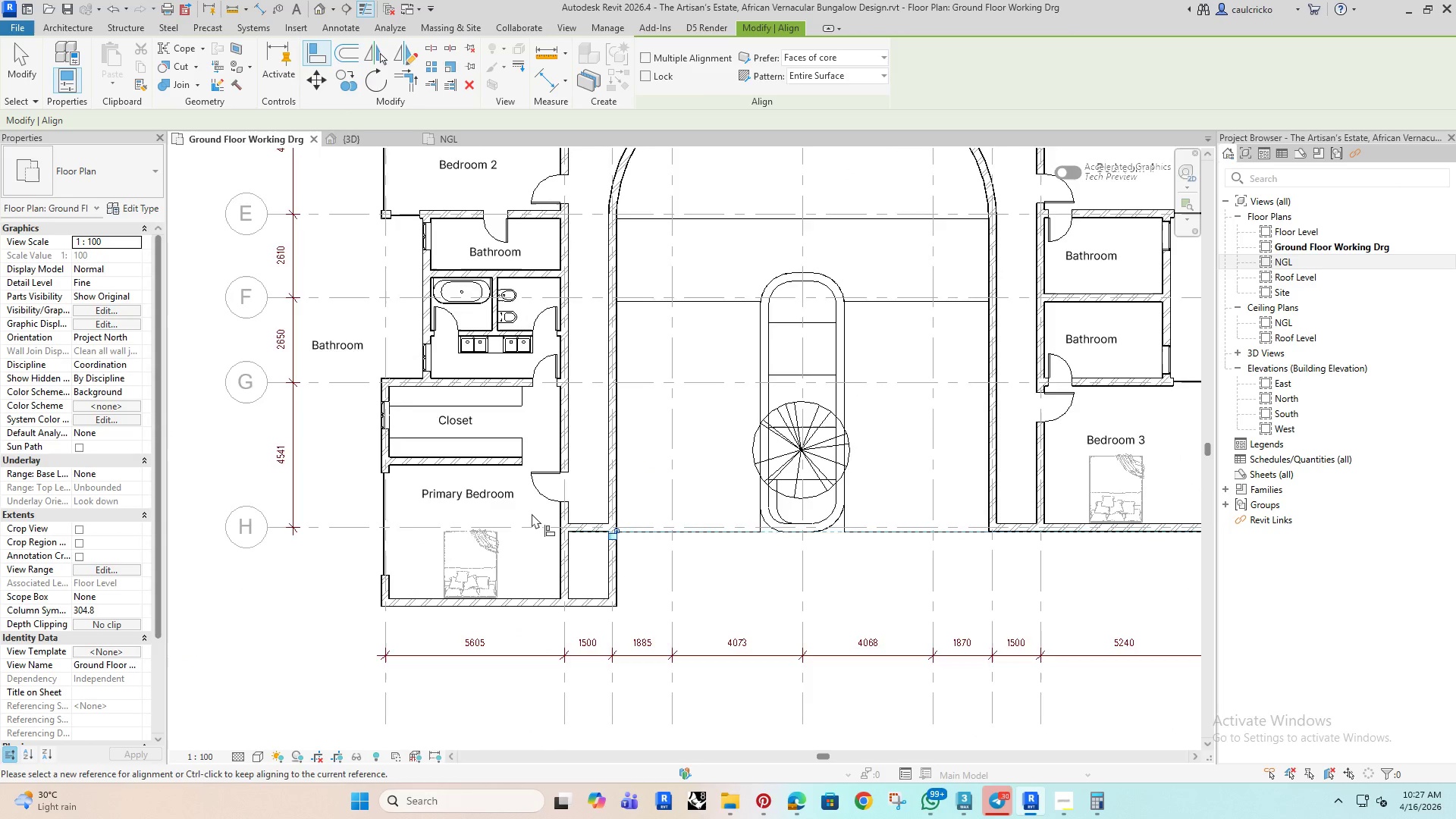 
key(Escape)
 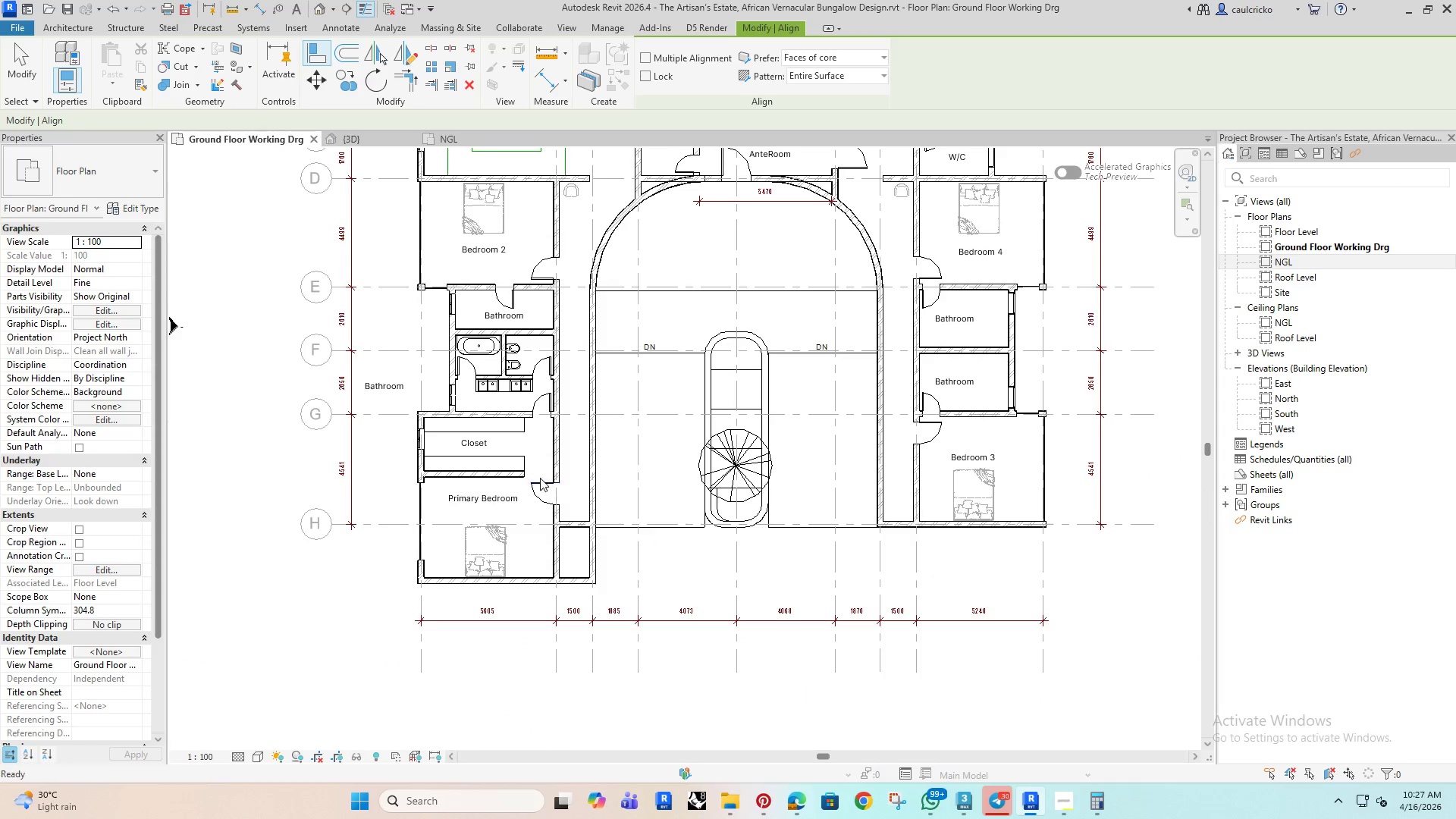 
scroll: coordinate [532, 513], scroll_direction: down, amount: 2.0
 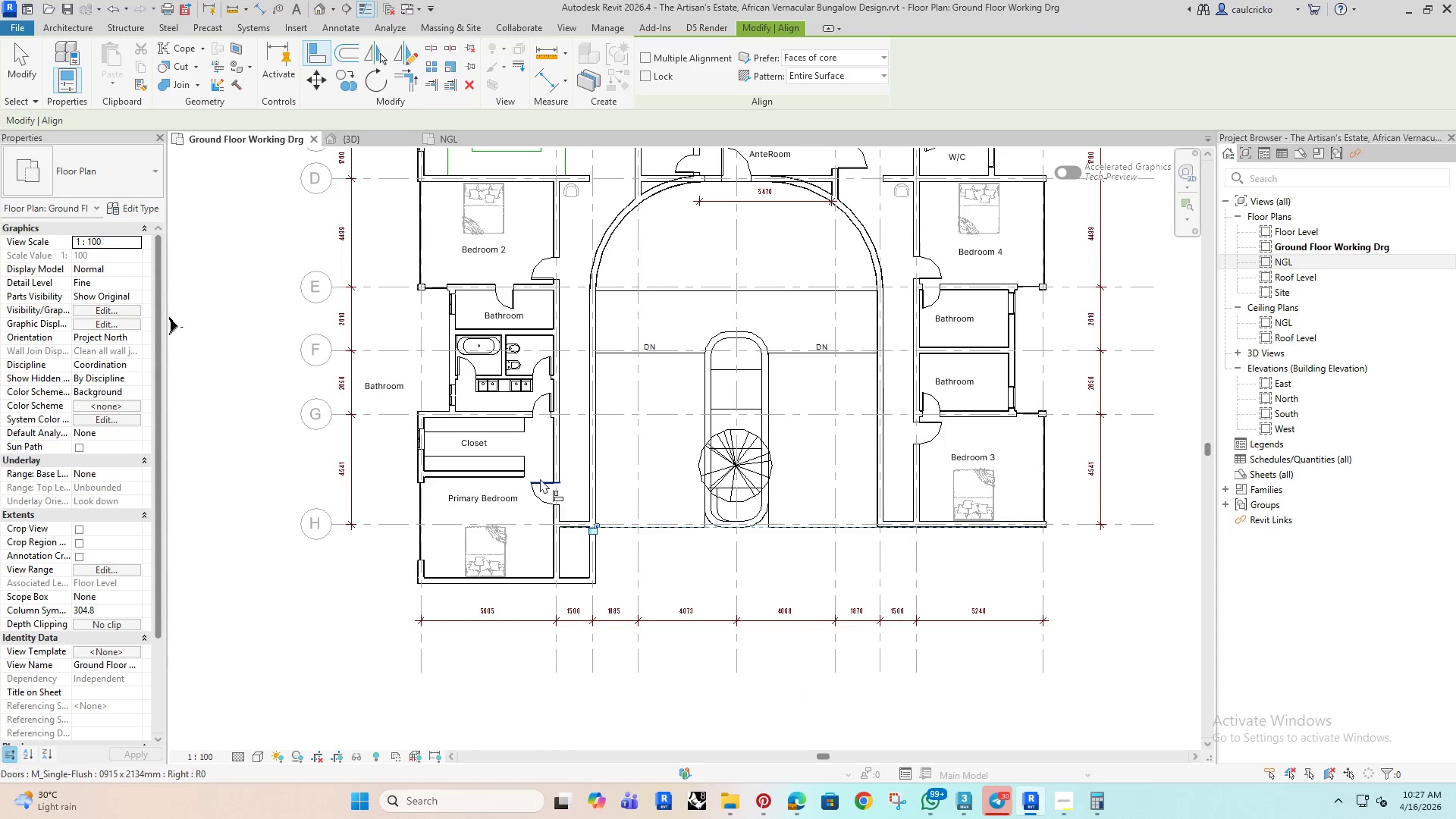 
key(Escape)
 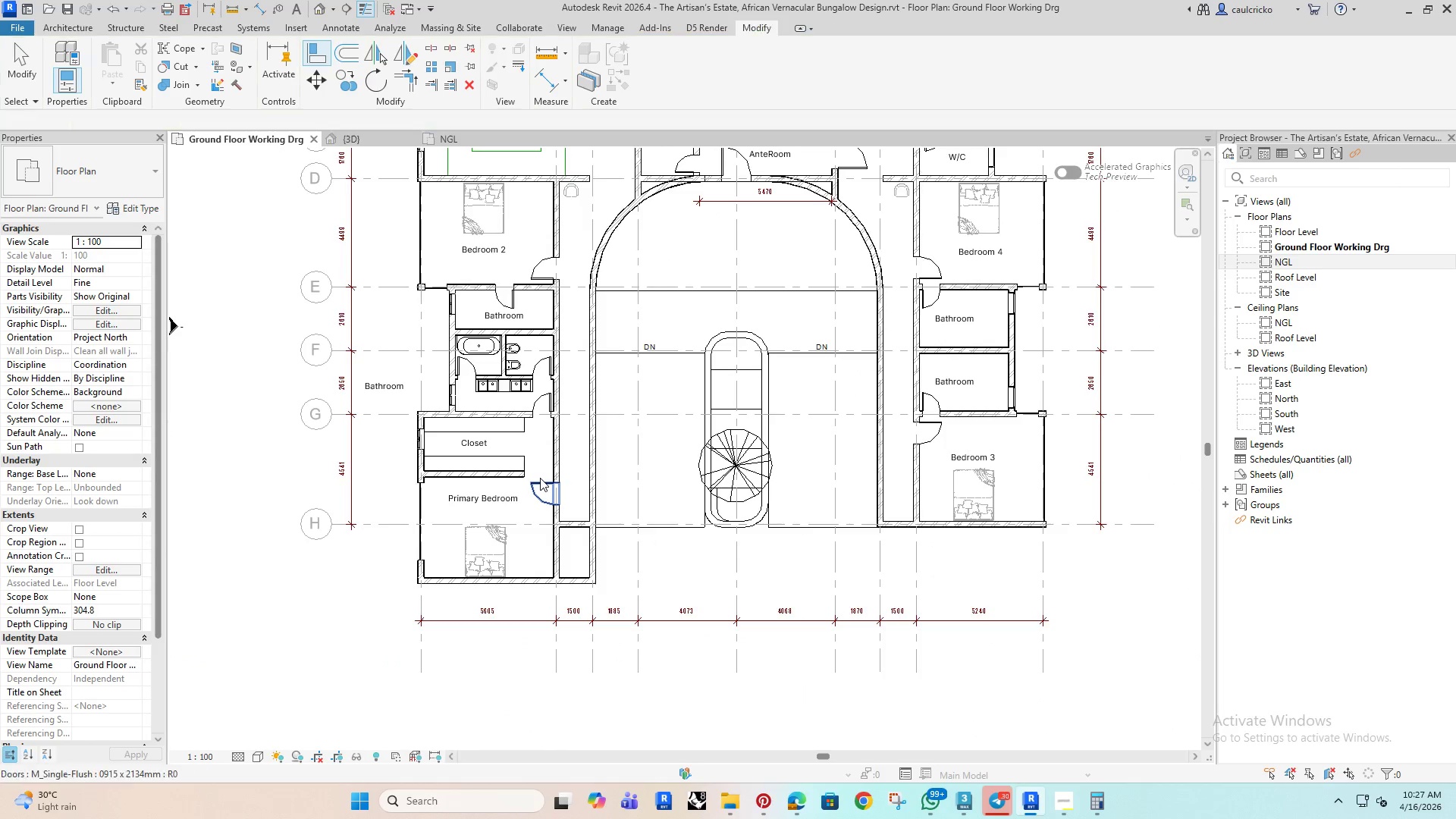 
key(Escape)
 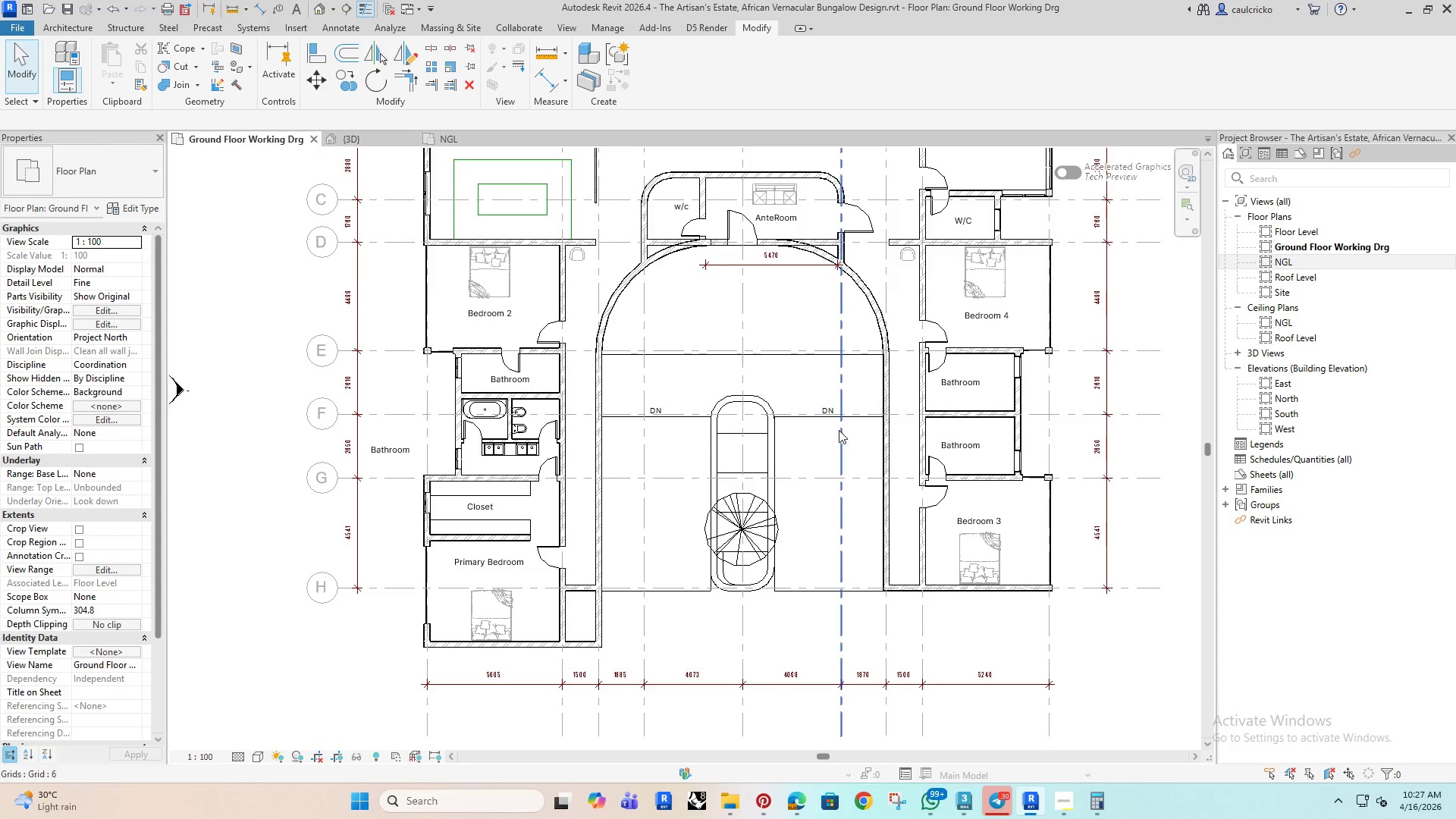 
wait(7.91)
 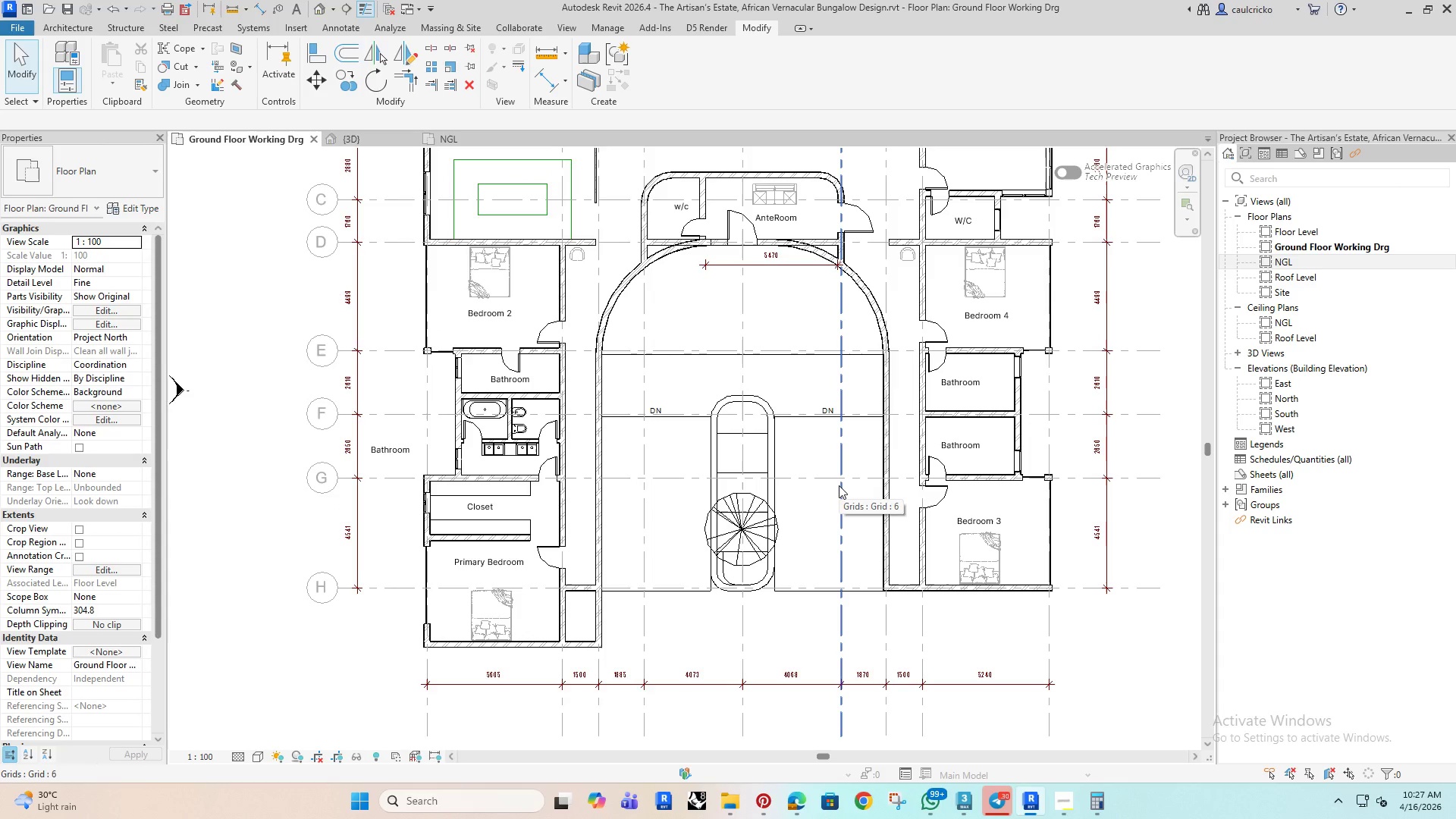 
left_click([747, 340])
 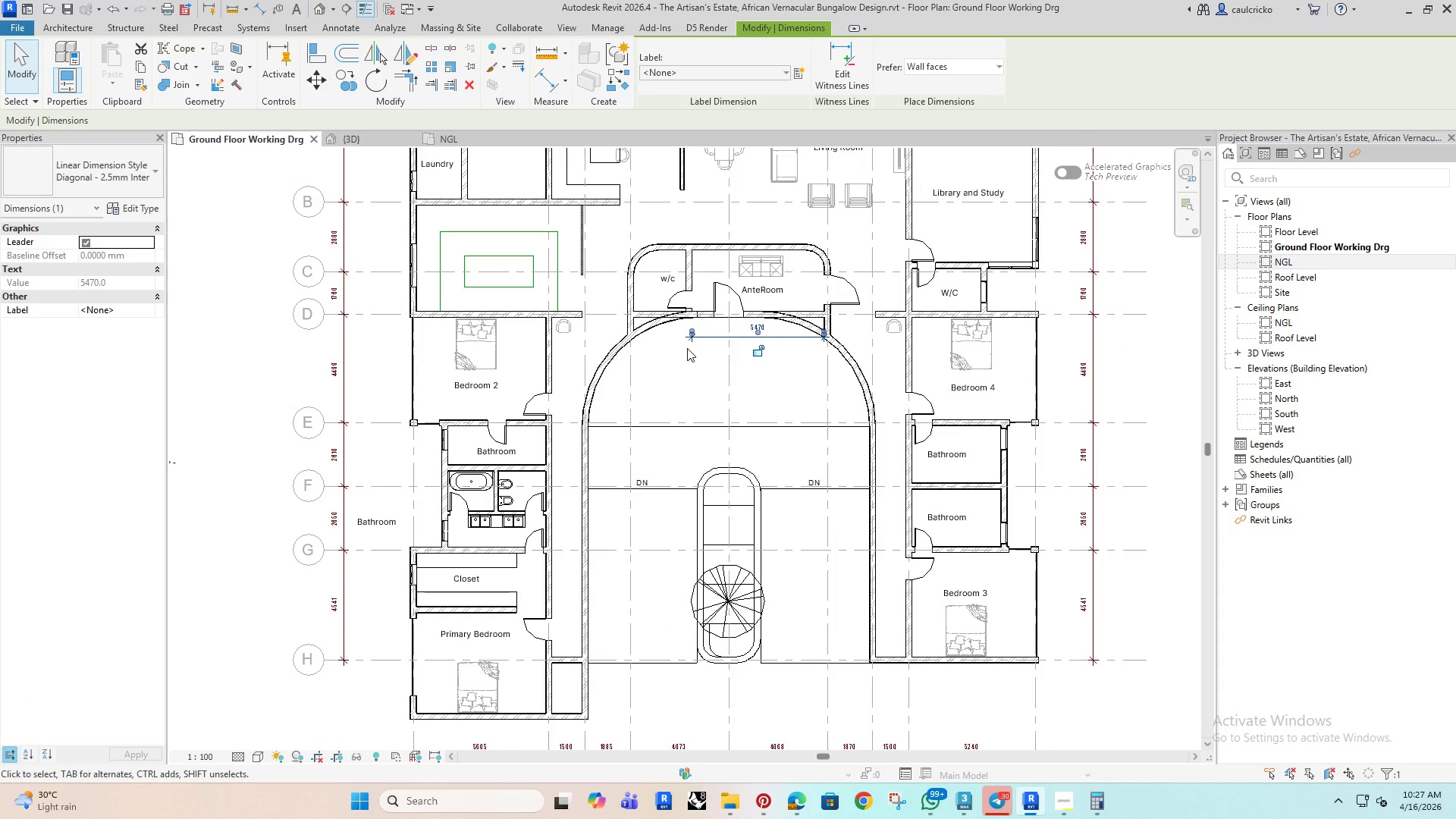 
scroll: coordinate [687, 348], scroll_direction: up, amount: 2.0
 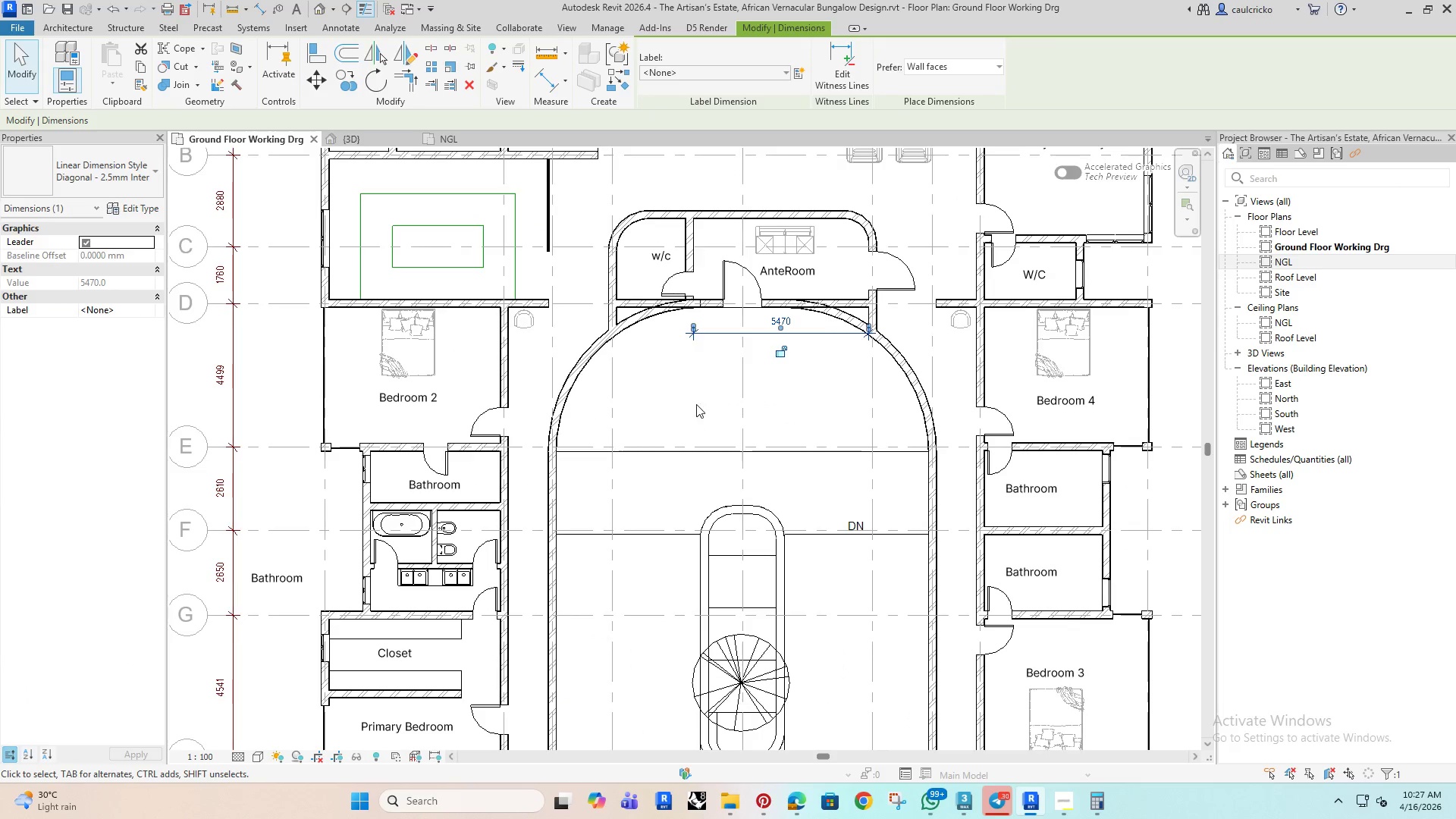 
left_click([695, 394])
 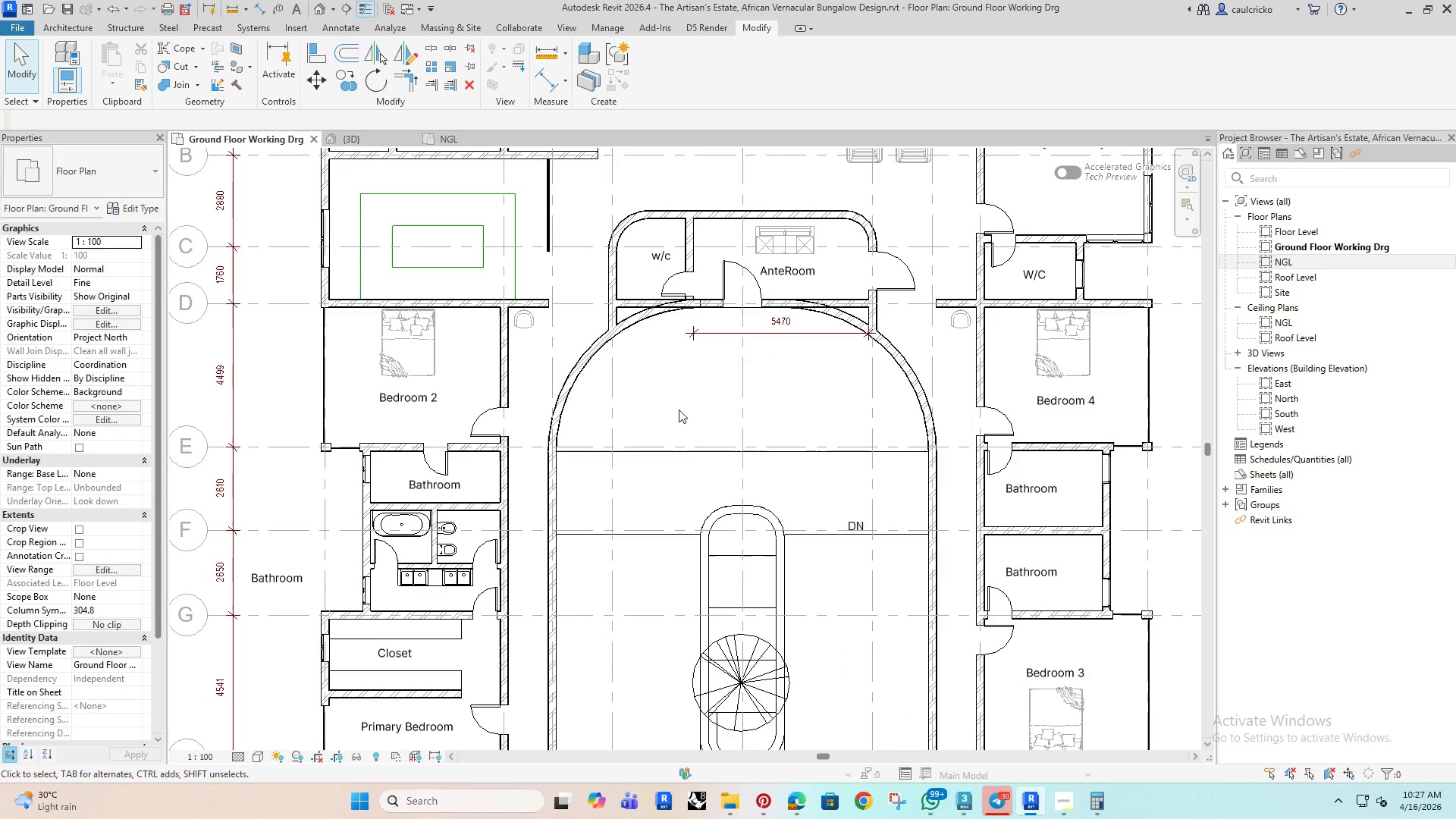 
scroll: coordinate [679, 413], scroll_direction: down, amount: 3.0
 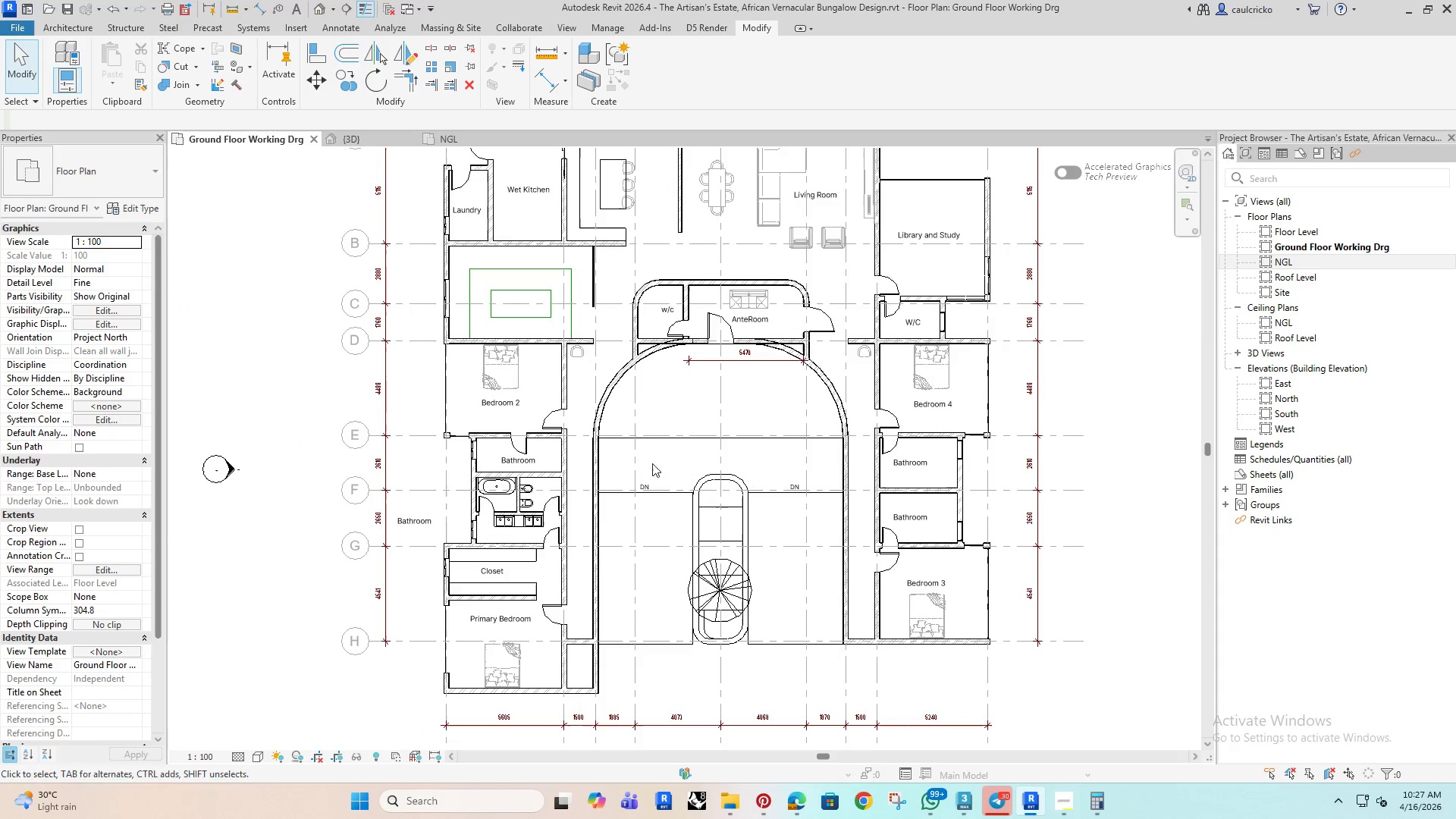 
scroll: coordinate [469, 533], scroll_direction: up, amount: 2.0
 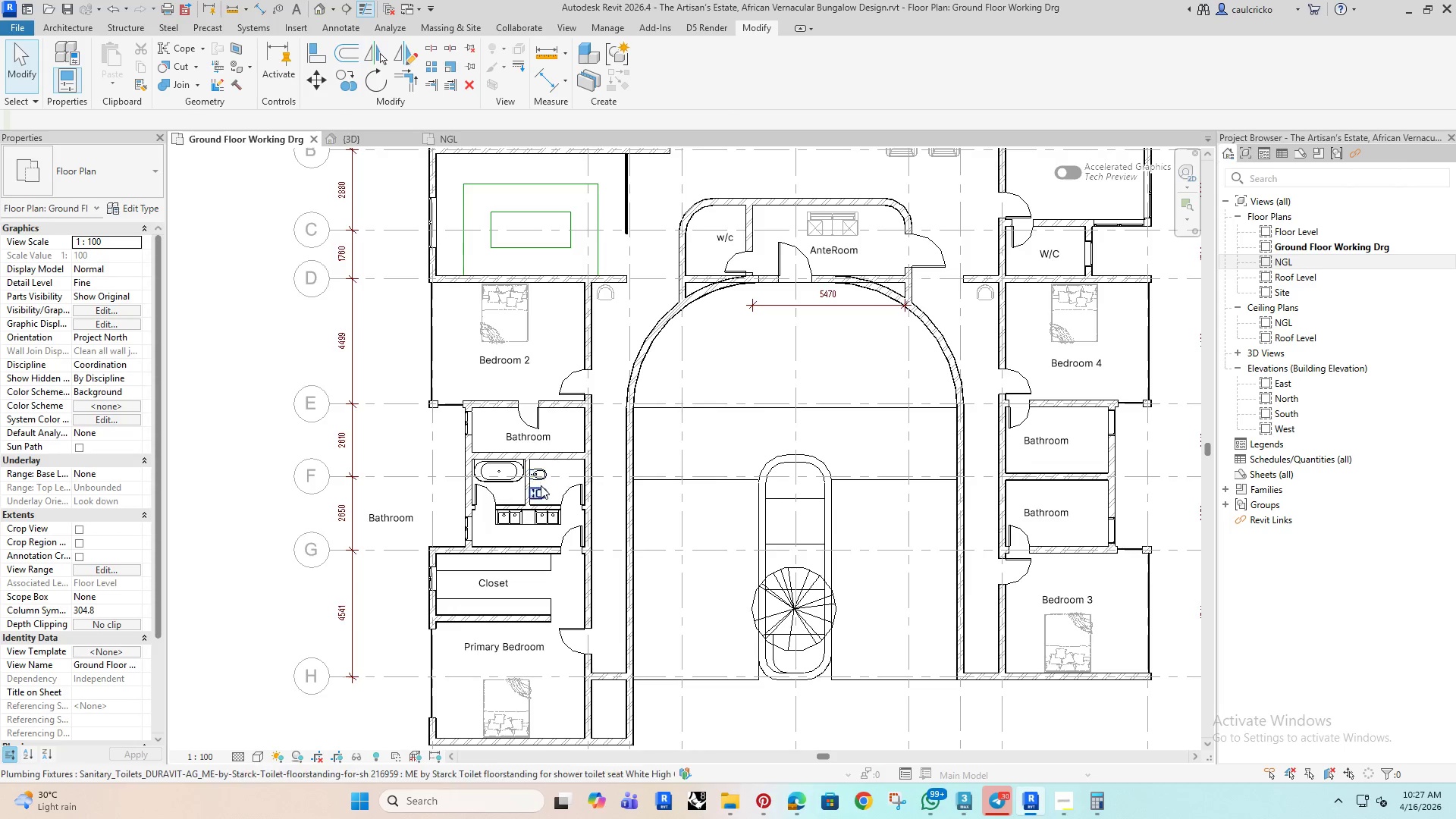 
scroll: coordinate [542, 494], scroll_direction: down, amount: 2.0
 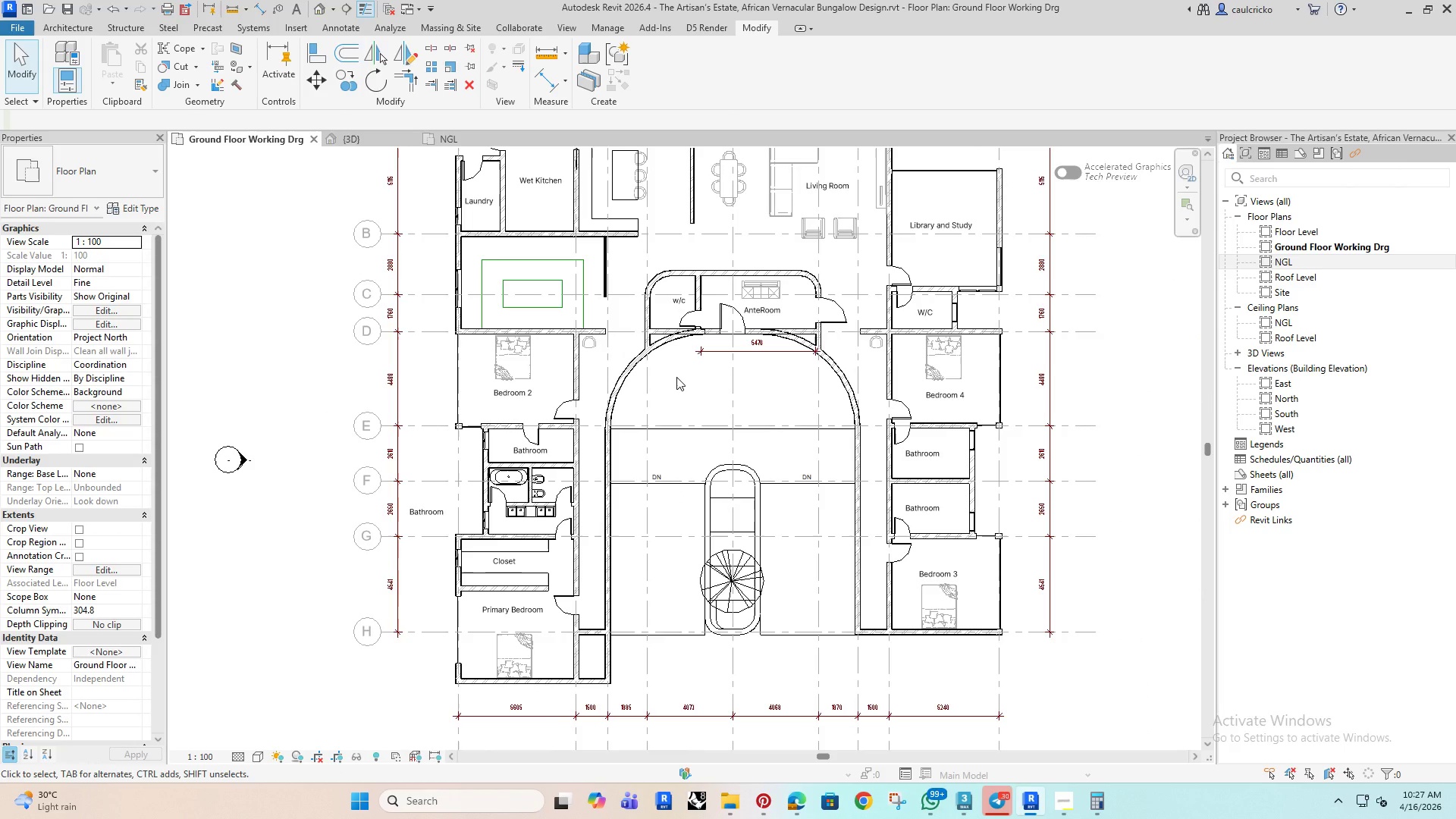 
left_click([676, 377])
 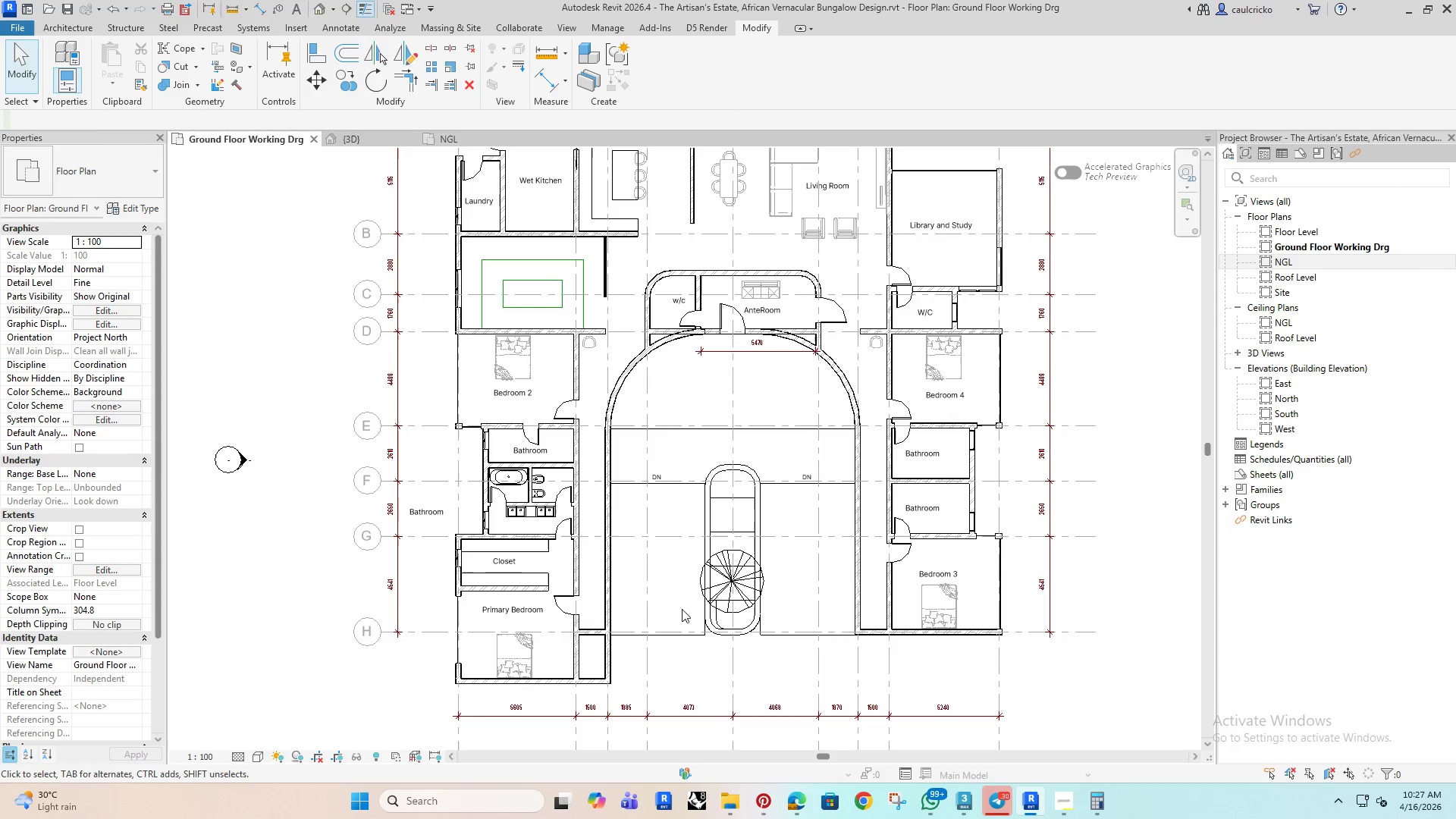 
wait(22.64)
 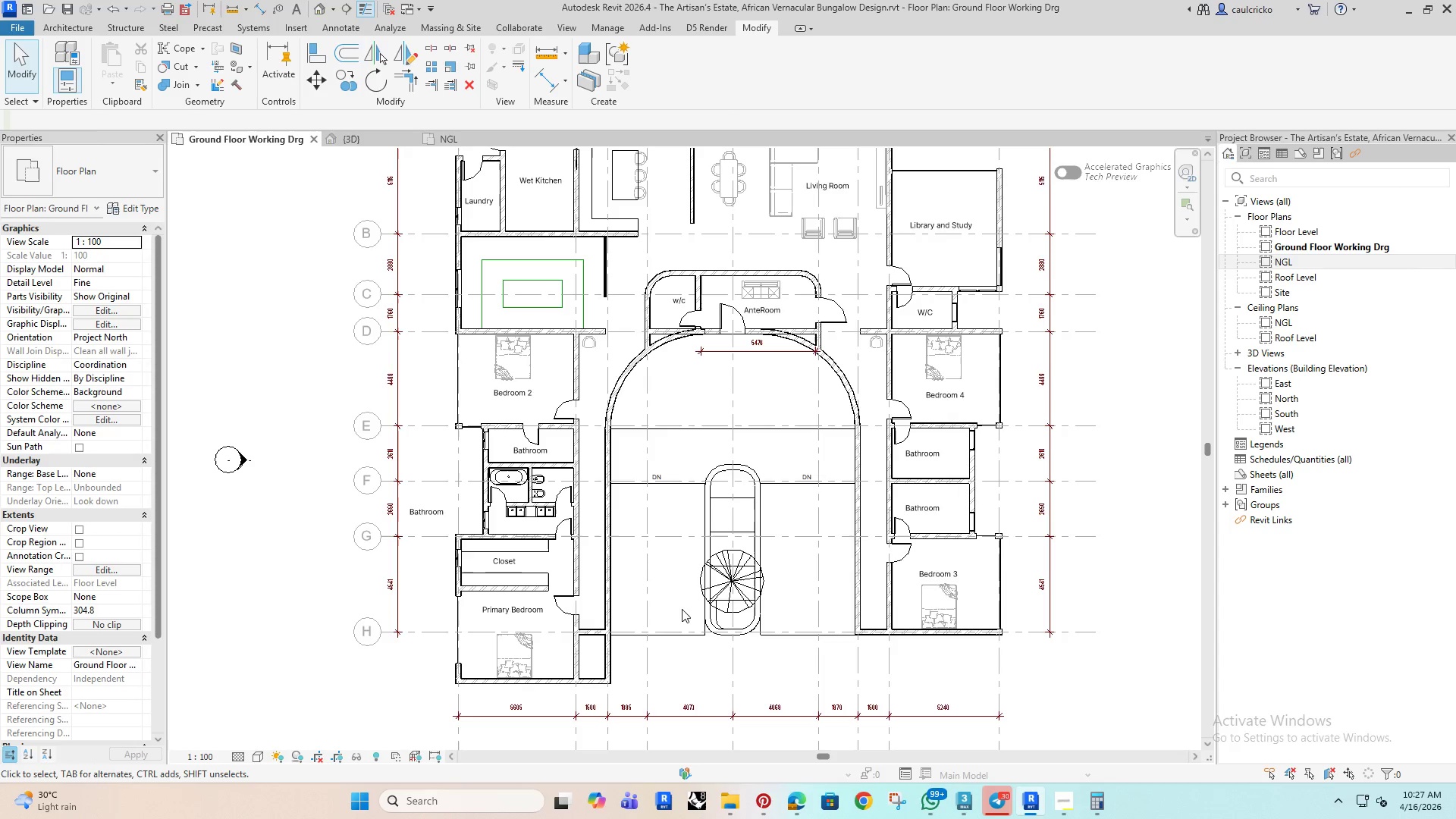 
scroll: coordinate [750, 489], scroll_direction: down, amount: 5.0
 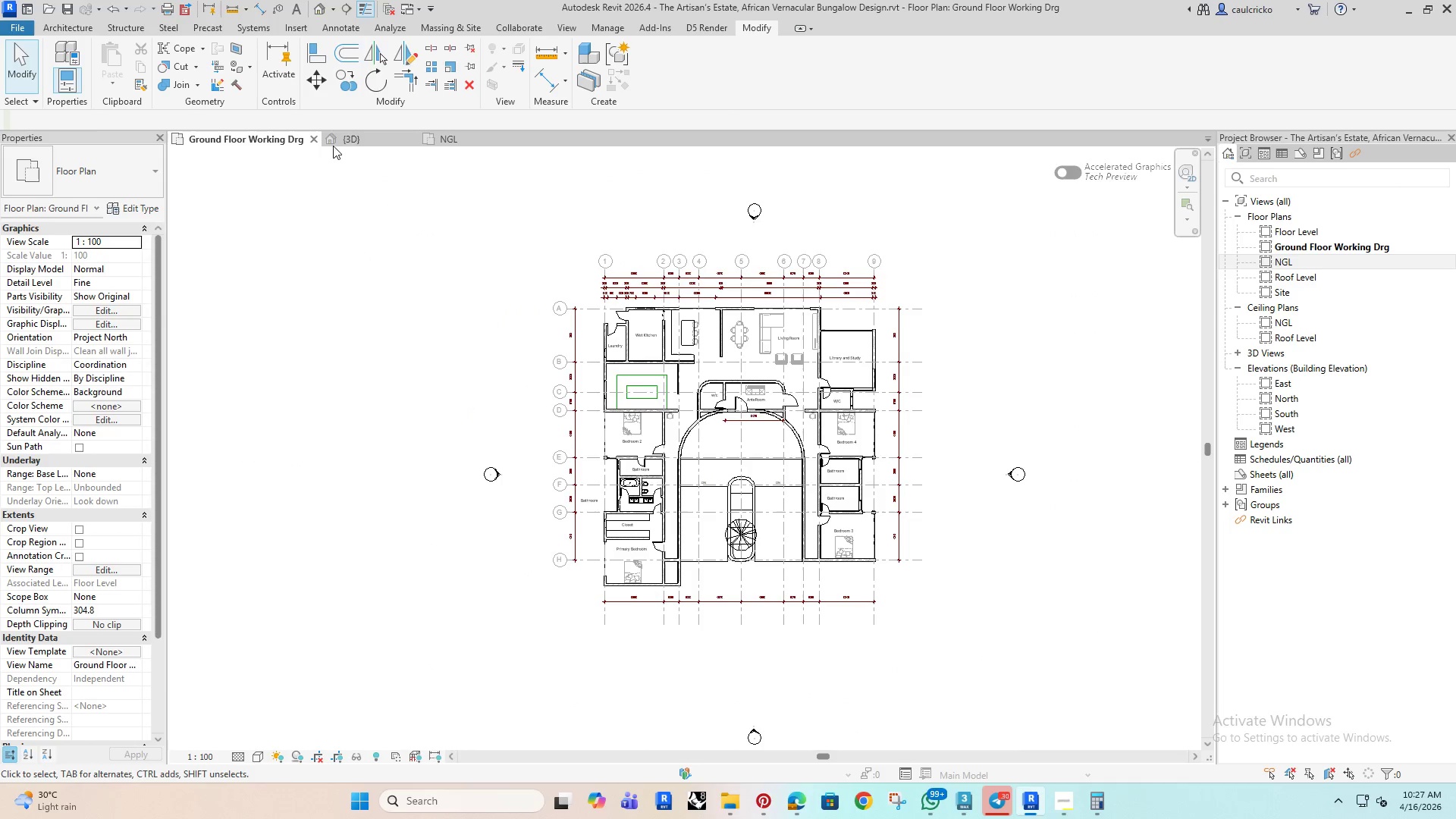 
left_click([363, 140])
 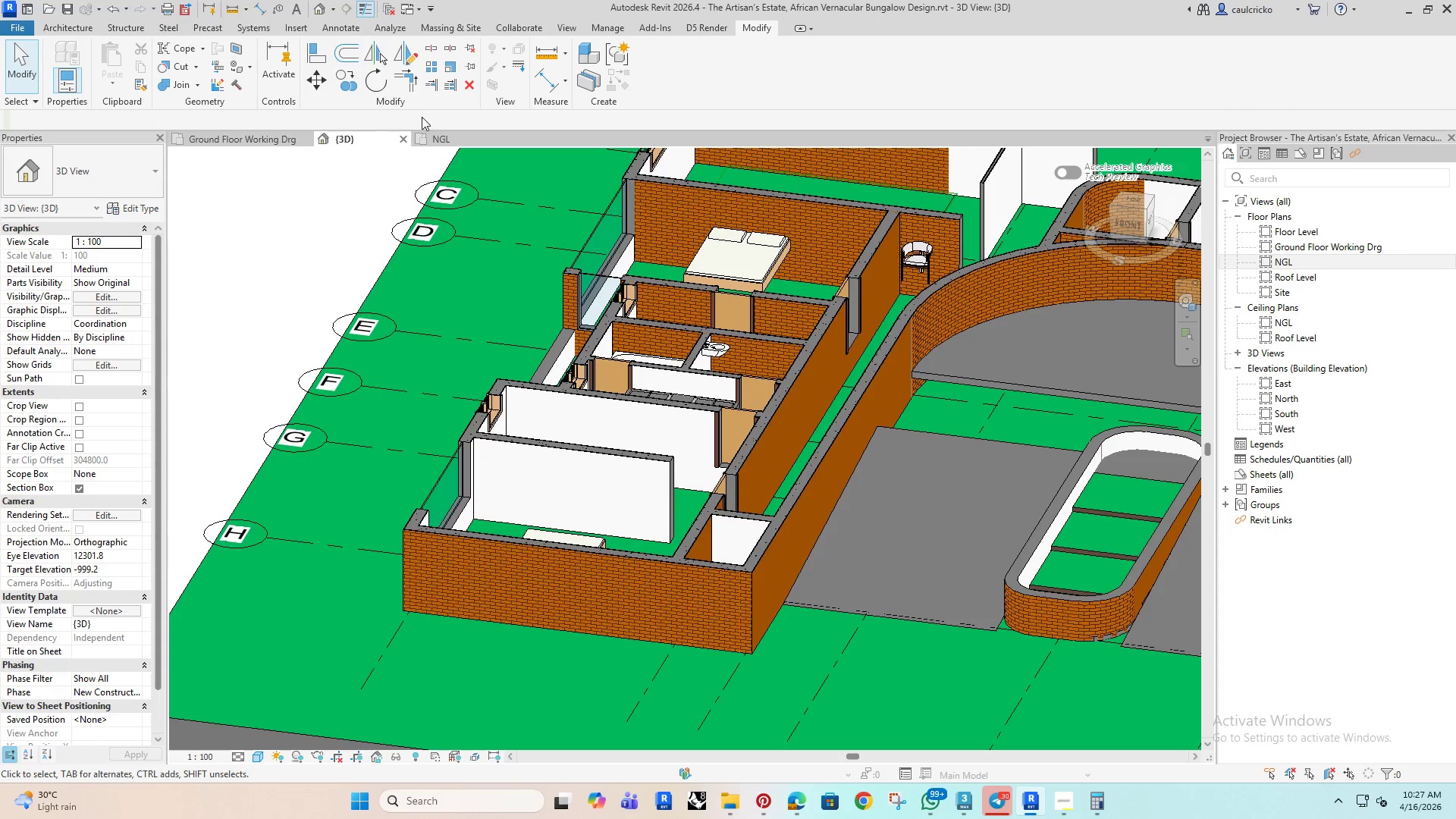 
left_click([447, 134])
 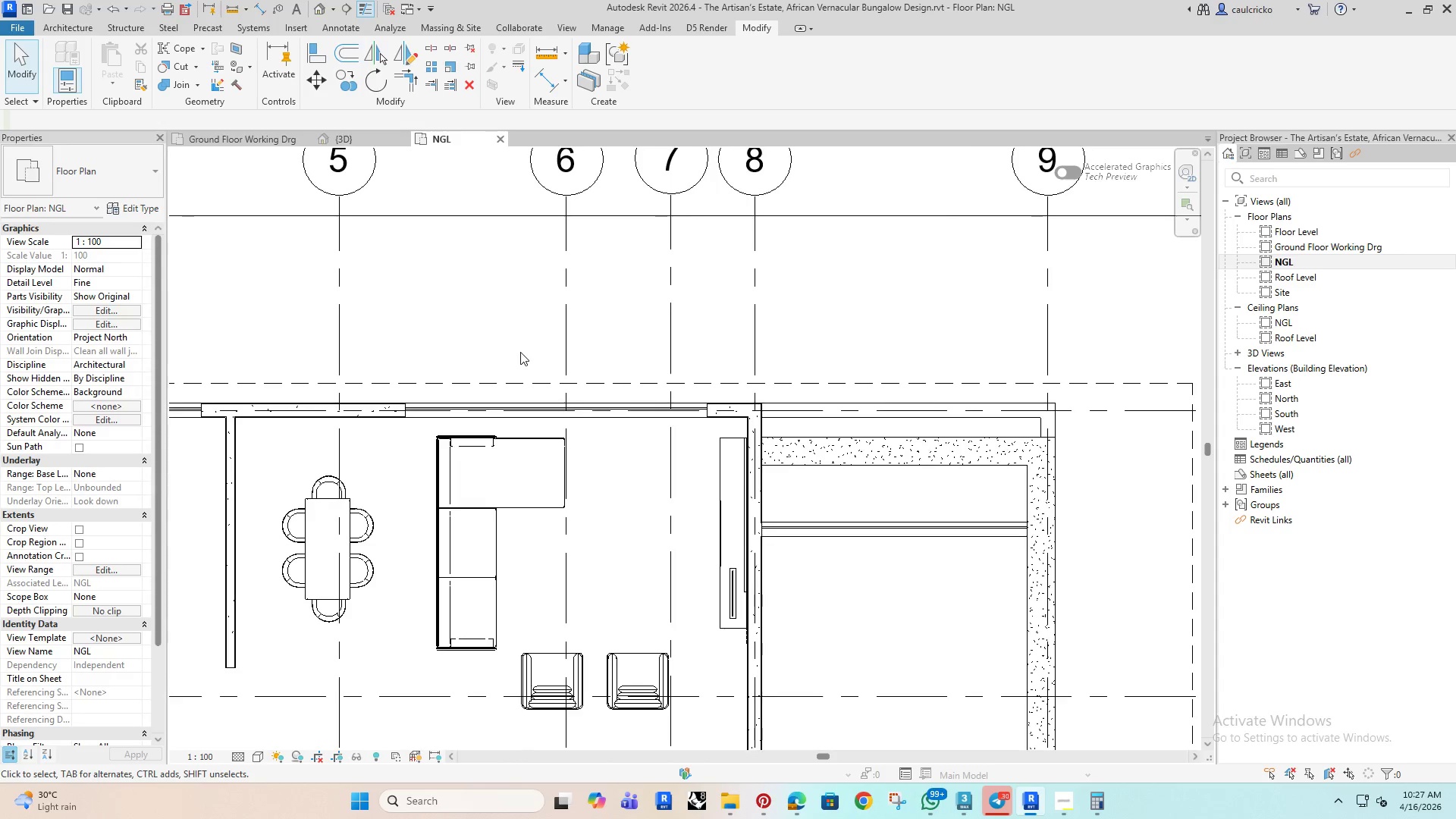 
scroll: coordinate [515, 440], scroll_direction: down, amount: 9.0
 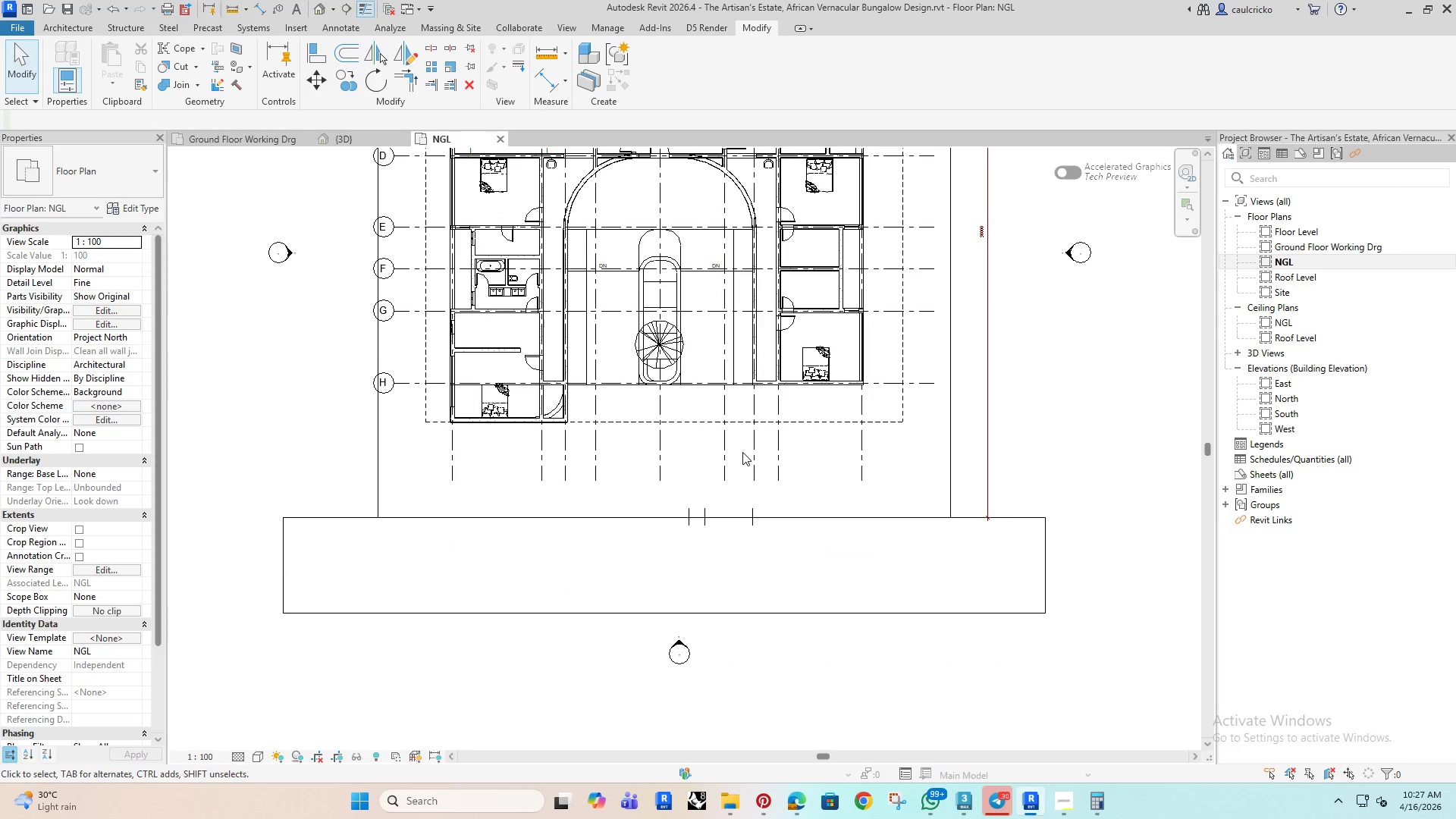 
left_click([796, 421])
 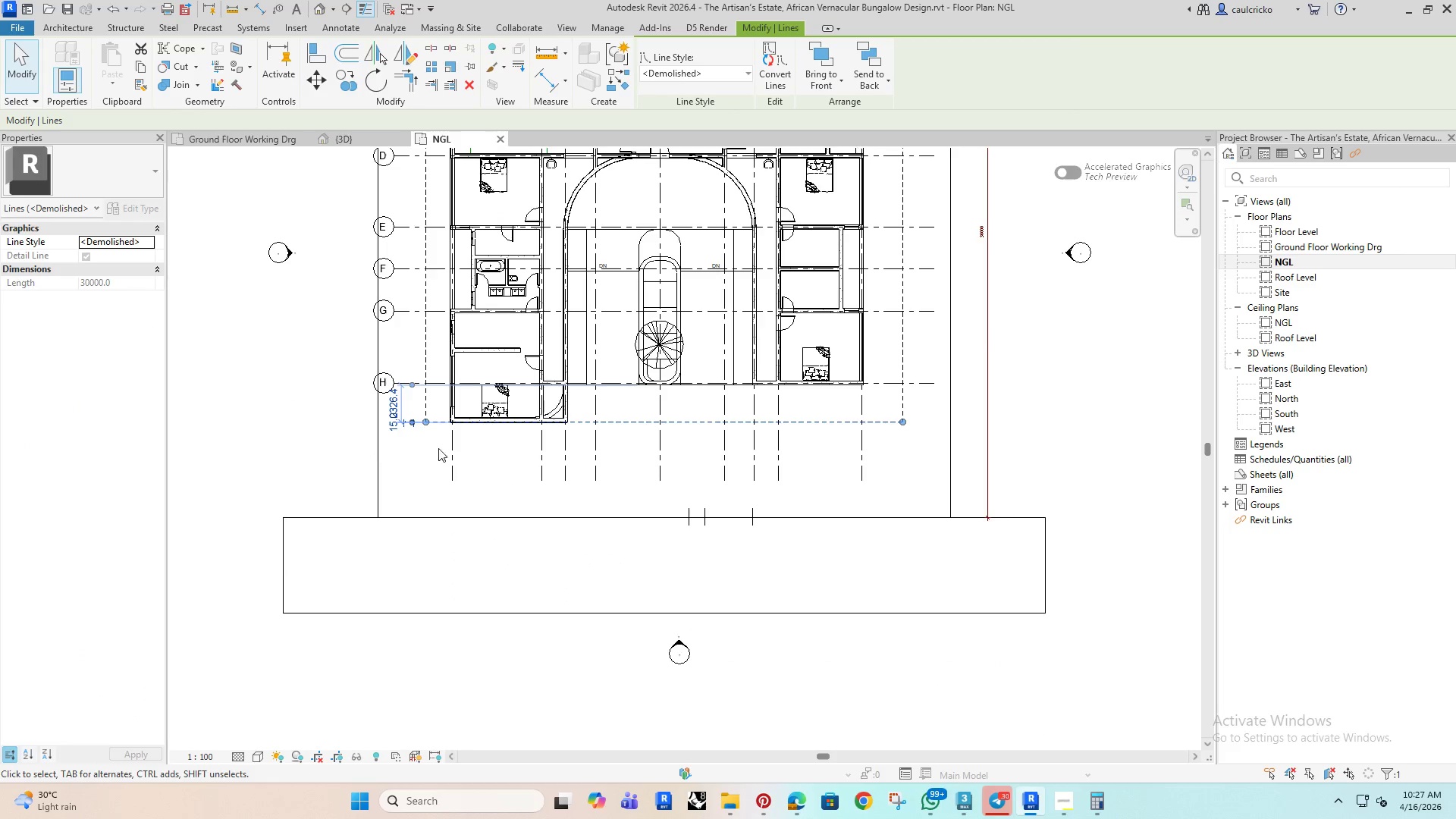 
scroll: coordinate [417, 418], scroll_direction: up, amount: 3.0
 